 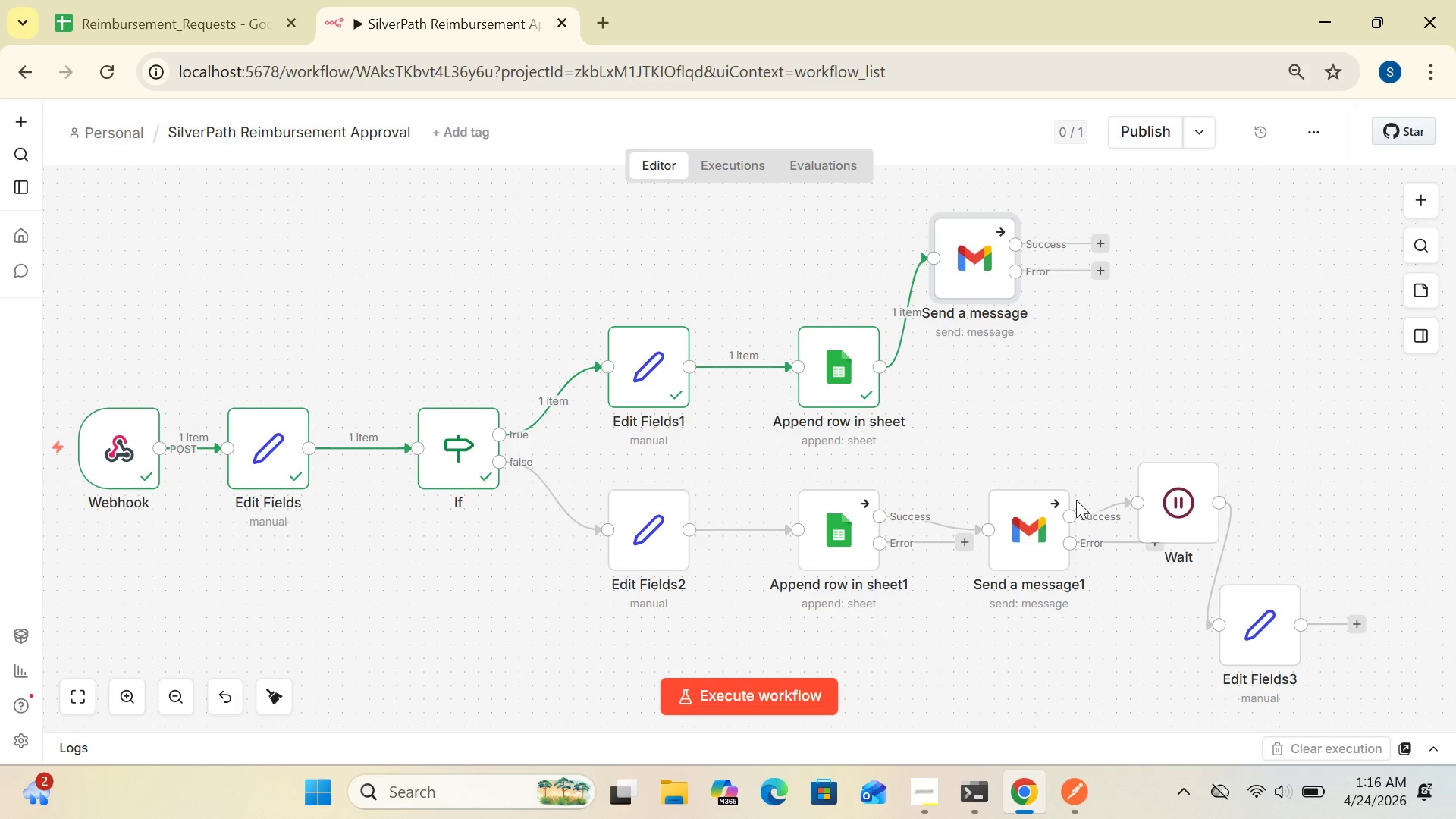 
left_click_drag(start_coordinate=[1030, 522], to_coordinate=[1015, 435])
 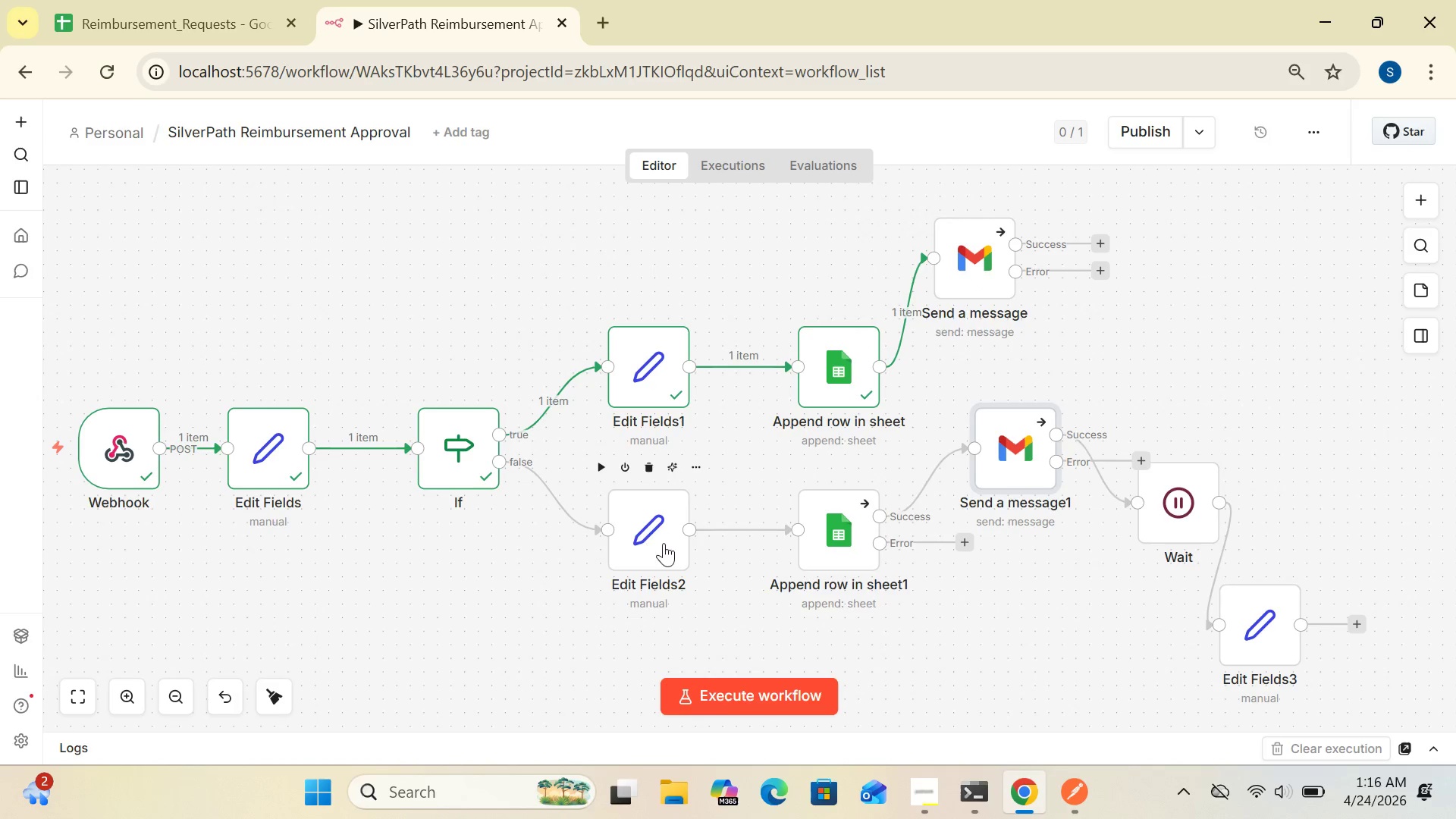 
left_click_drag(start_coordinate=[647, 534], to_coordinate=[583, 554])
 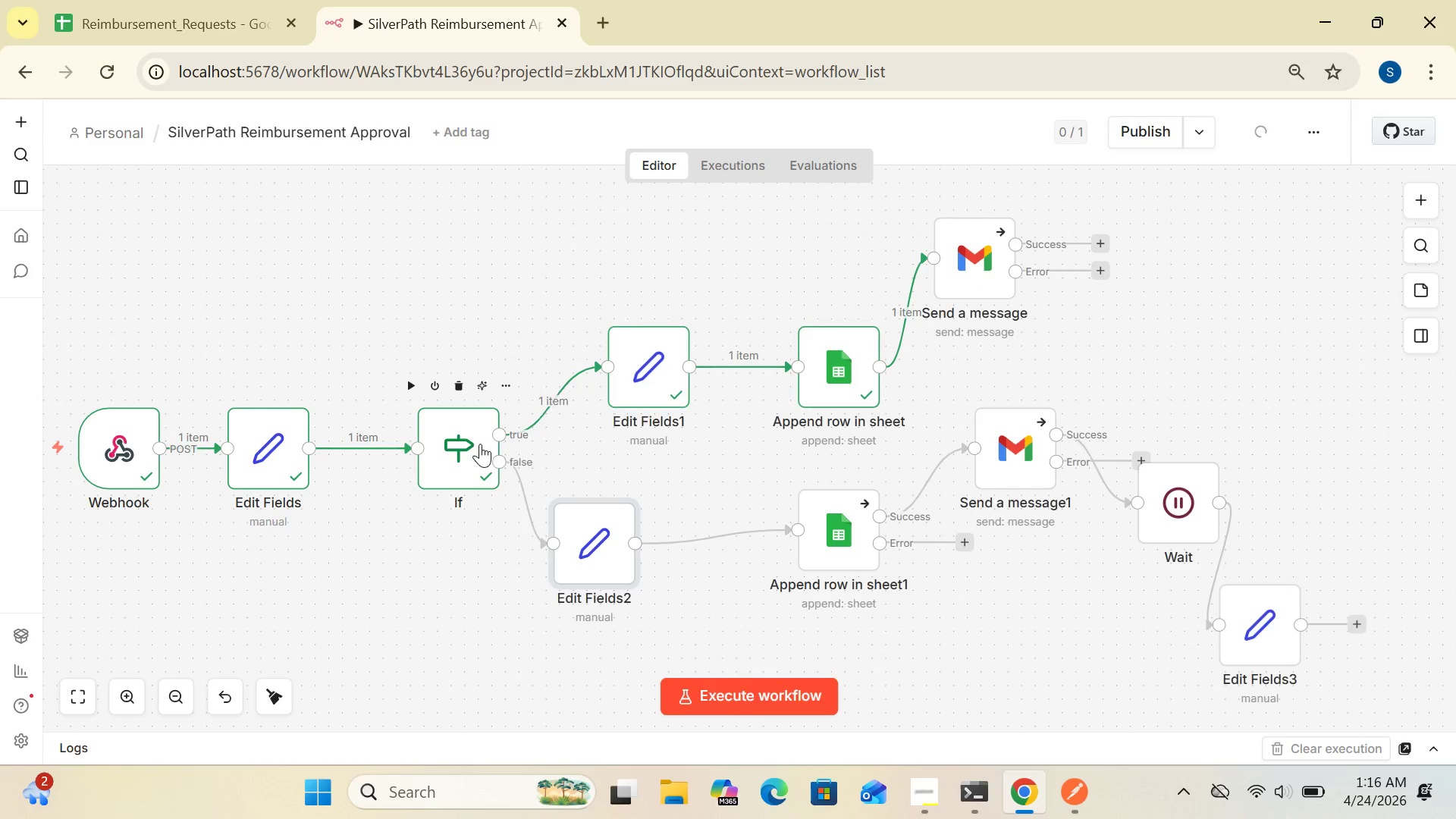 
left_click_drag(start_coordinate=[453, 447], to_coordinate=[372, 447])
 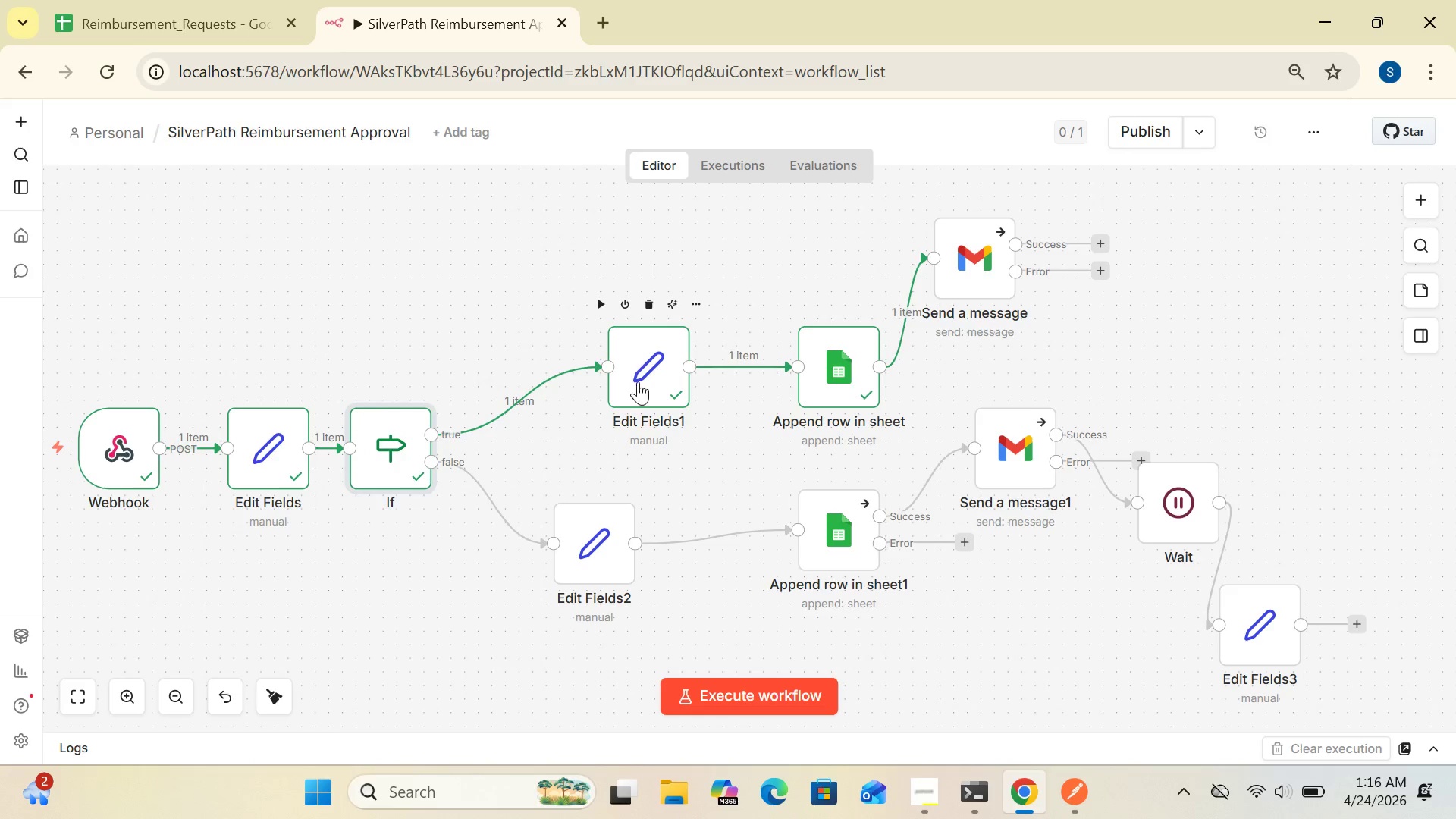 
left_click_drag(start_coordinate=[638, 381], to_coordinate=[544, 368])
 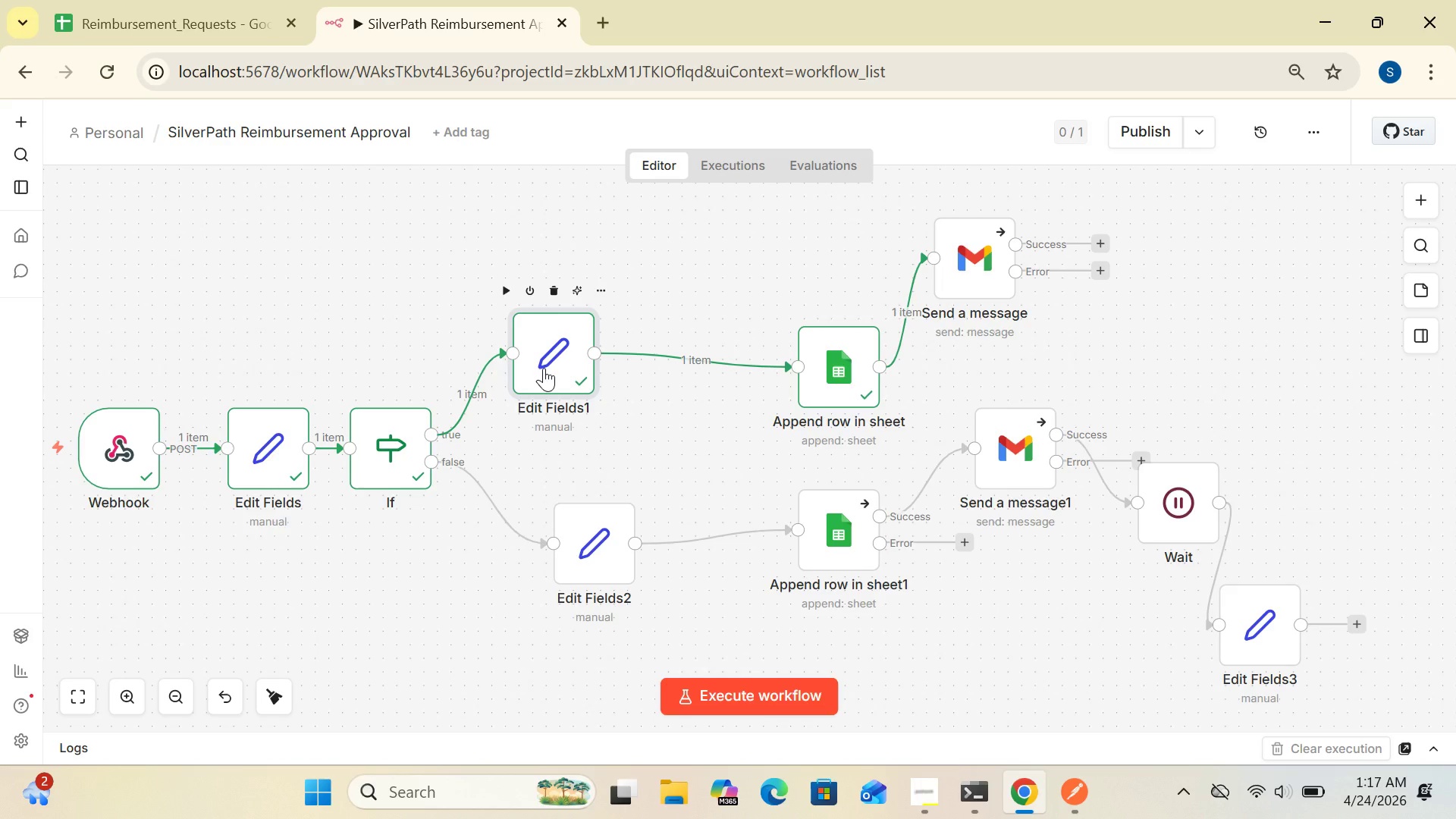 
wait(16.17)
 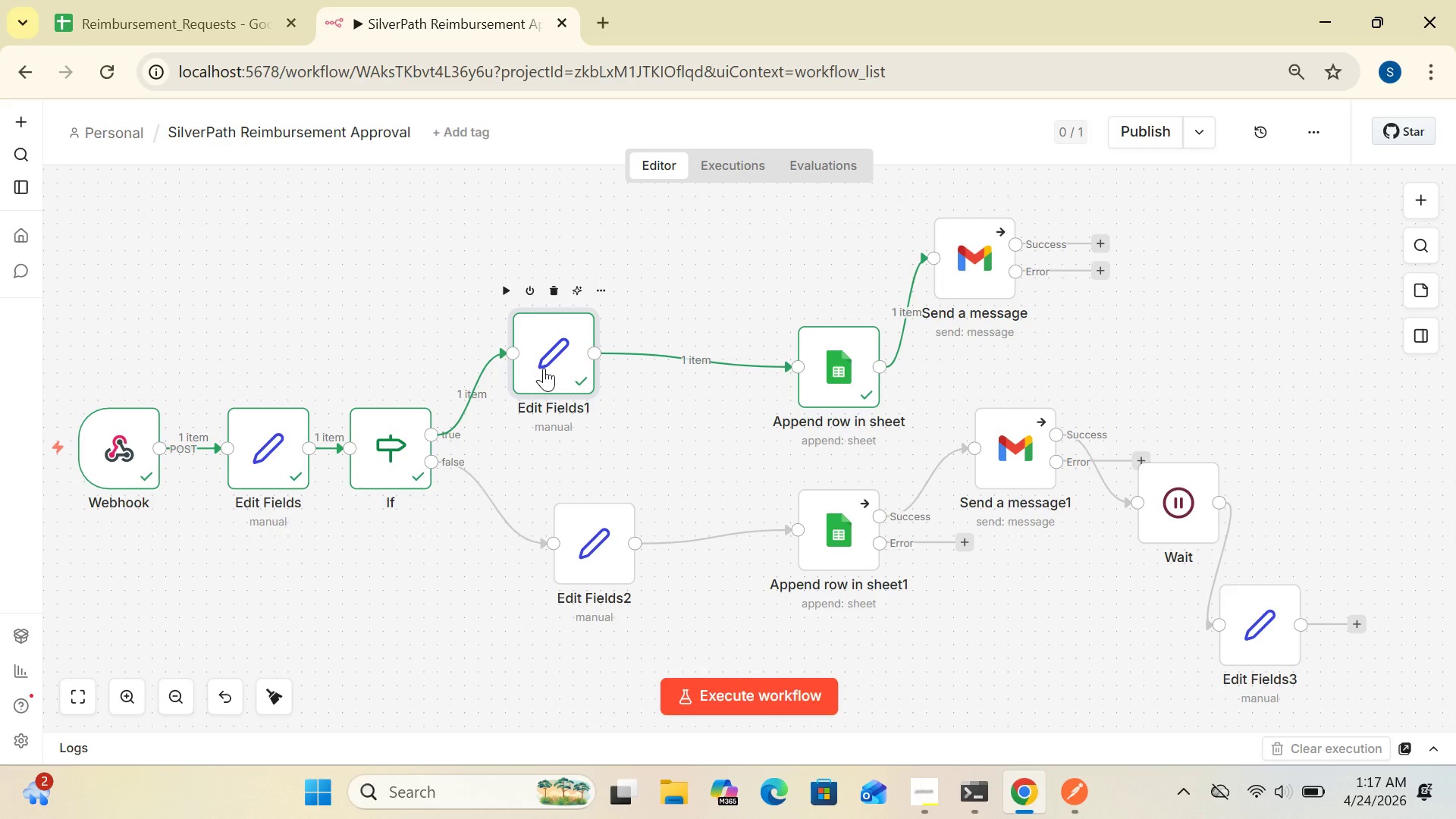 
left_click_drag(start_coordinate=[601, 532], to_coordinate=[542, 526])
 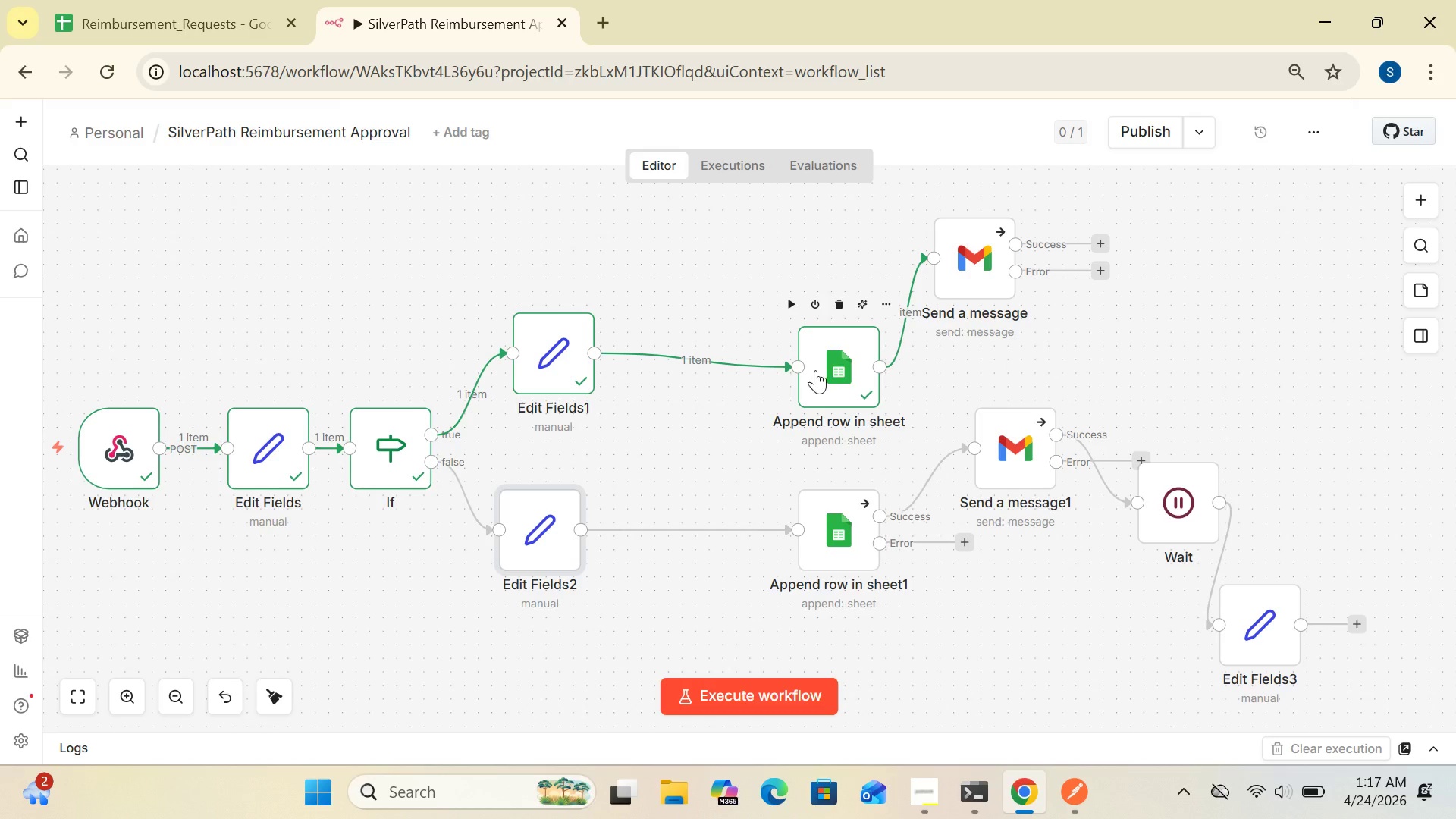 
left_click_drag(start_coordinate=[818, 370], to_coordinate=[690, 354])
 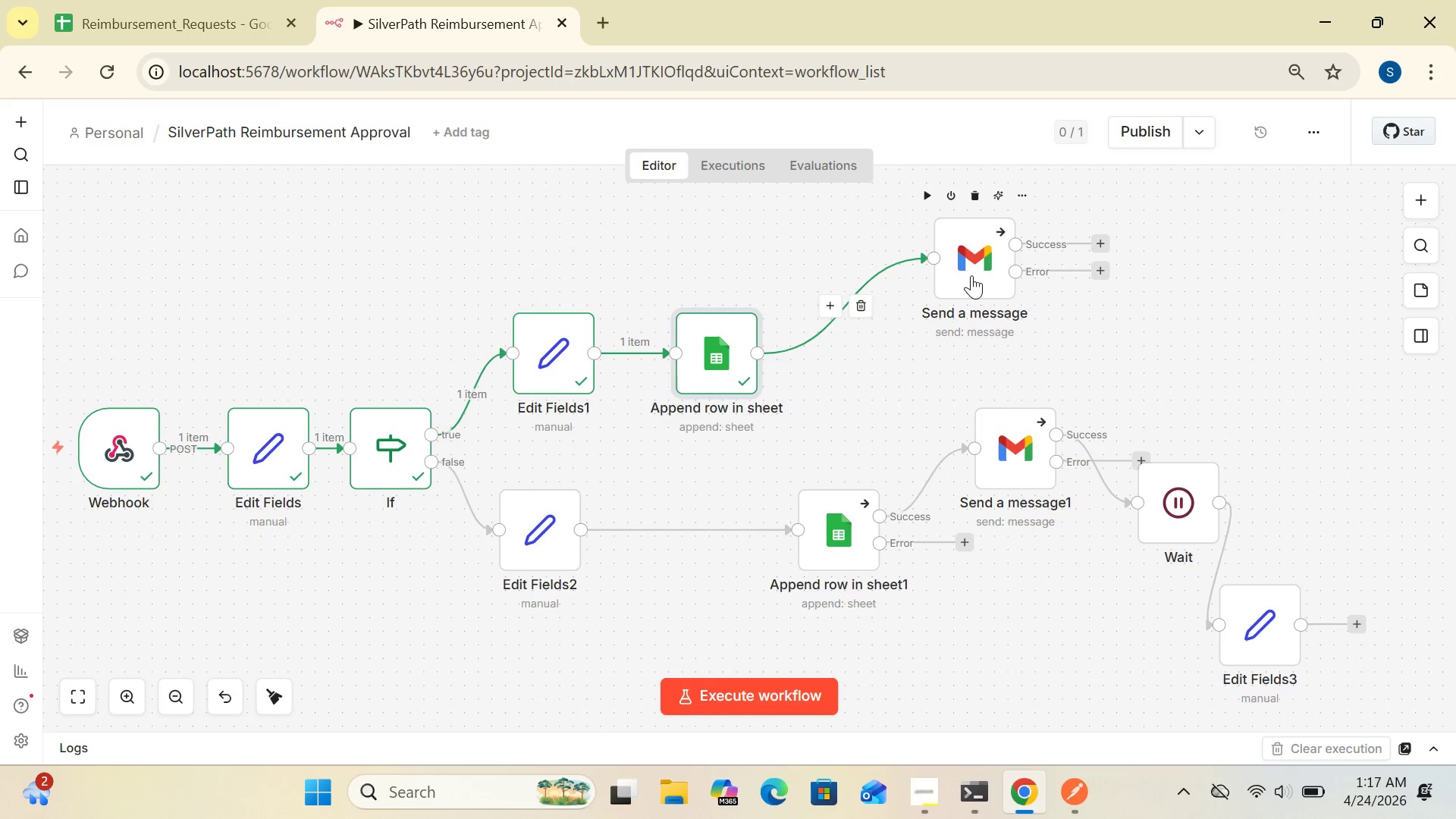 
left_click_drag(start_coordinate=[971, 275], to_coordinate=[827, 288])
 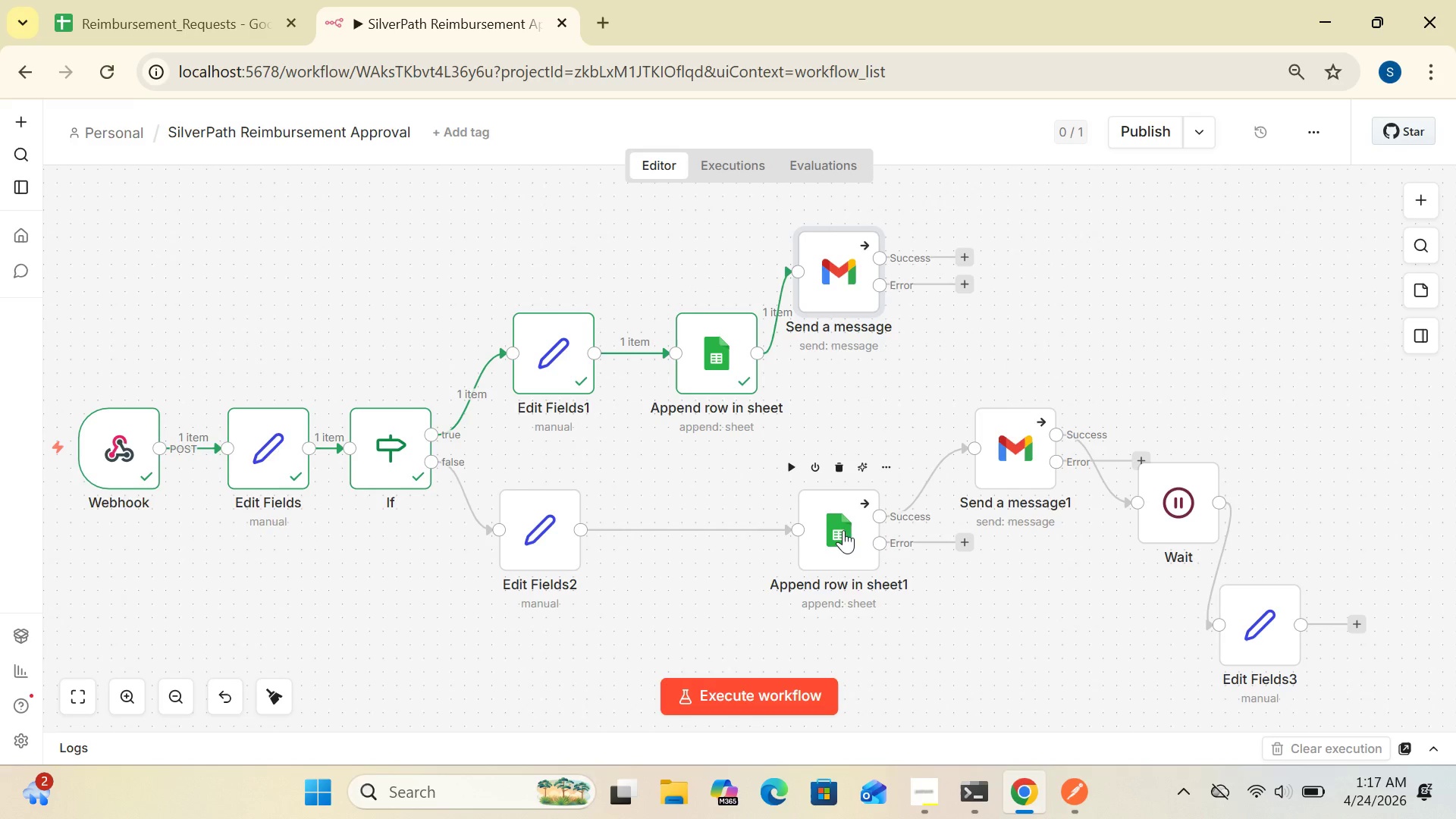 
left_click_drag(start_coordinate=[839, 532], to_coordinate=[733, 530])
 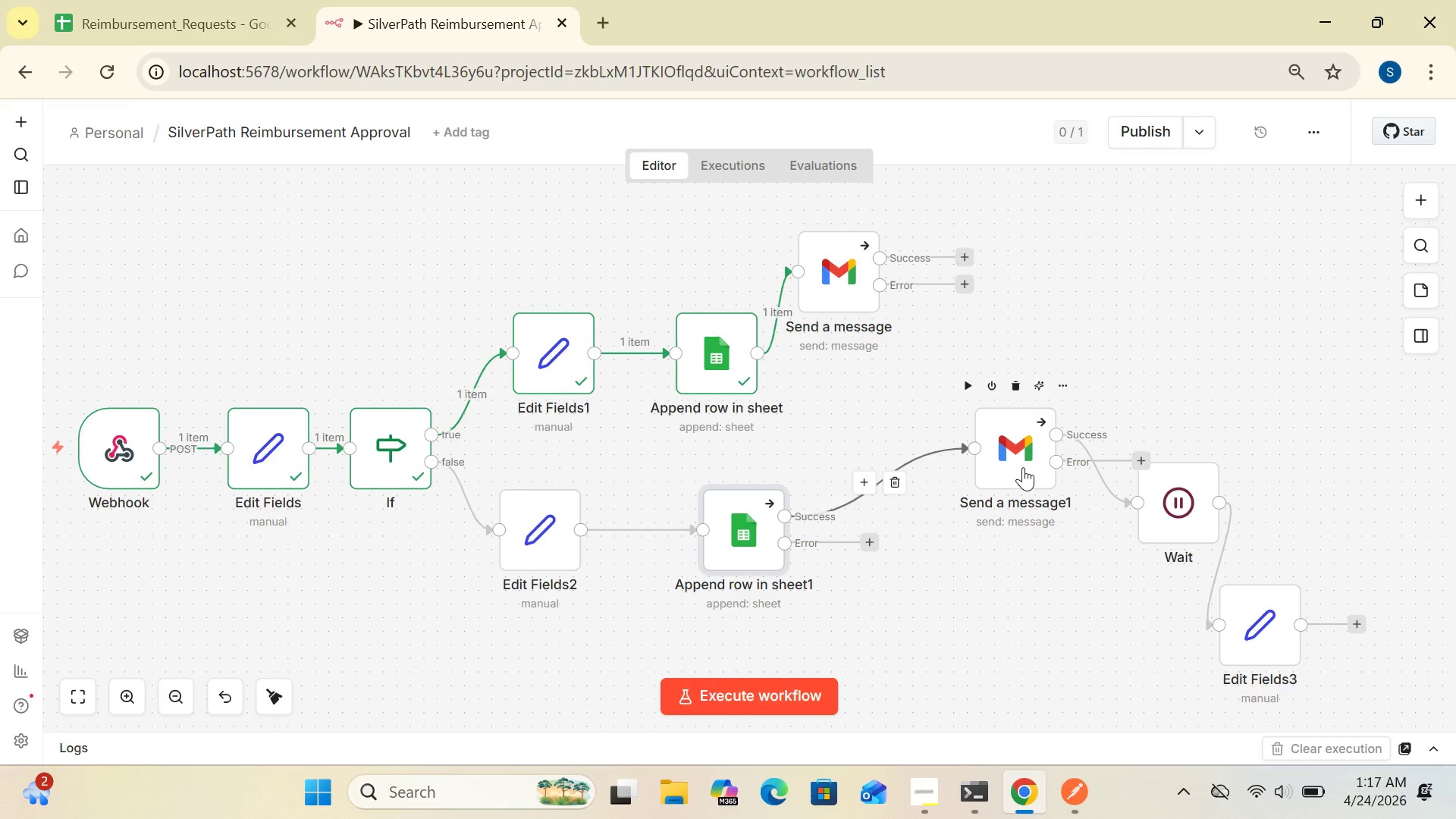 
left_click_drag(start_coordinate=[1022, 467], to_coordinate=[934, 467])
 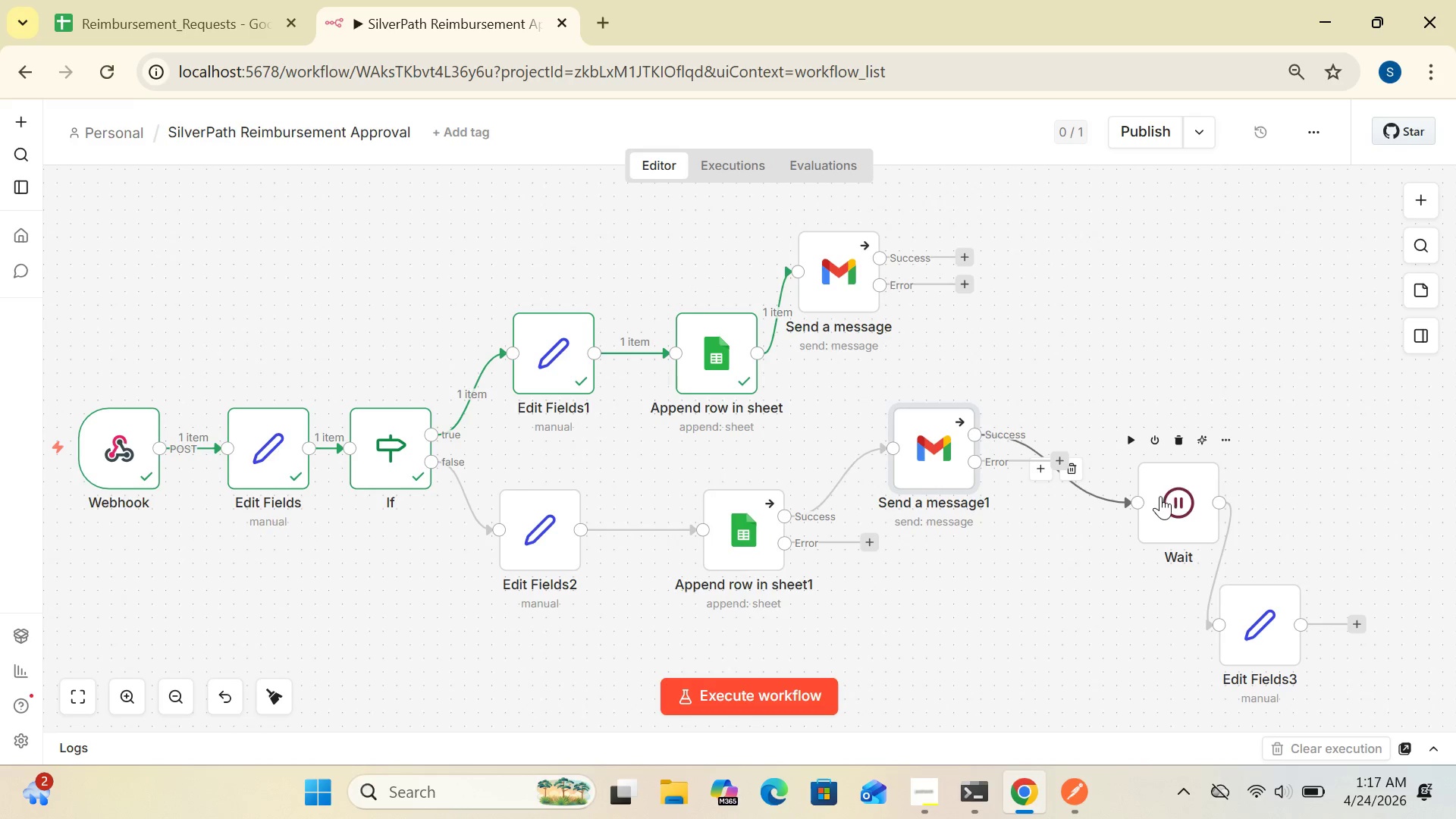 
left_click_drag(start_coordinate=[1160, 496], to_coordinate=[1095, 381])
 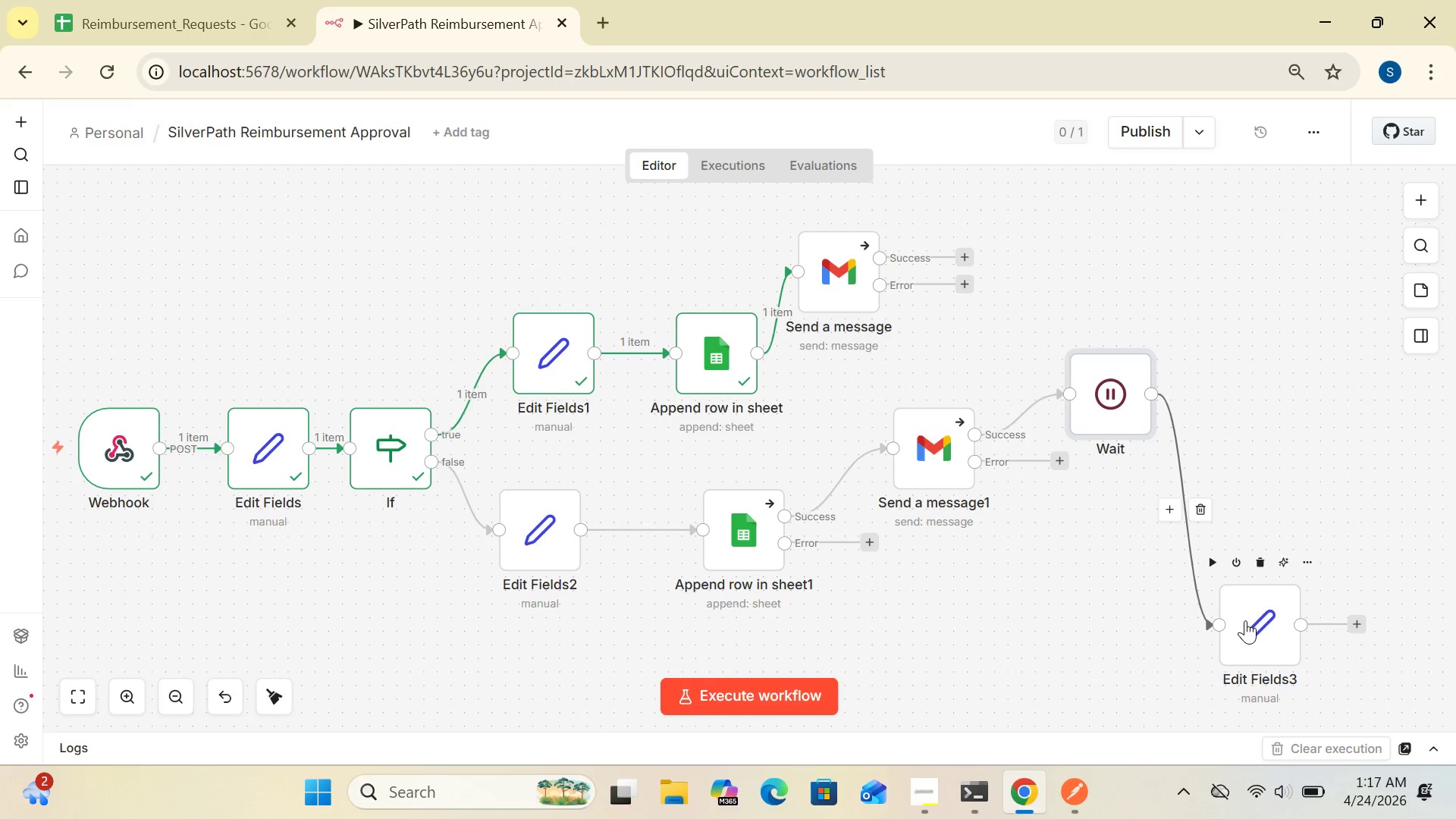 
left_click_drag(start_coordinate=[1245, 620], to_coordinate=[1198, 535])
 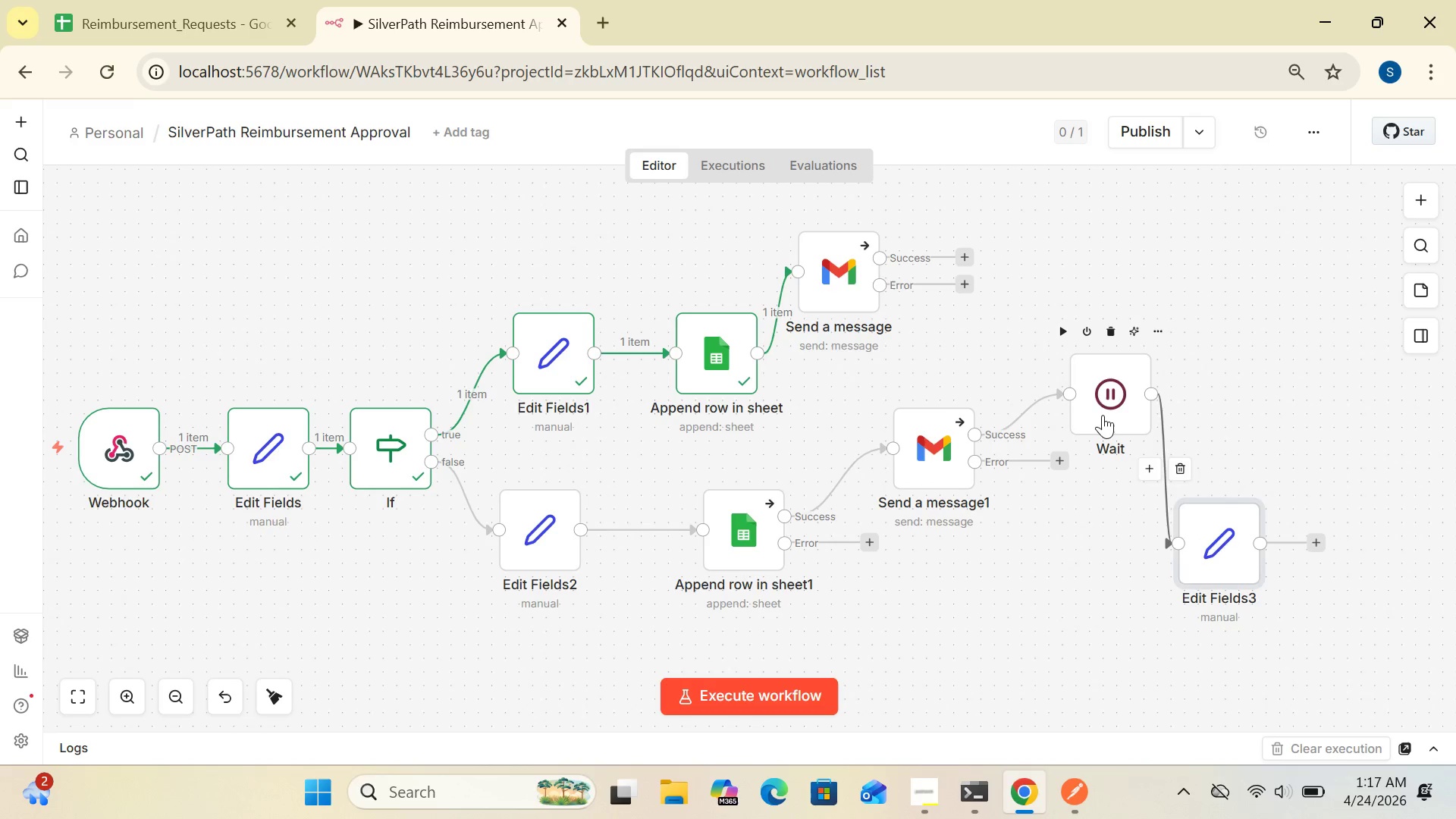 
left_click_drag(start_coordinate=[1103, 412], to_coordinate=[1072, 404])
 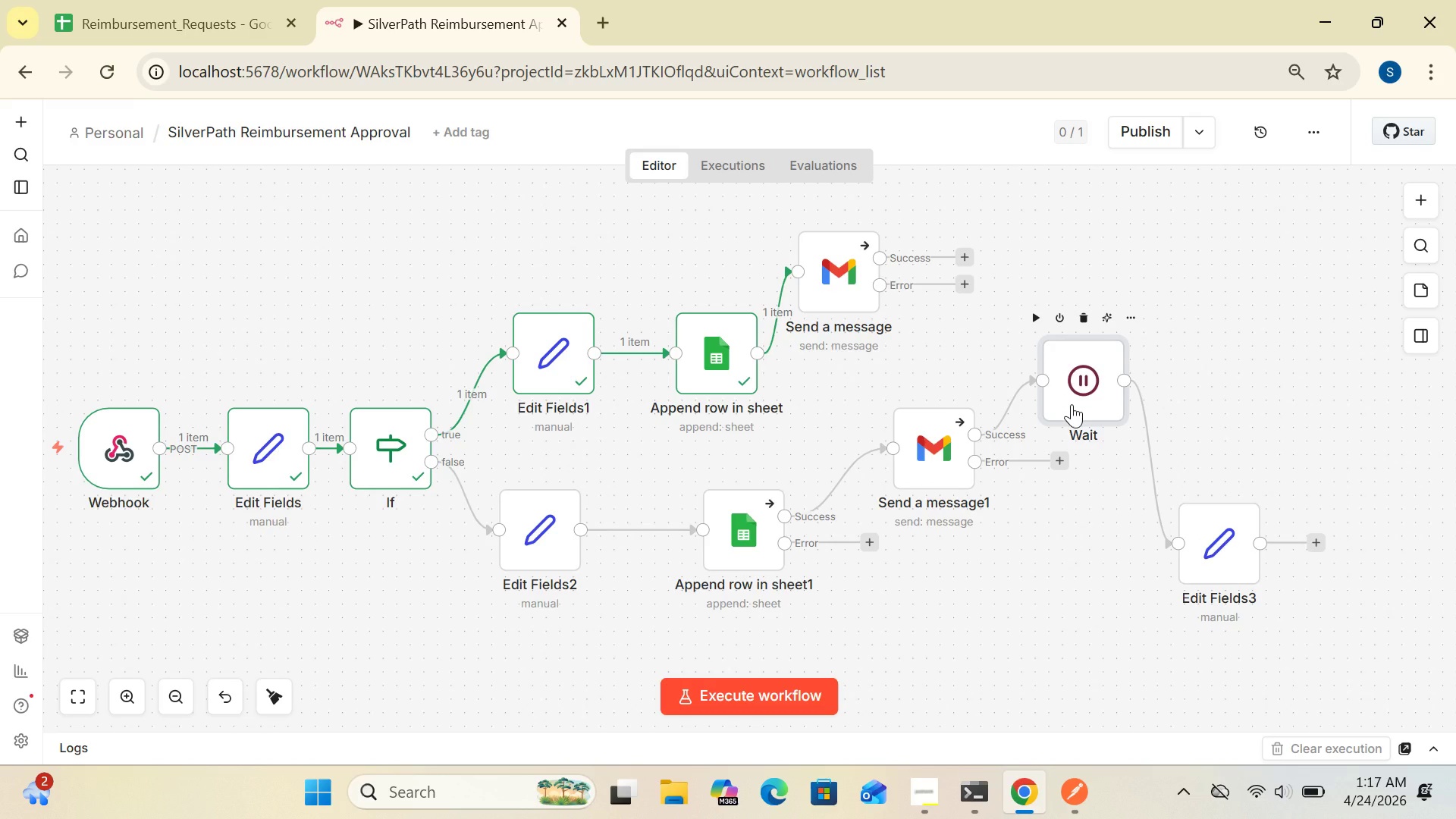 
wait(6.89)
 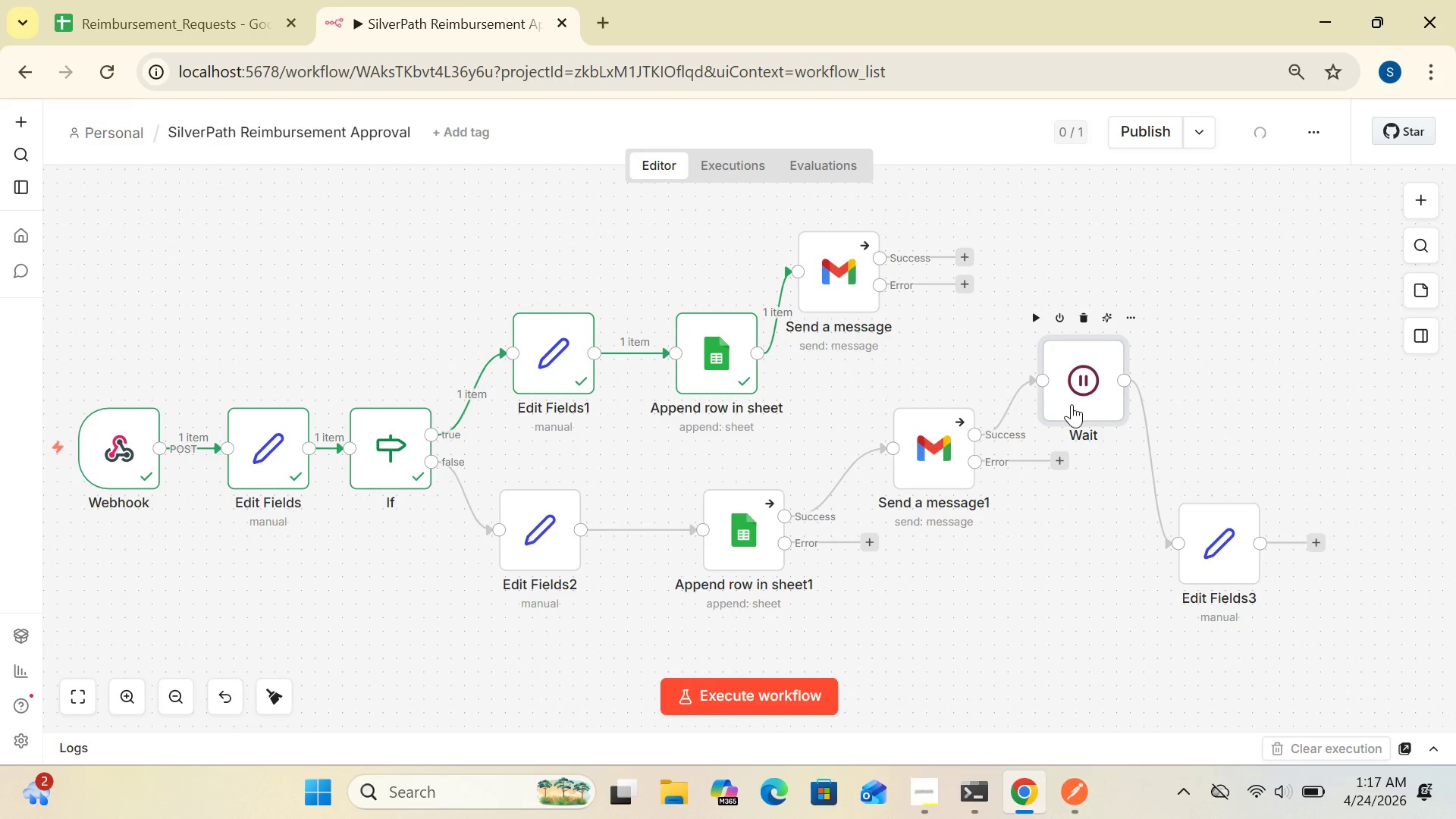 
mouse_move([1206, 494])
 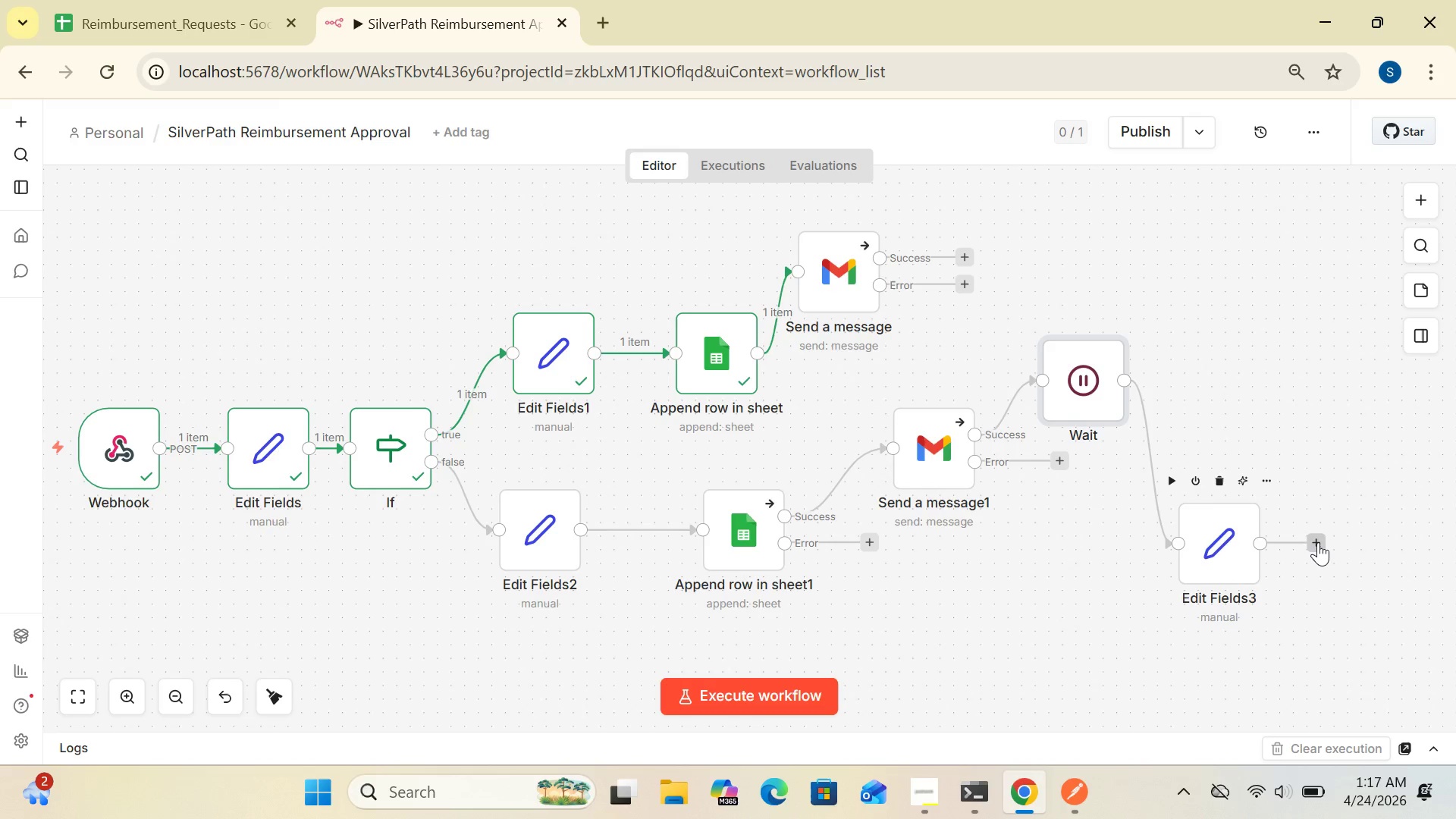 
left_click([1318, 541])
 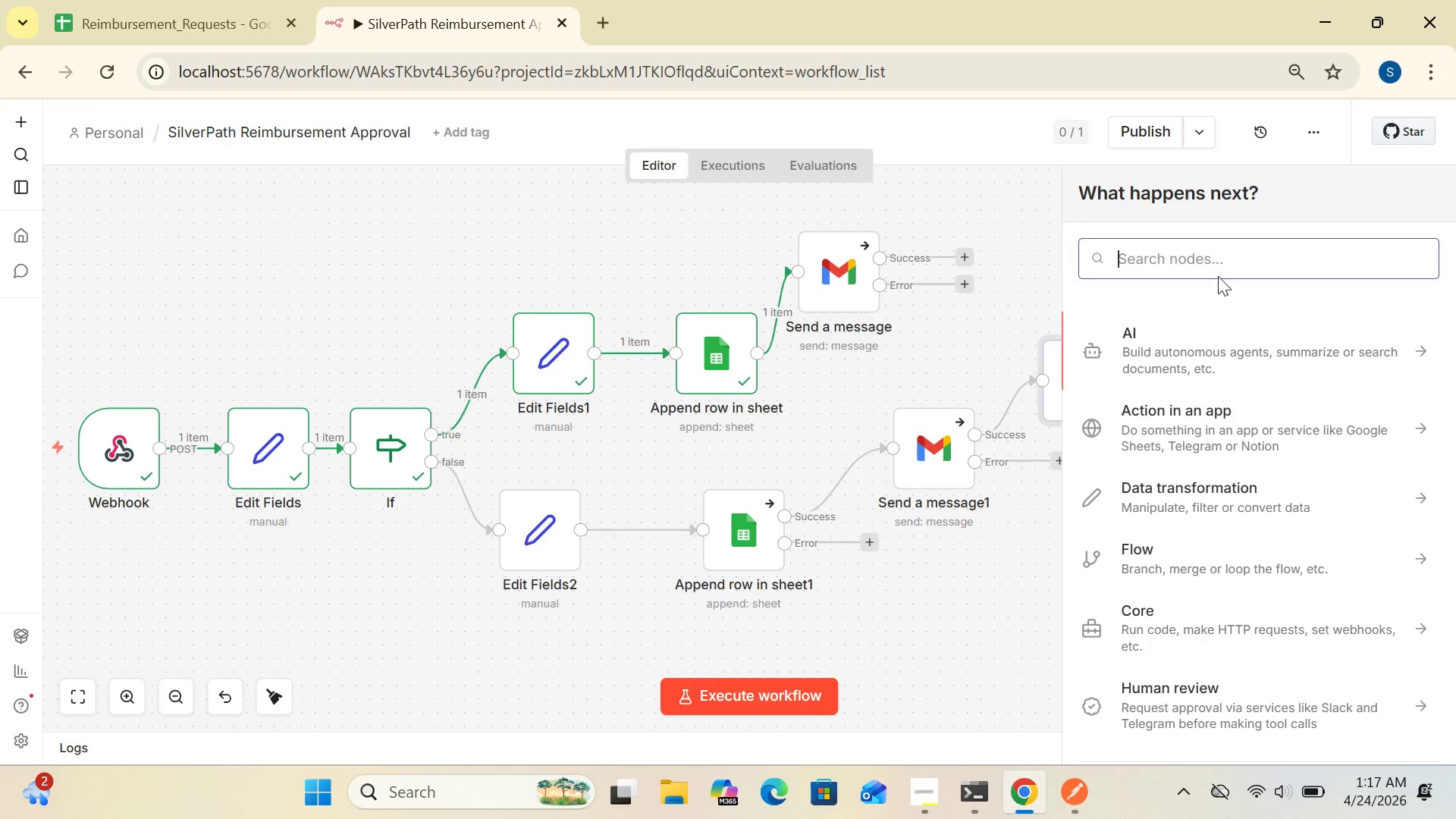 
left_click([1216, 260])
 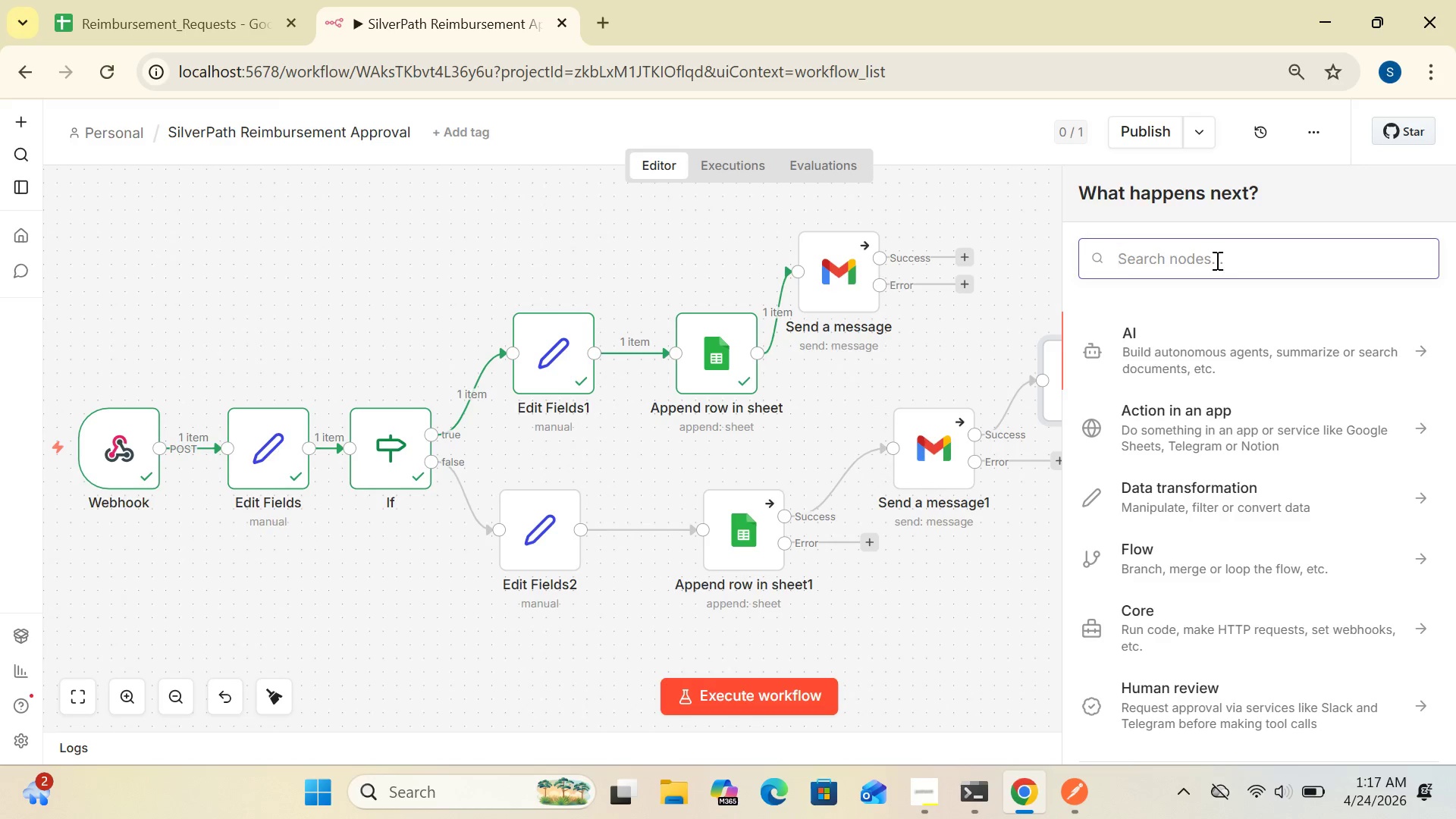 
wait(5.02)
 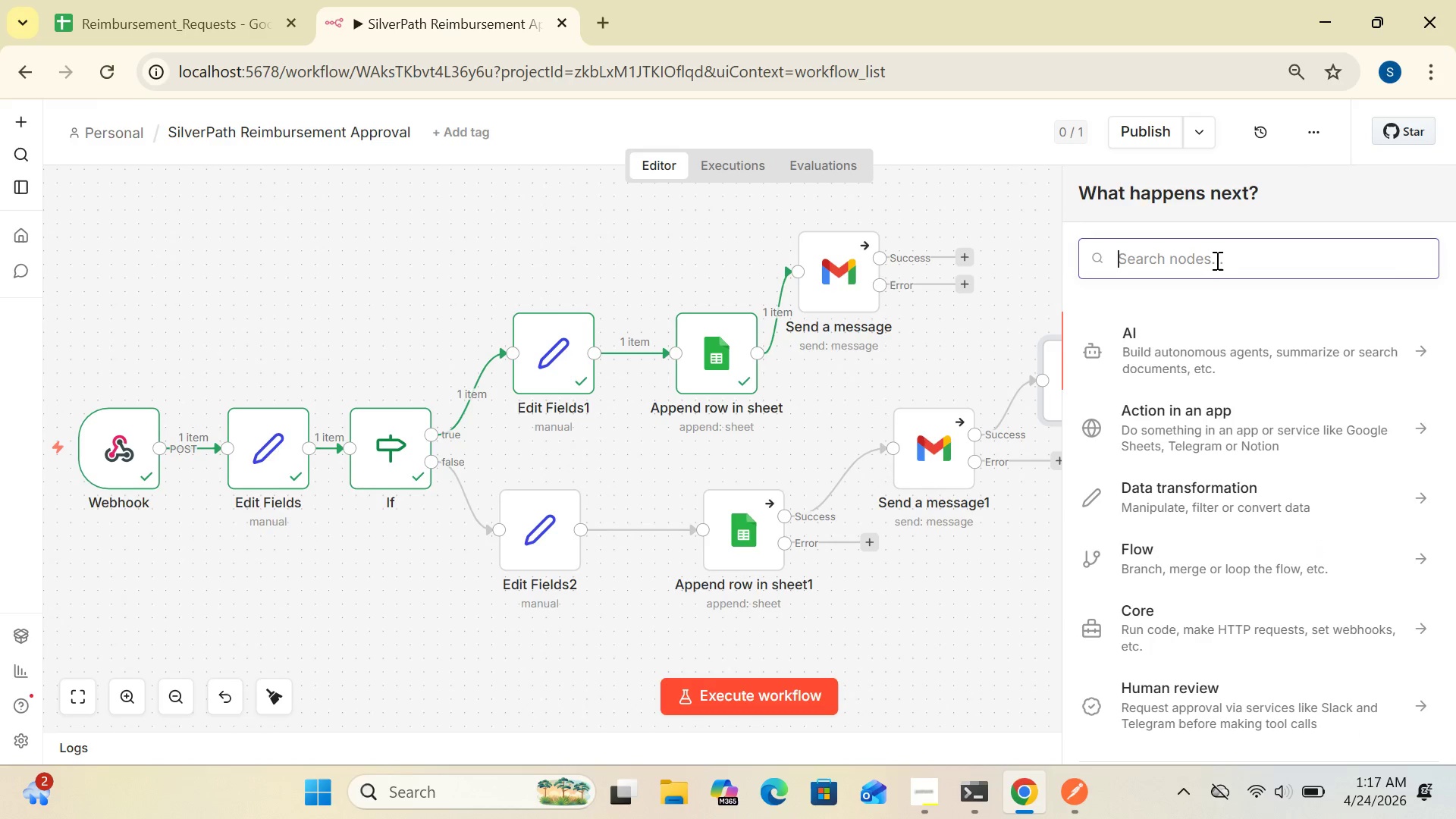 
type(goog)
 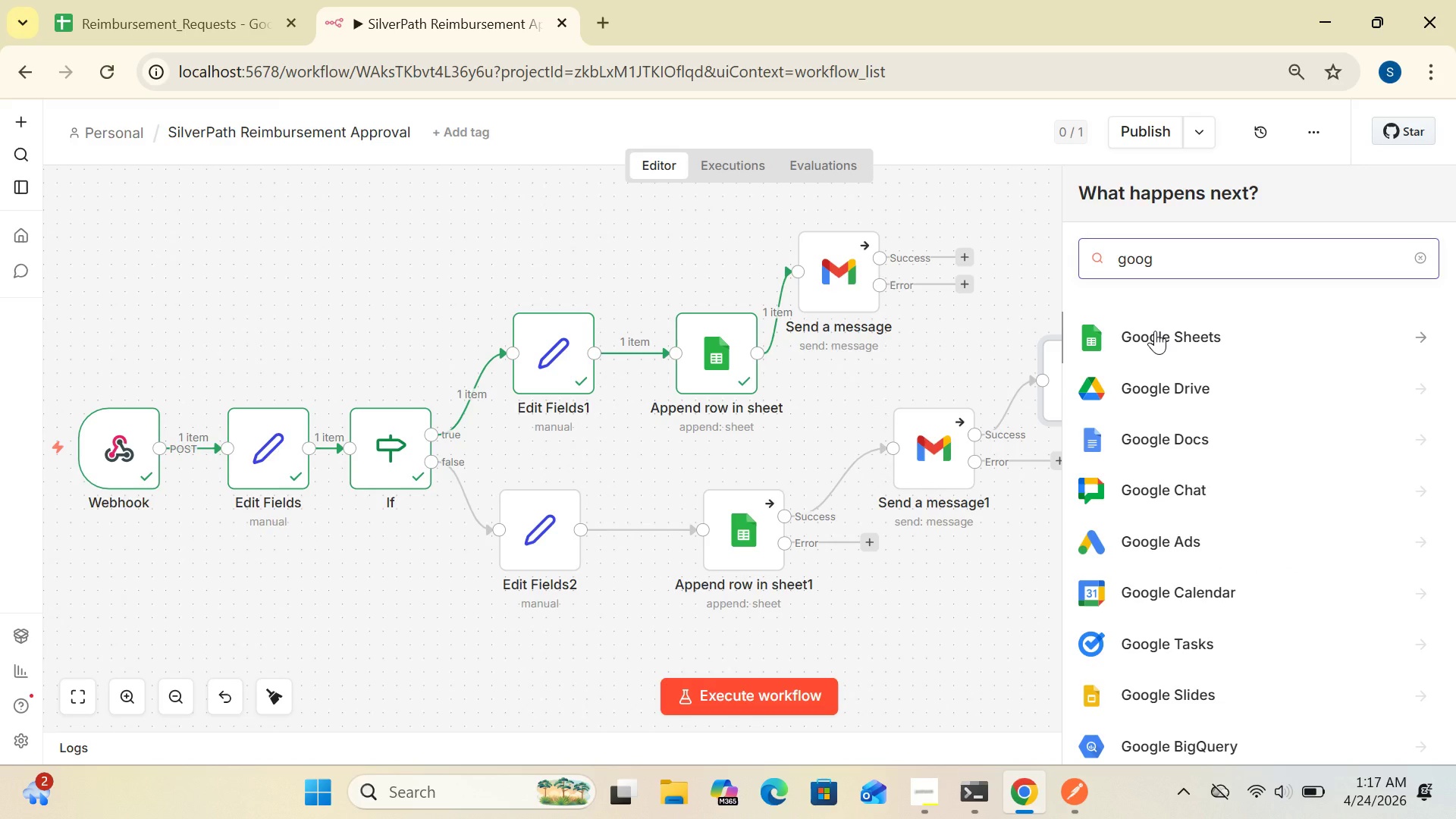 
wait(5.38)
 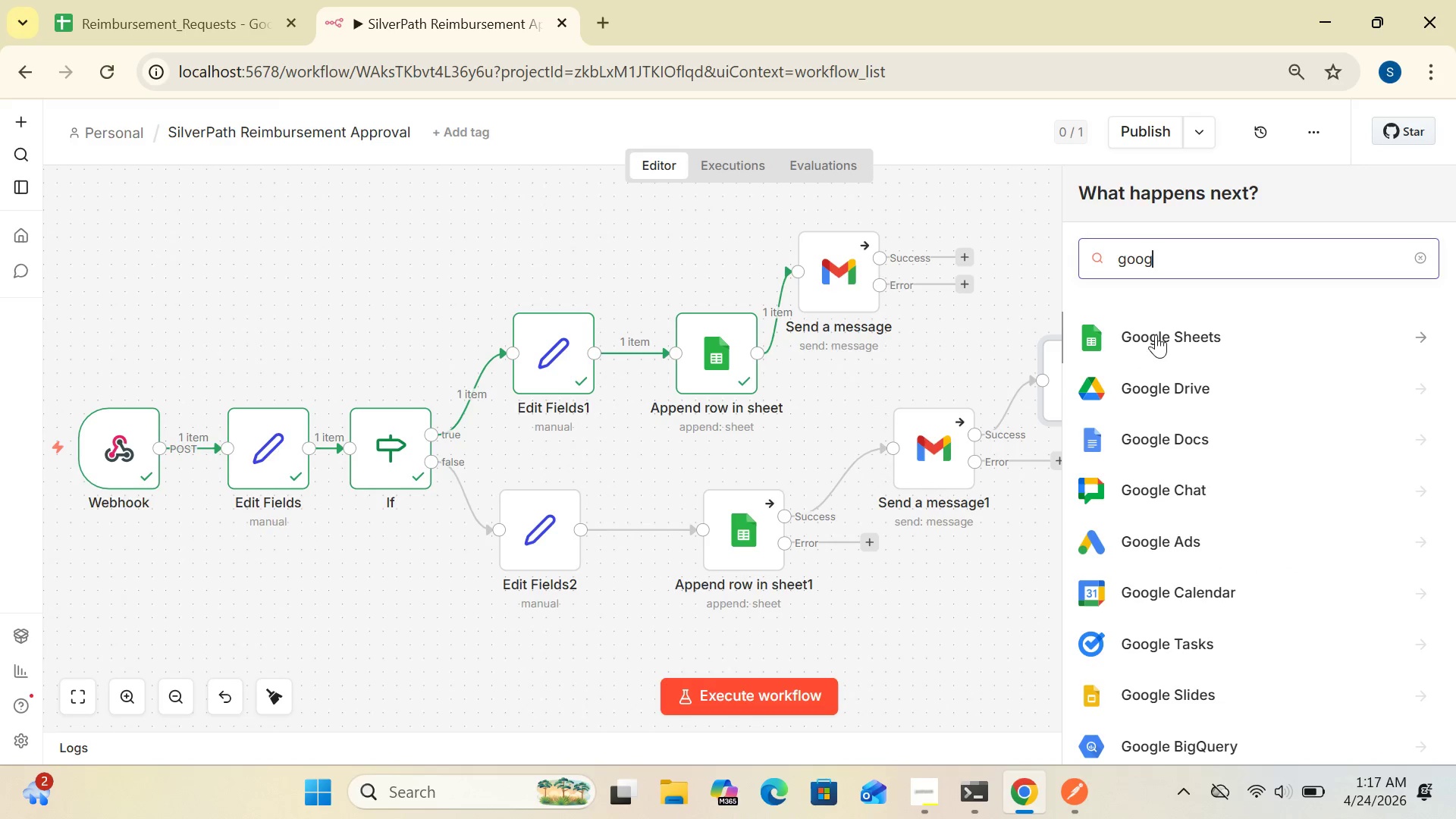 
double_click([1155, 331])
 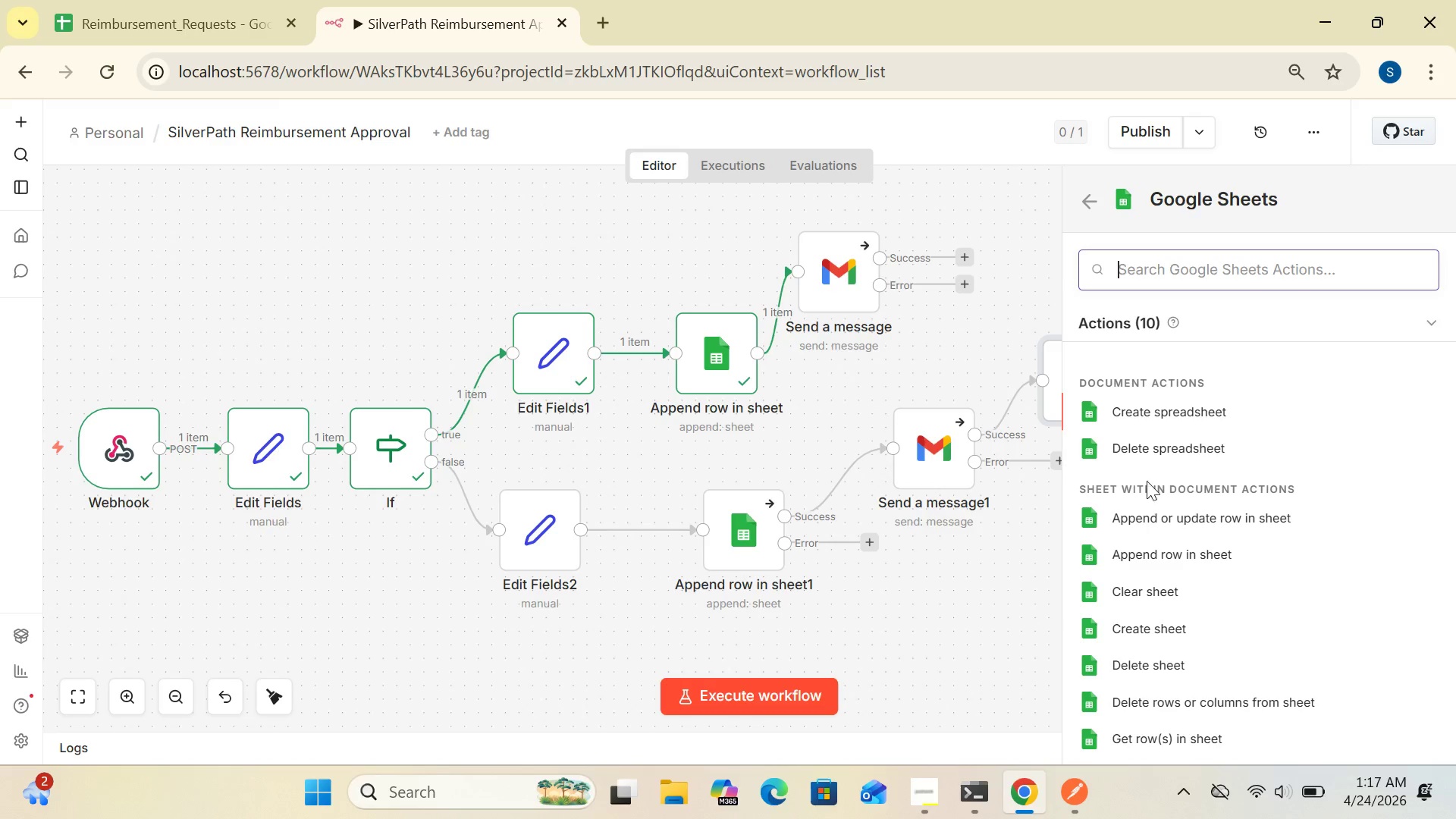 
wait(5.02)
 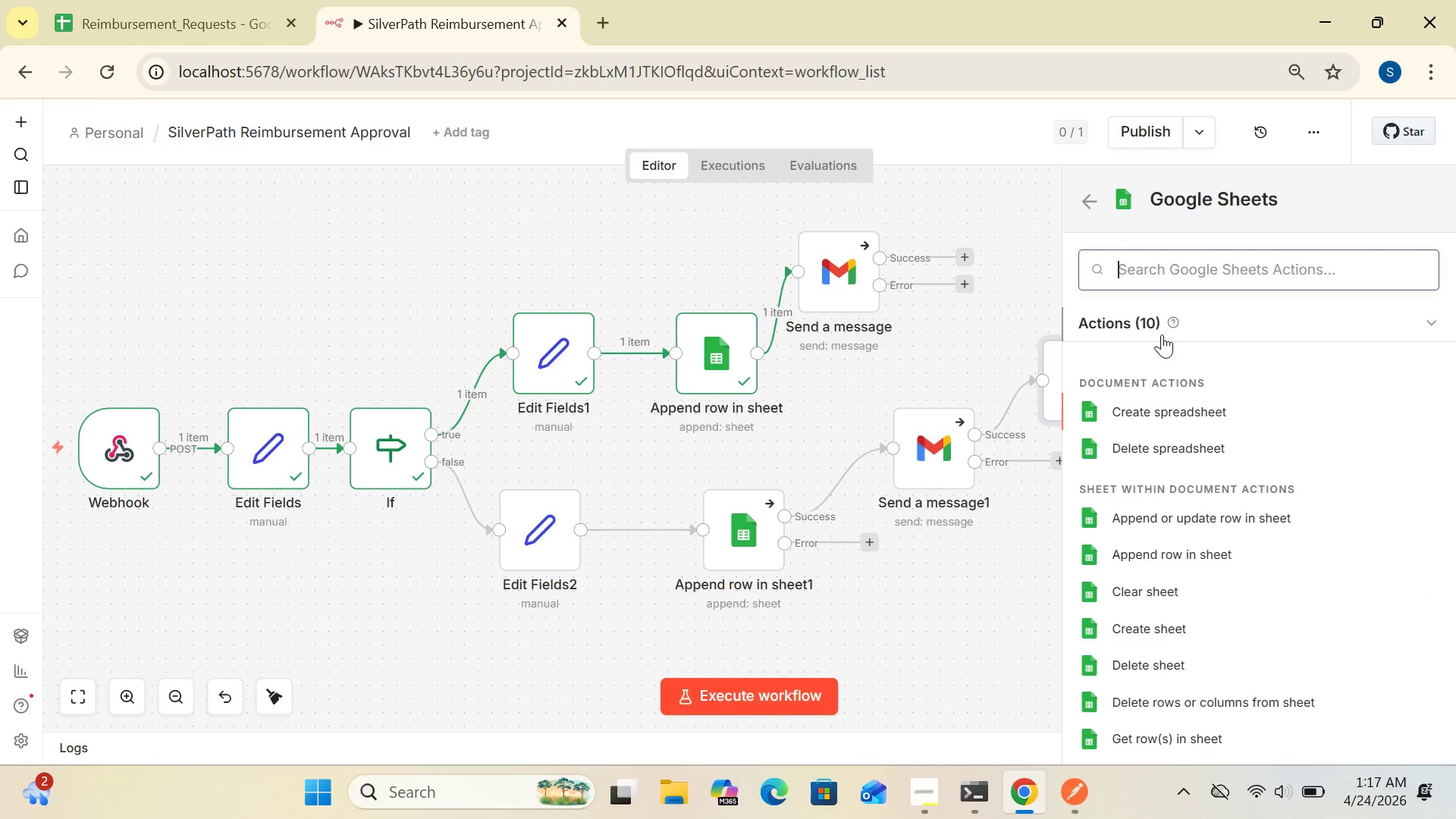 
left_click([1149, 543])
 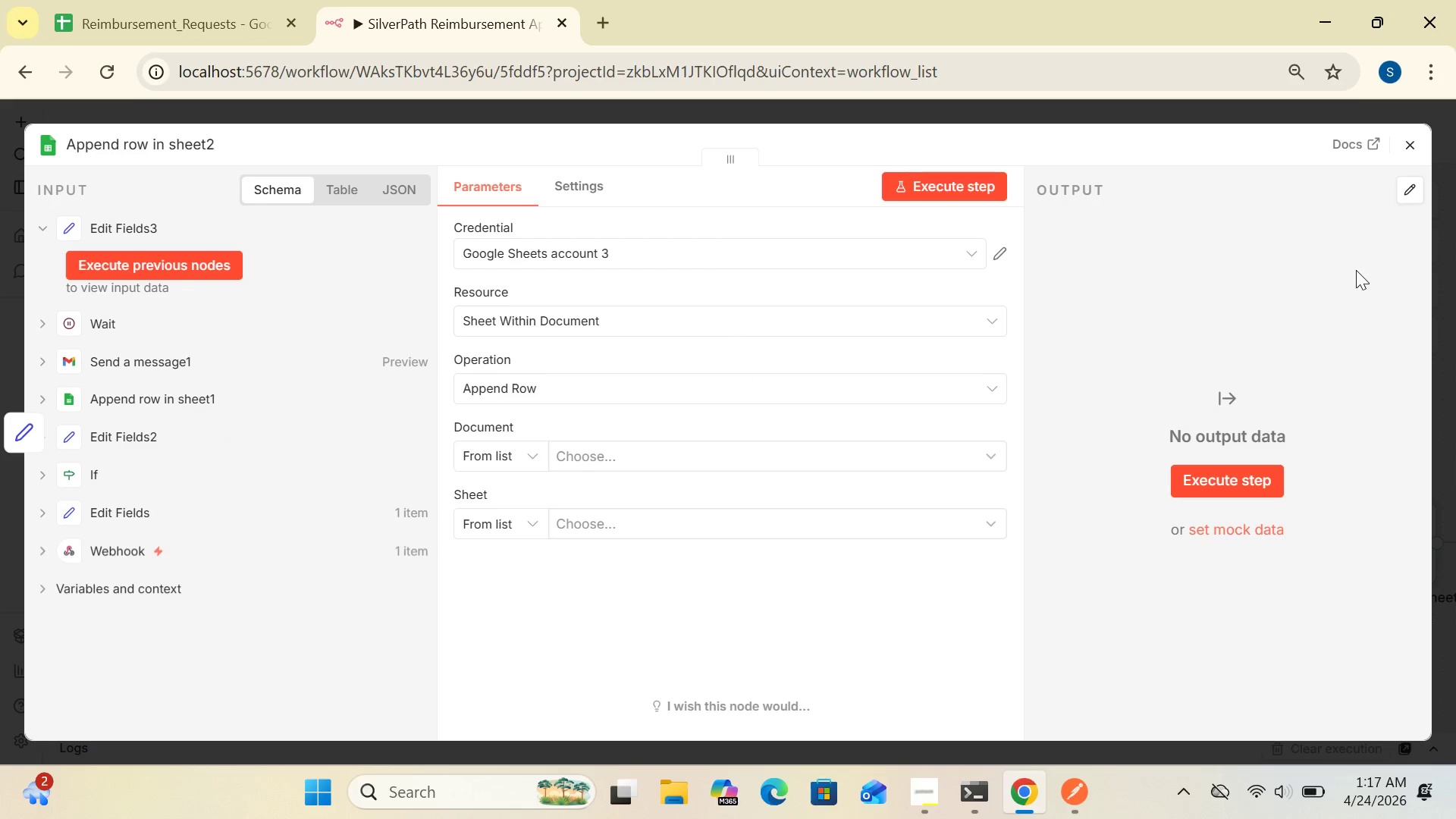 
wait(6.89)
 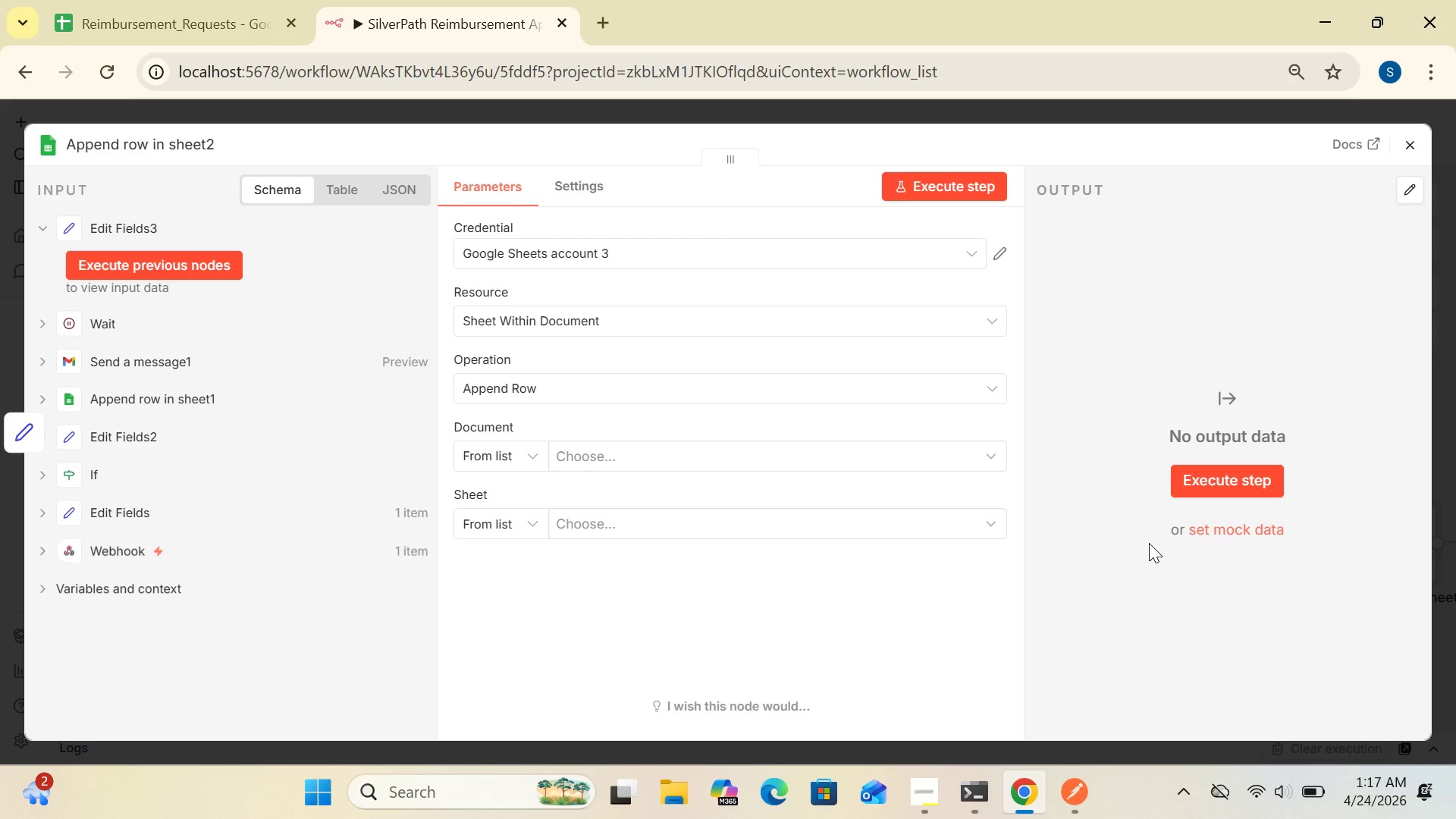 
left_click([1001, 249])
 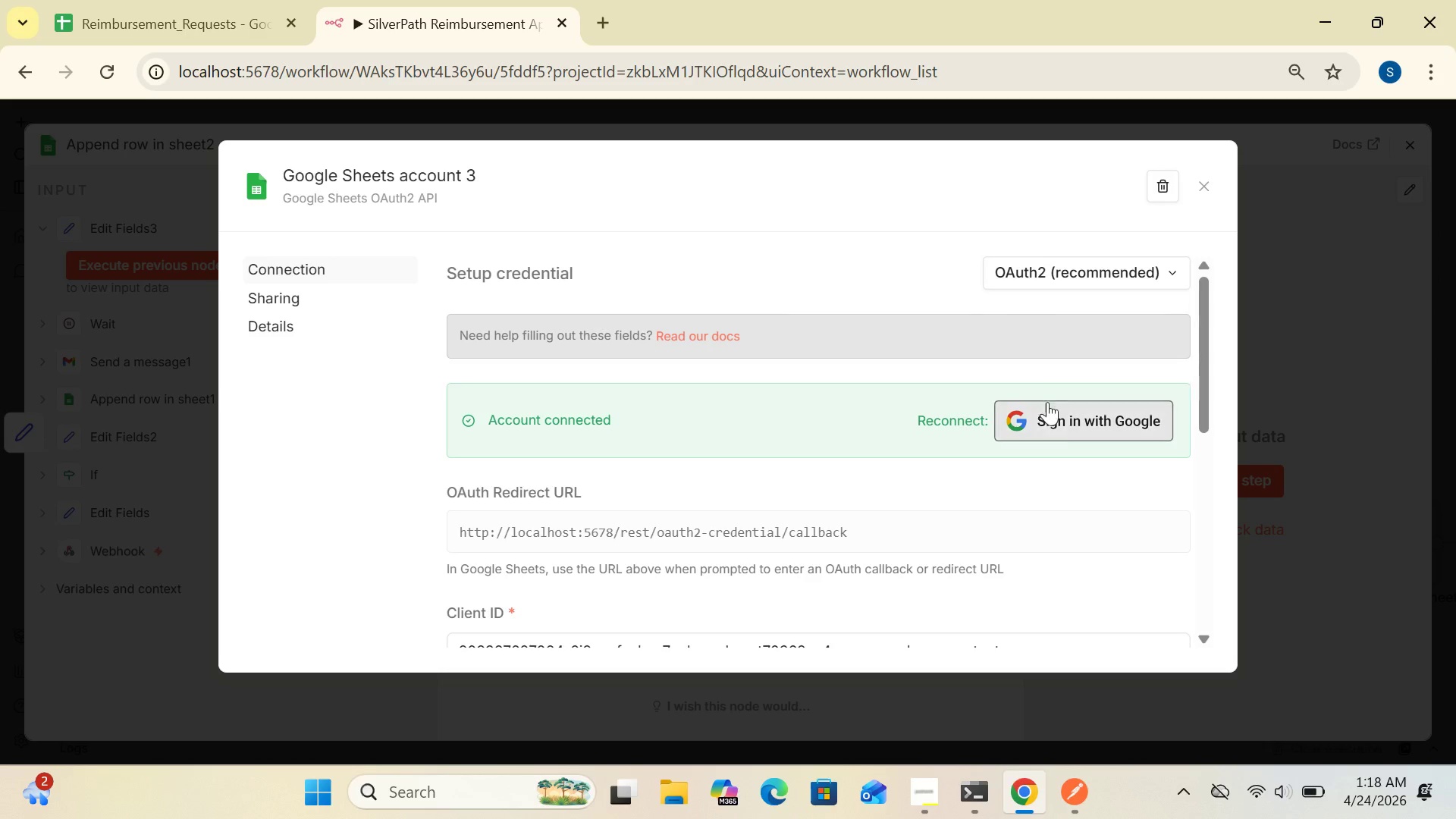 
left_click([1056, 424])
 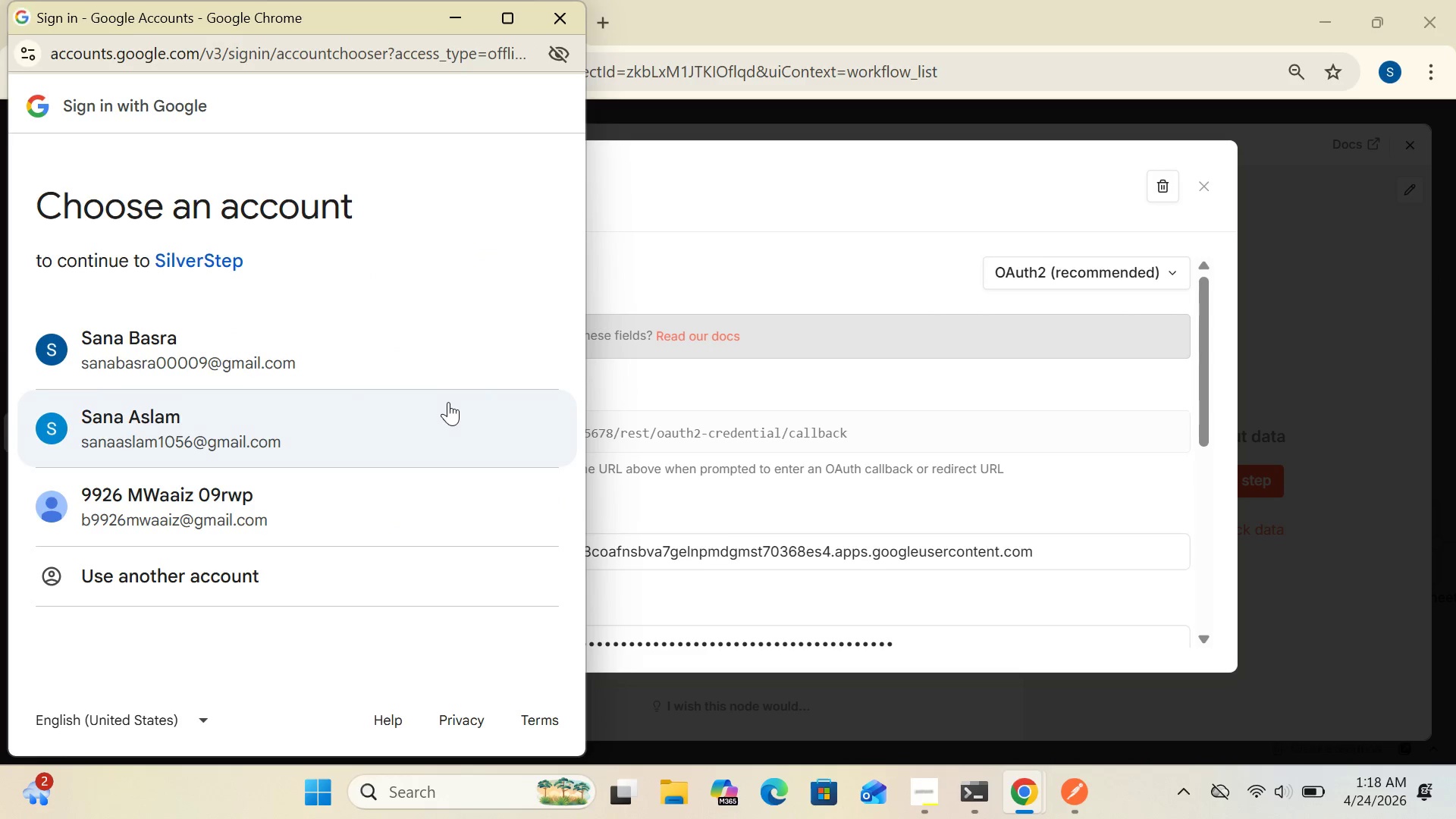 
left_click([292, 358])
 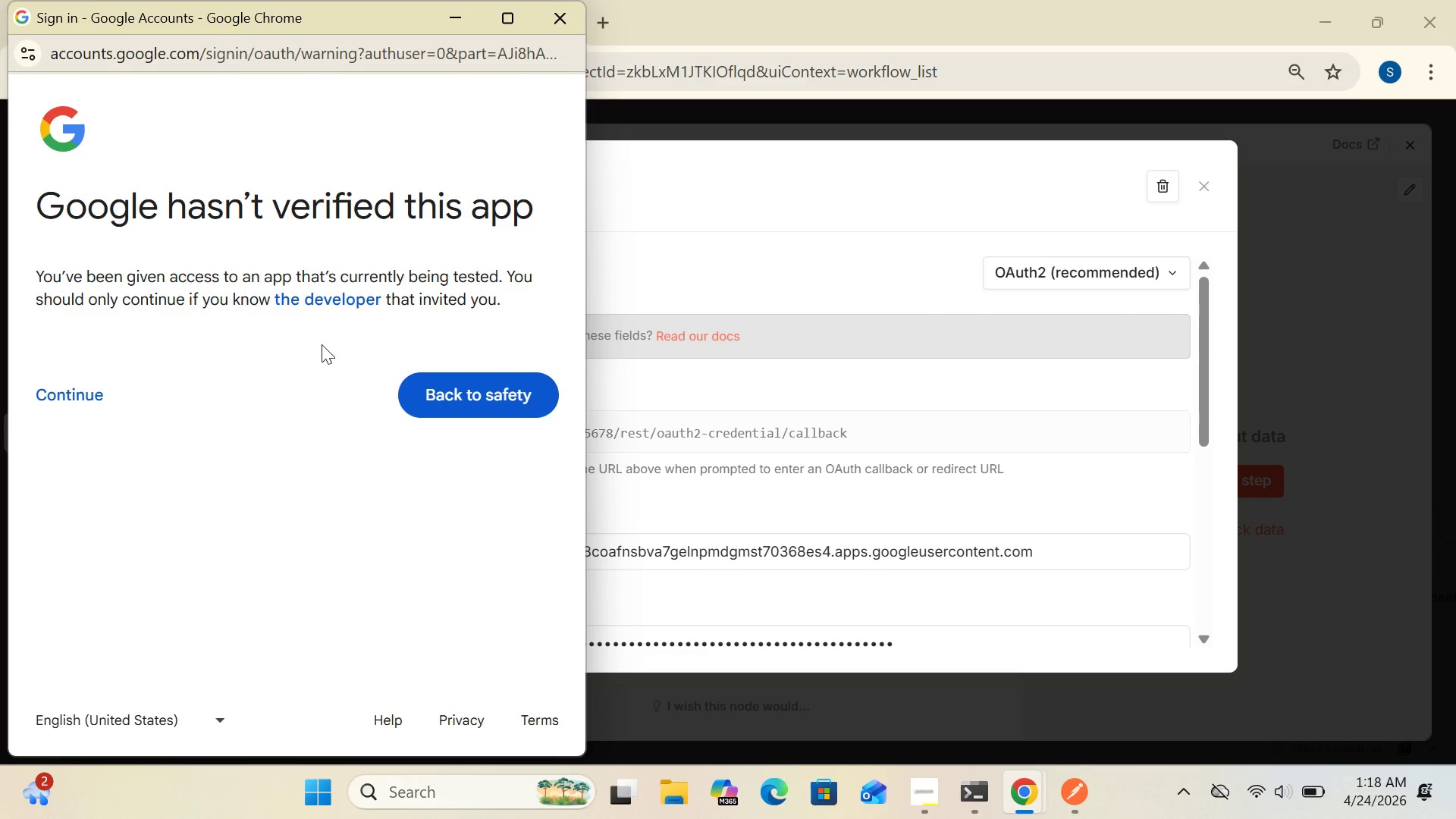 
wait(5.58)
 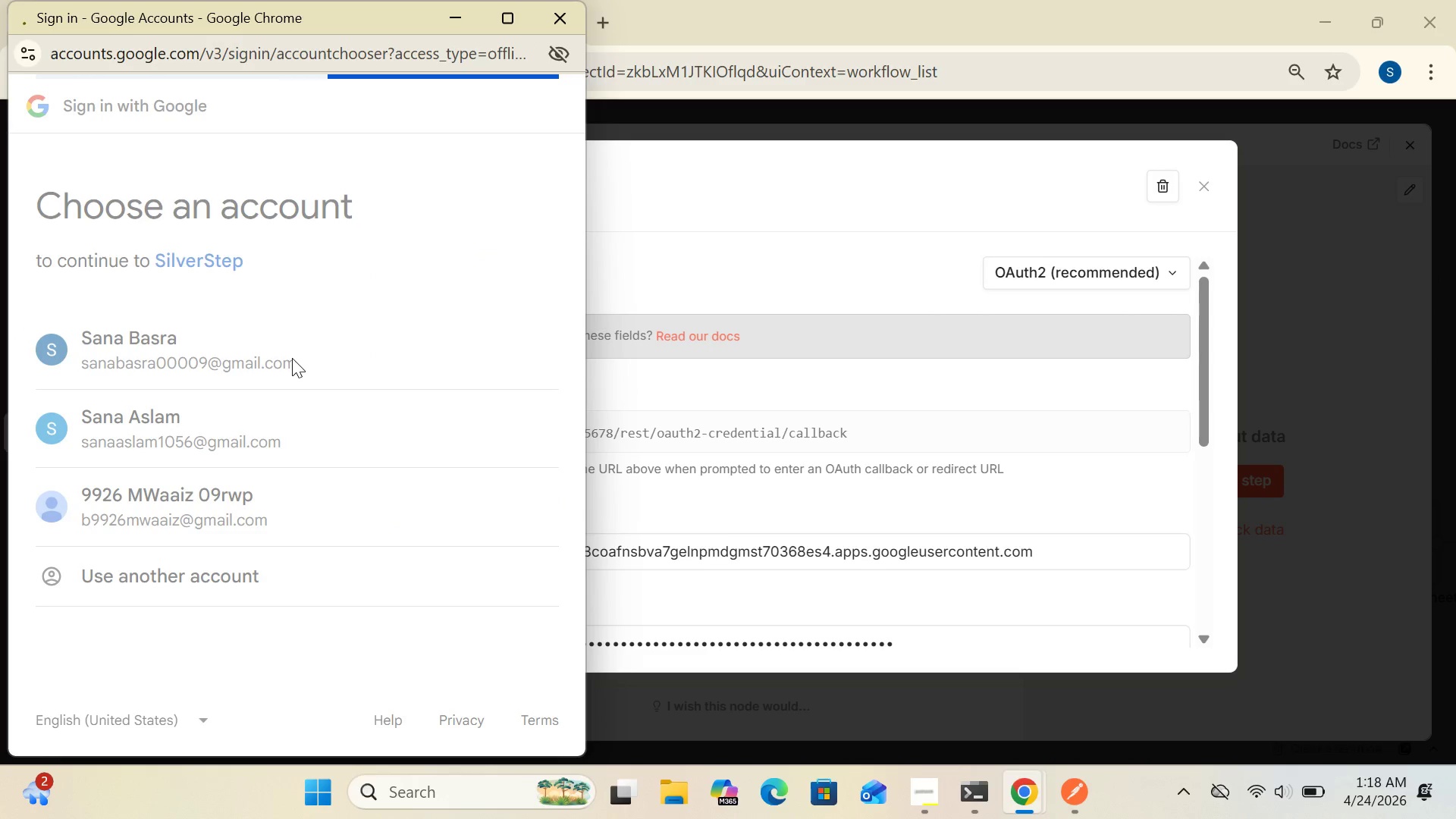 
left_click([74, 394])
 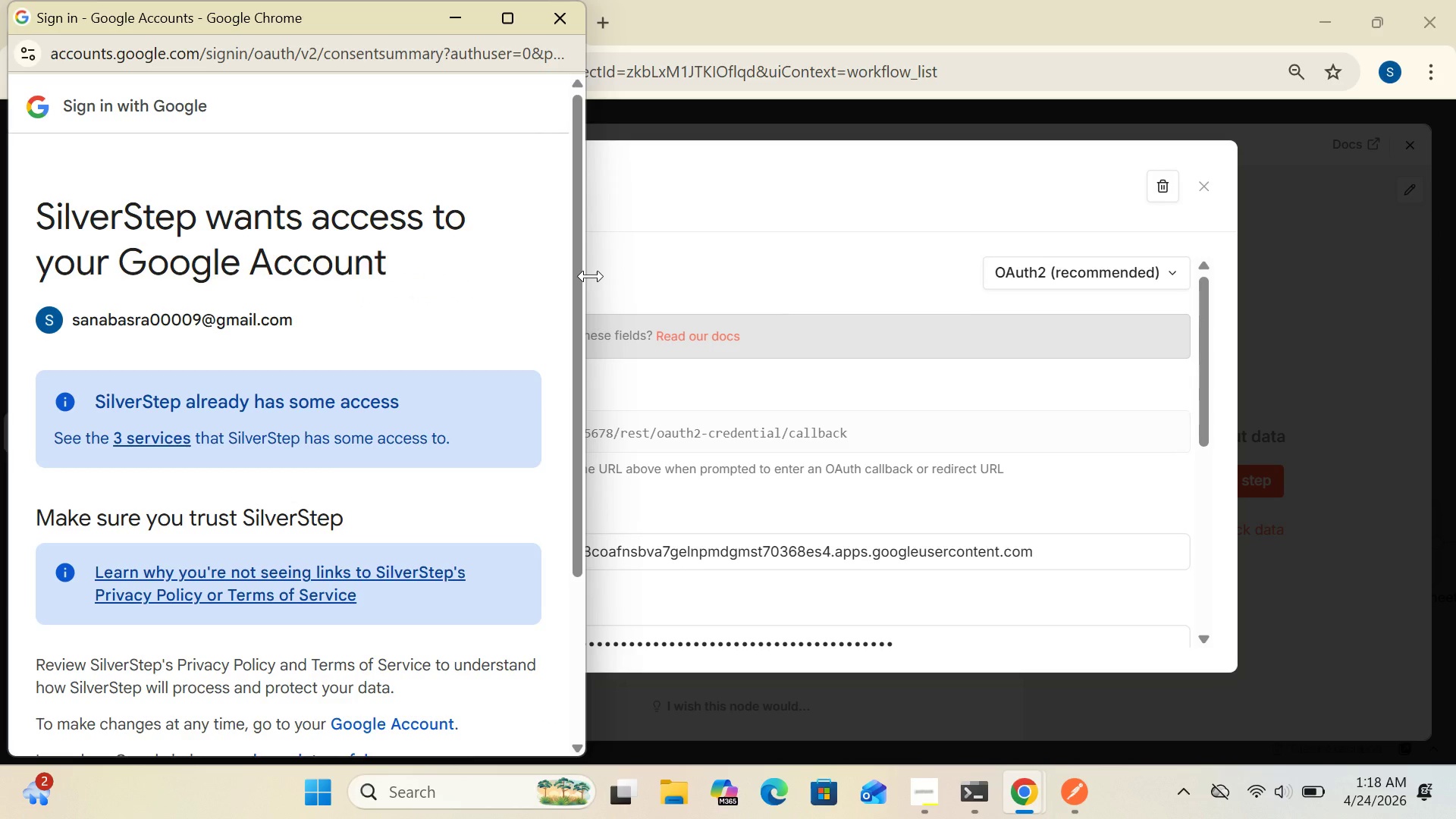 
wait(5.58)
 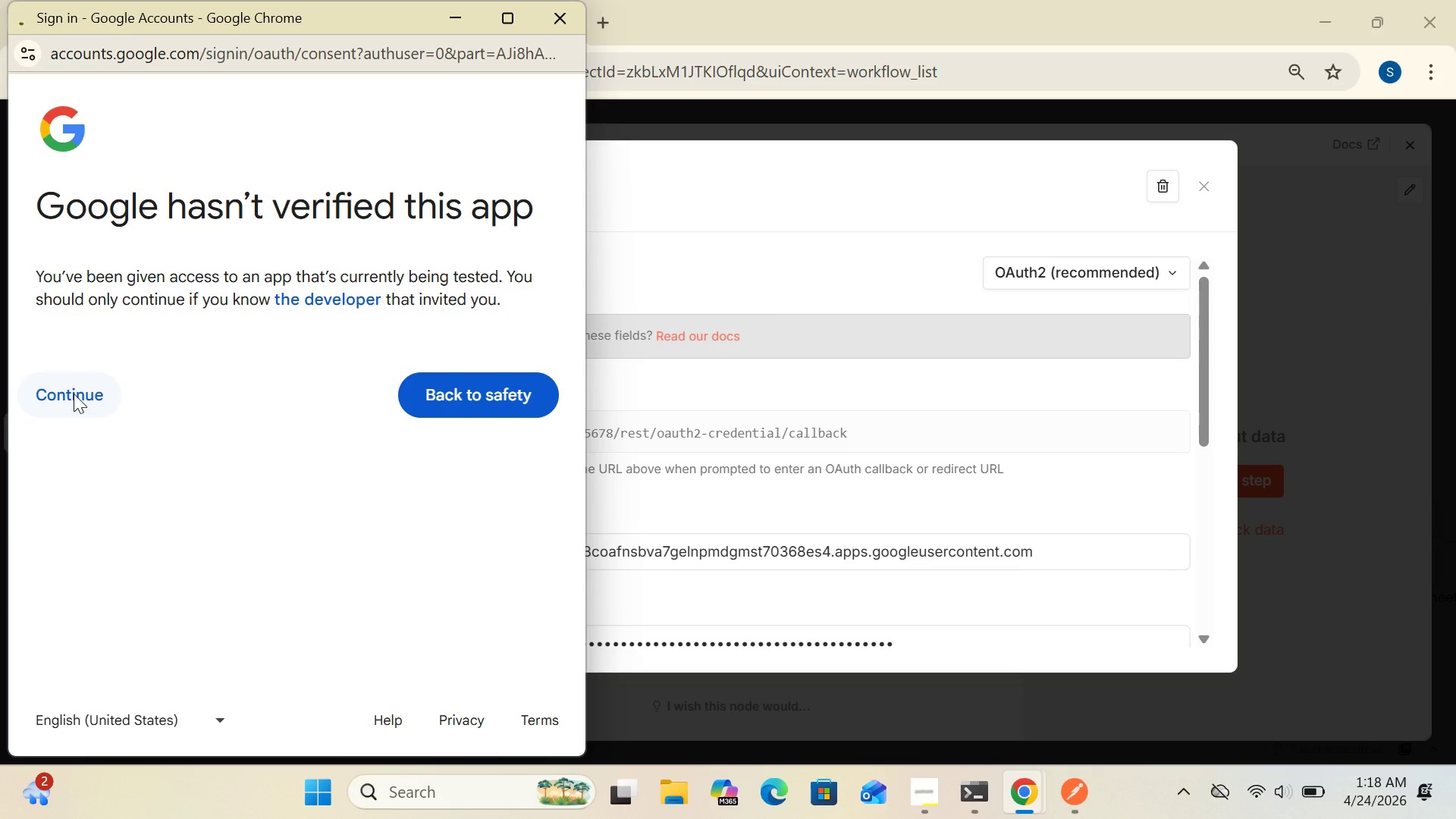 
left_click_drag(start_coordinate=[574, 276], to_coordinate=[598, 524])
 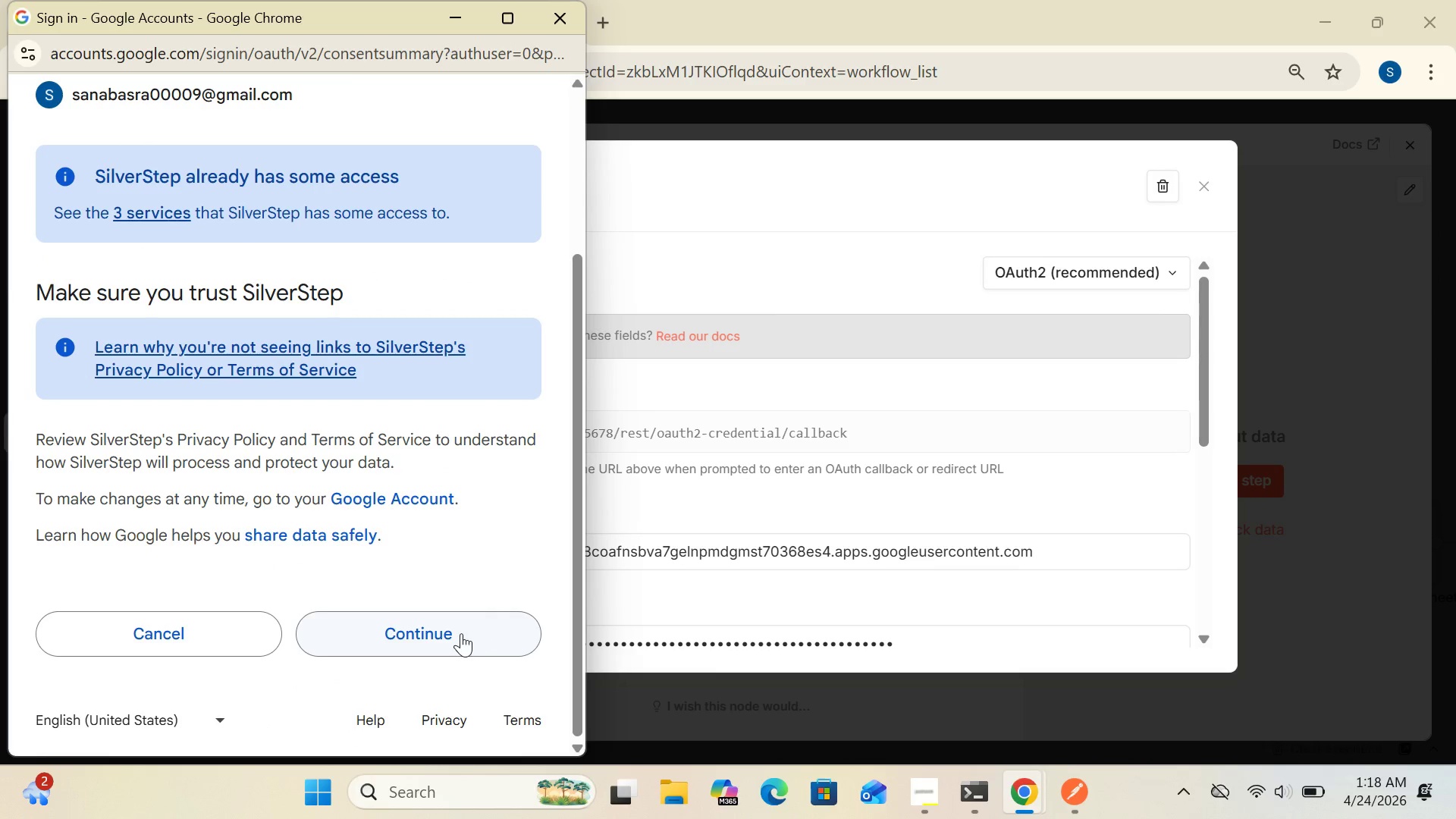 
left_click([461, 633])
 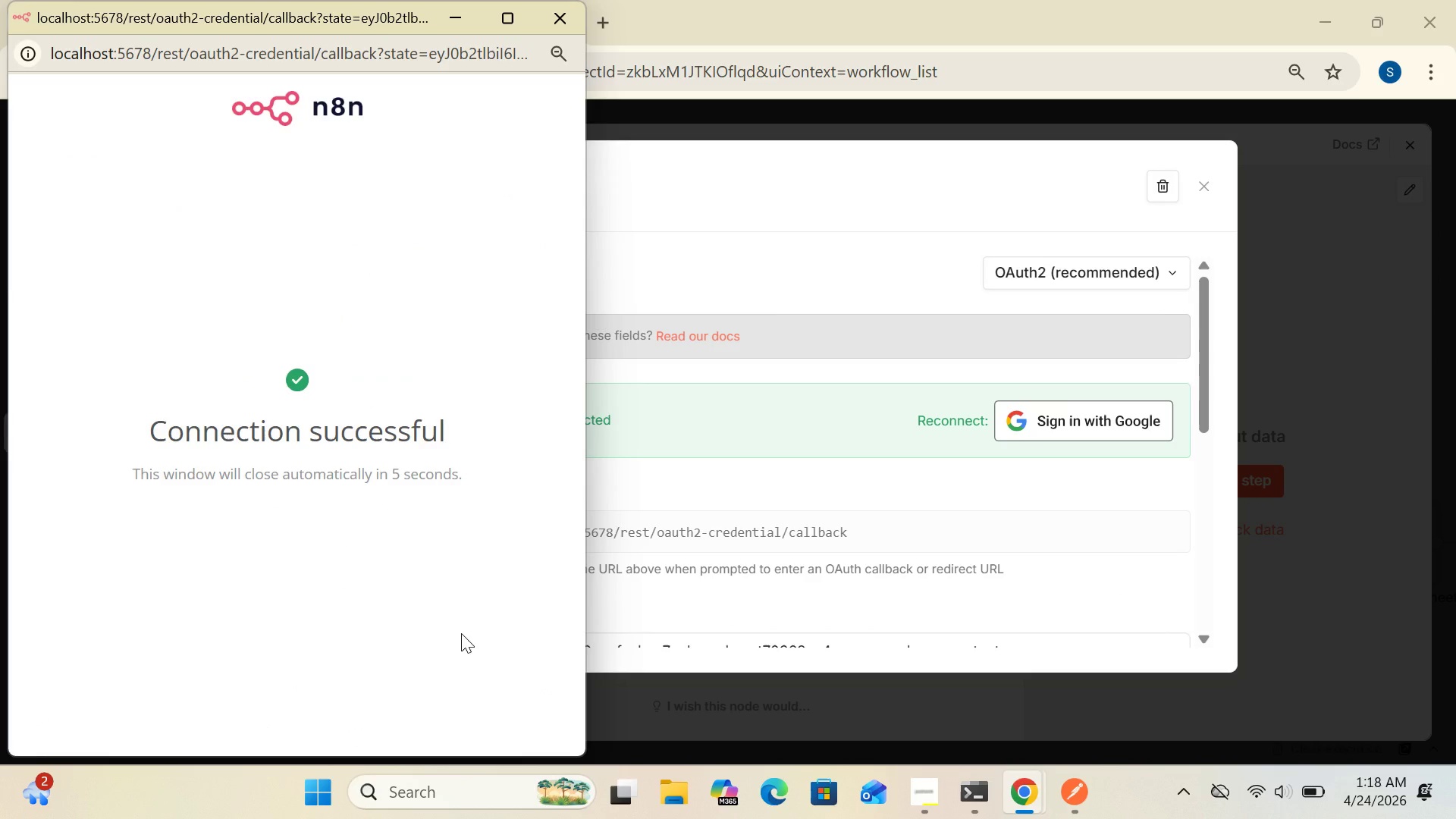 
wait(9.38)
 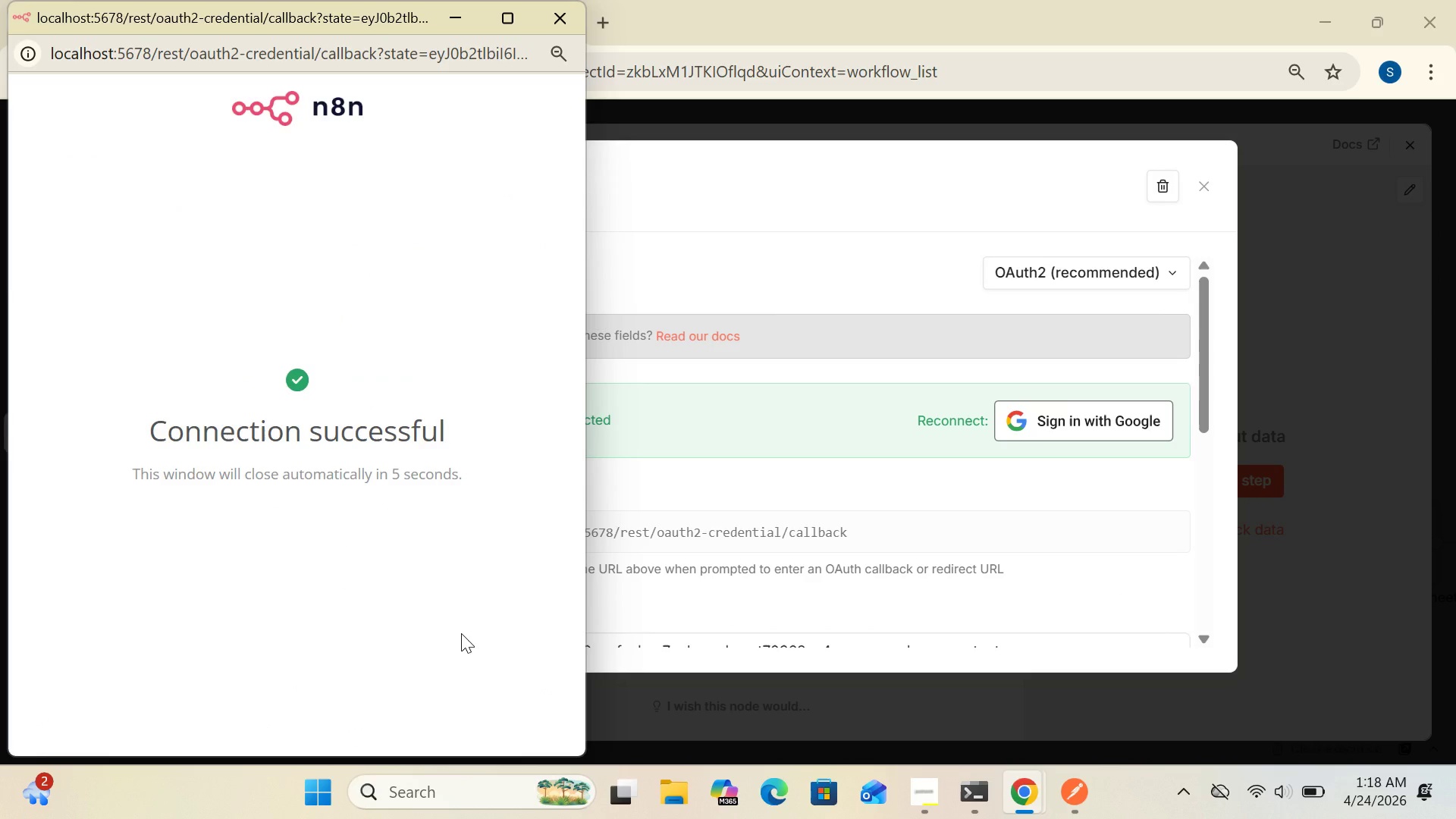 
left_click_drag(start_coordinate=[1207, 369], to_coordinate=[1194, 334])
 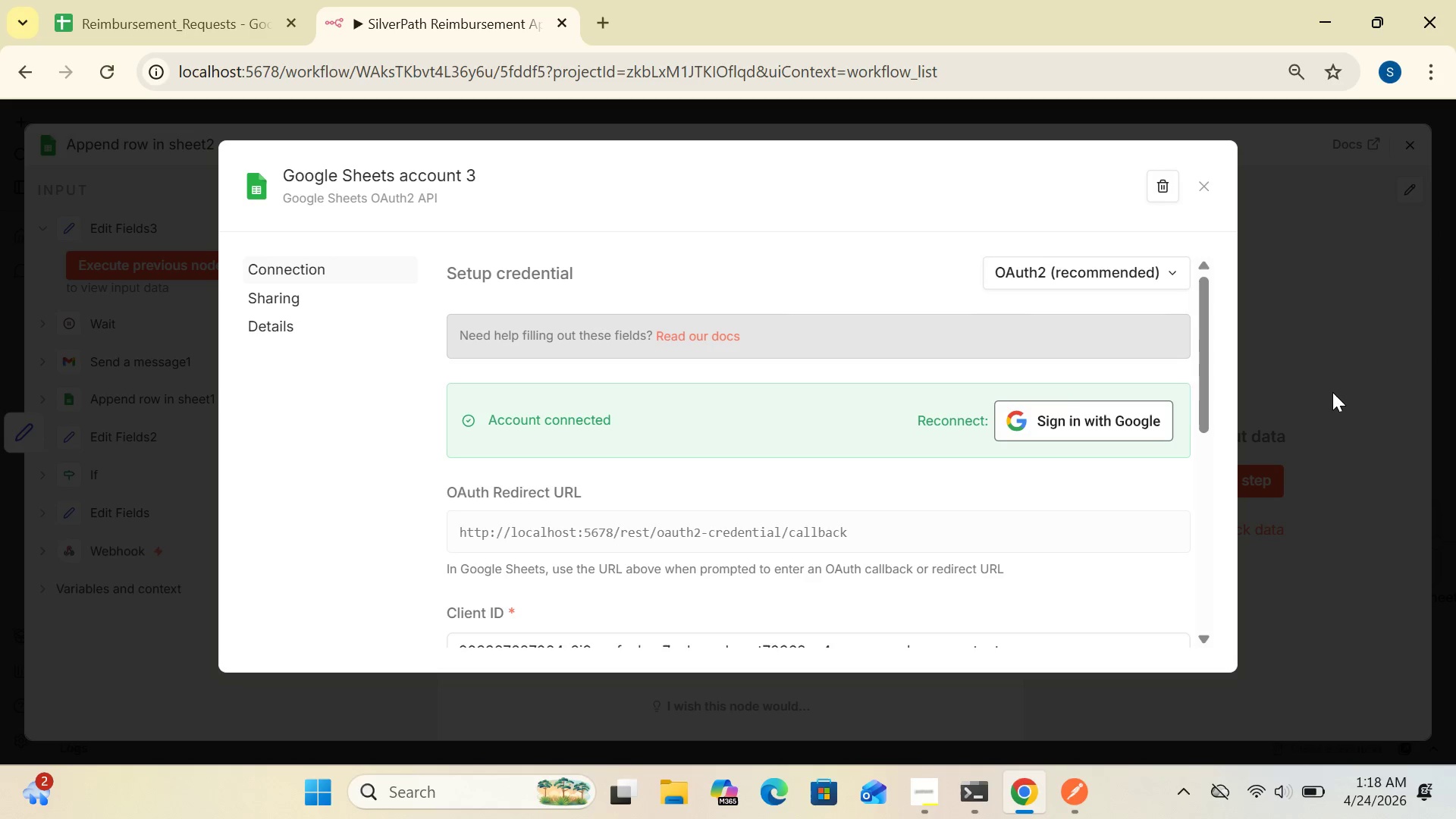 
left_click([1332, 393])
 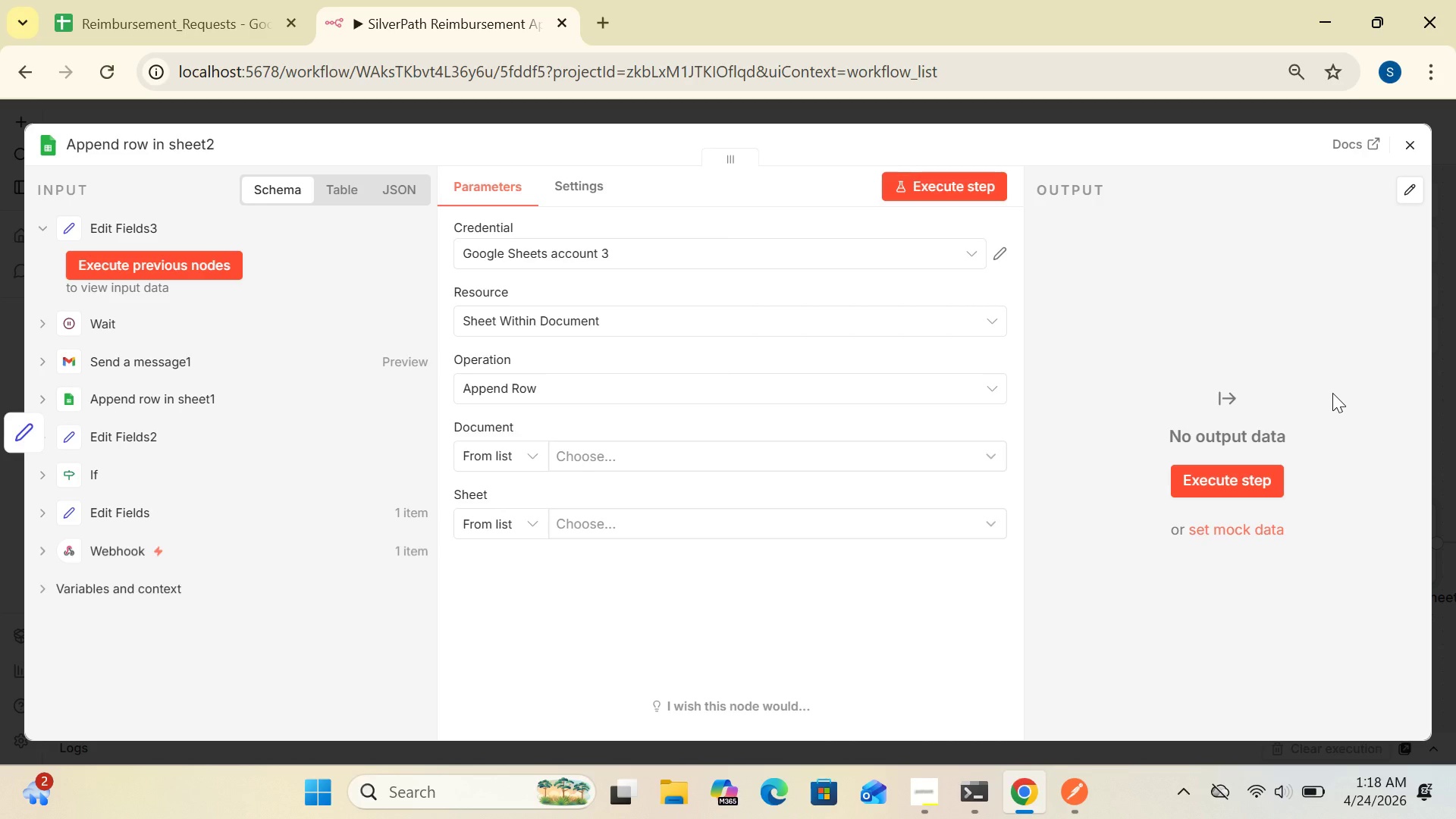 
wait(9.41)
 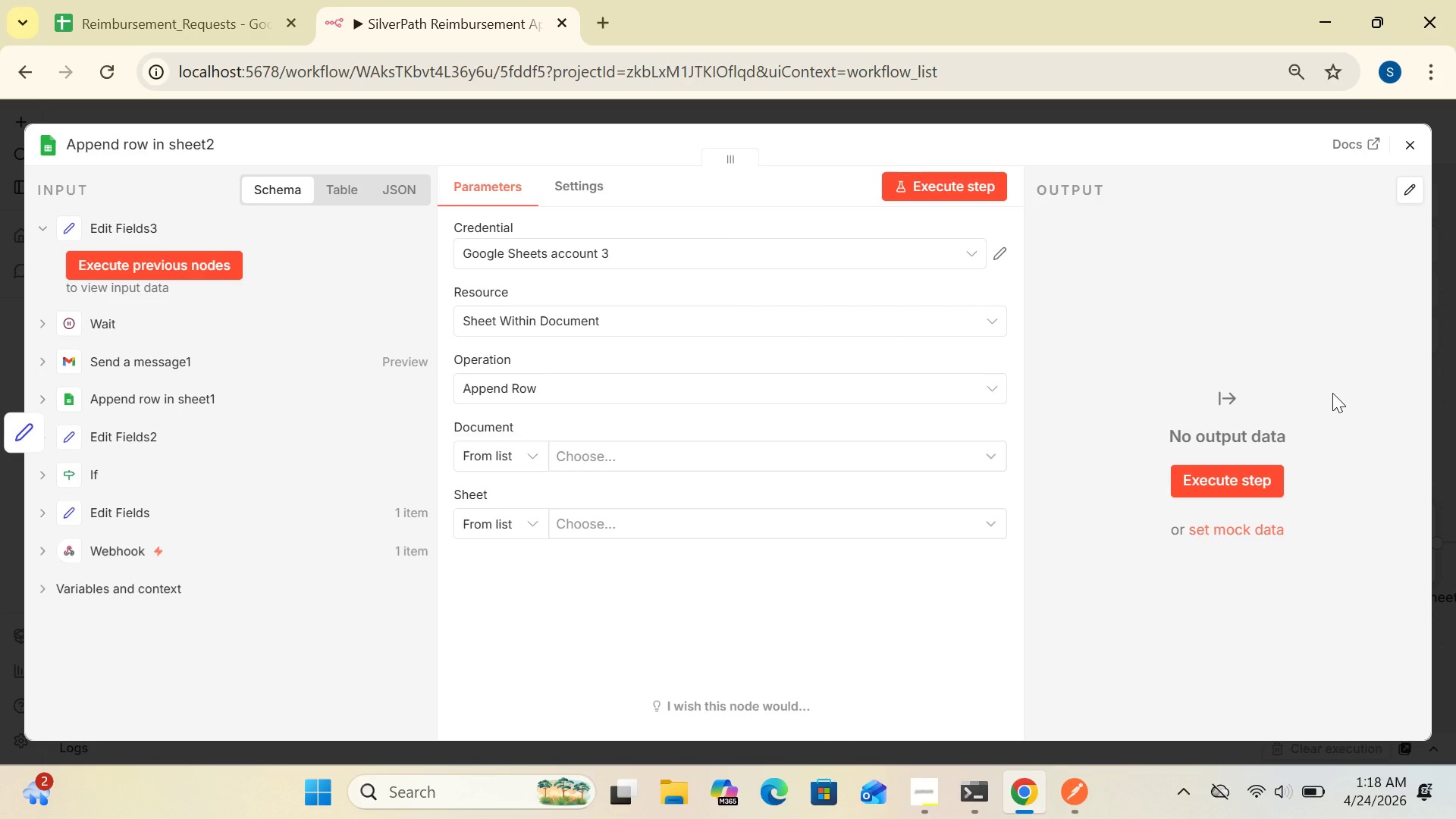 
left_click([993, 315])
 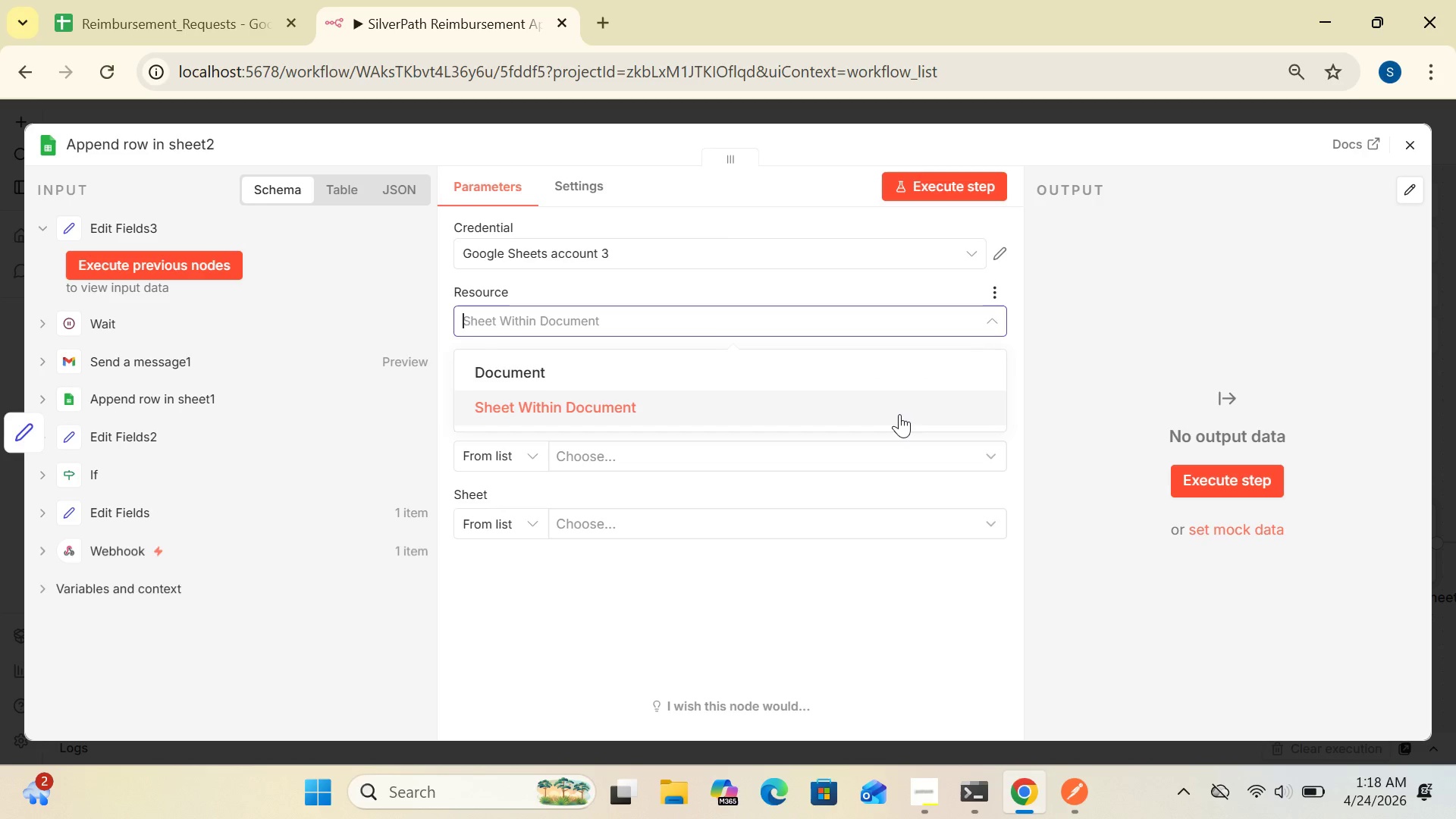 
wait(7.89)
 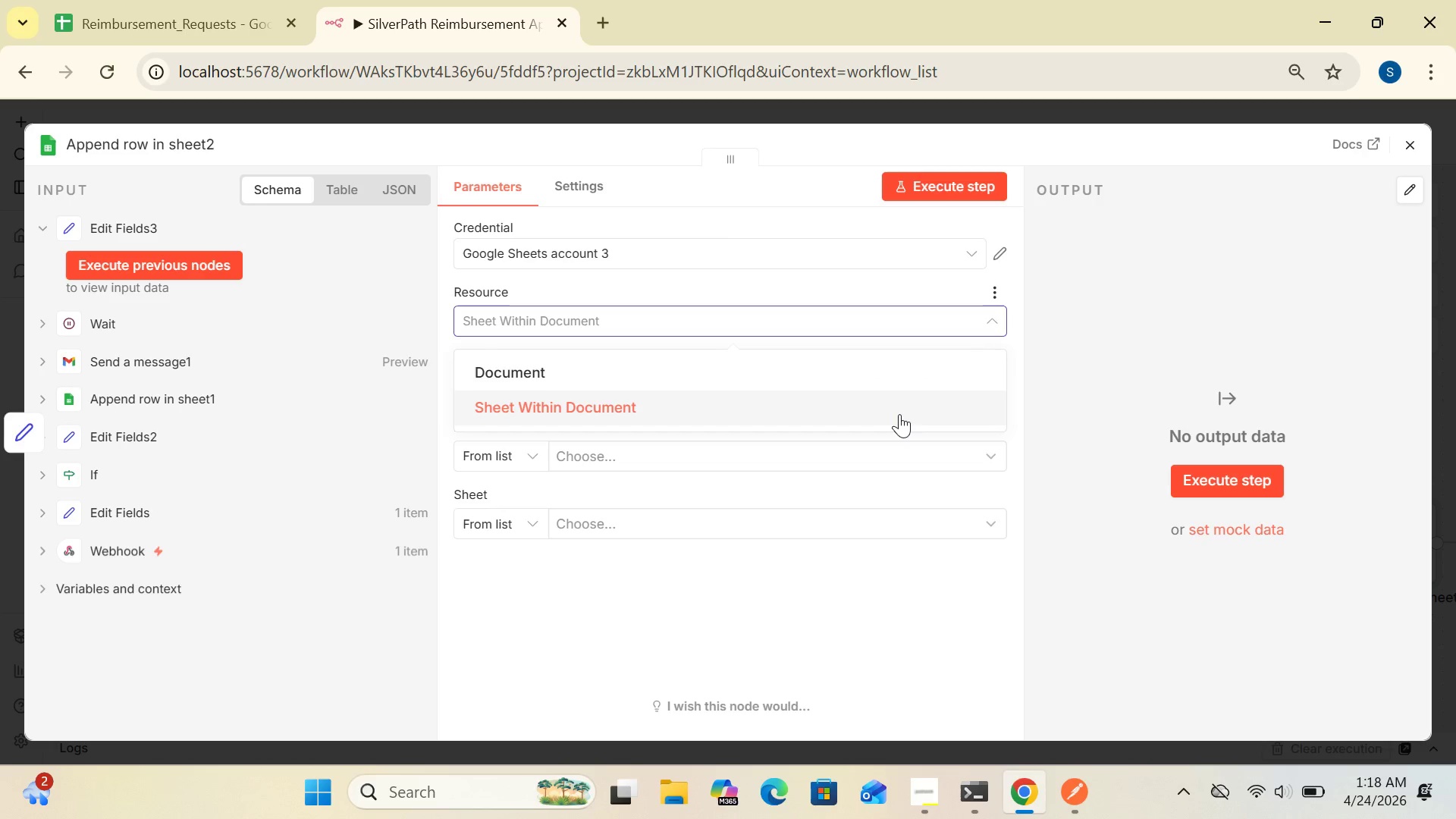 
left_click([899, 414])
 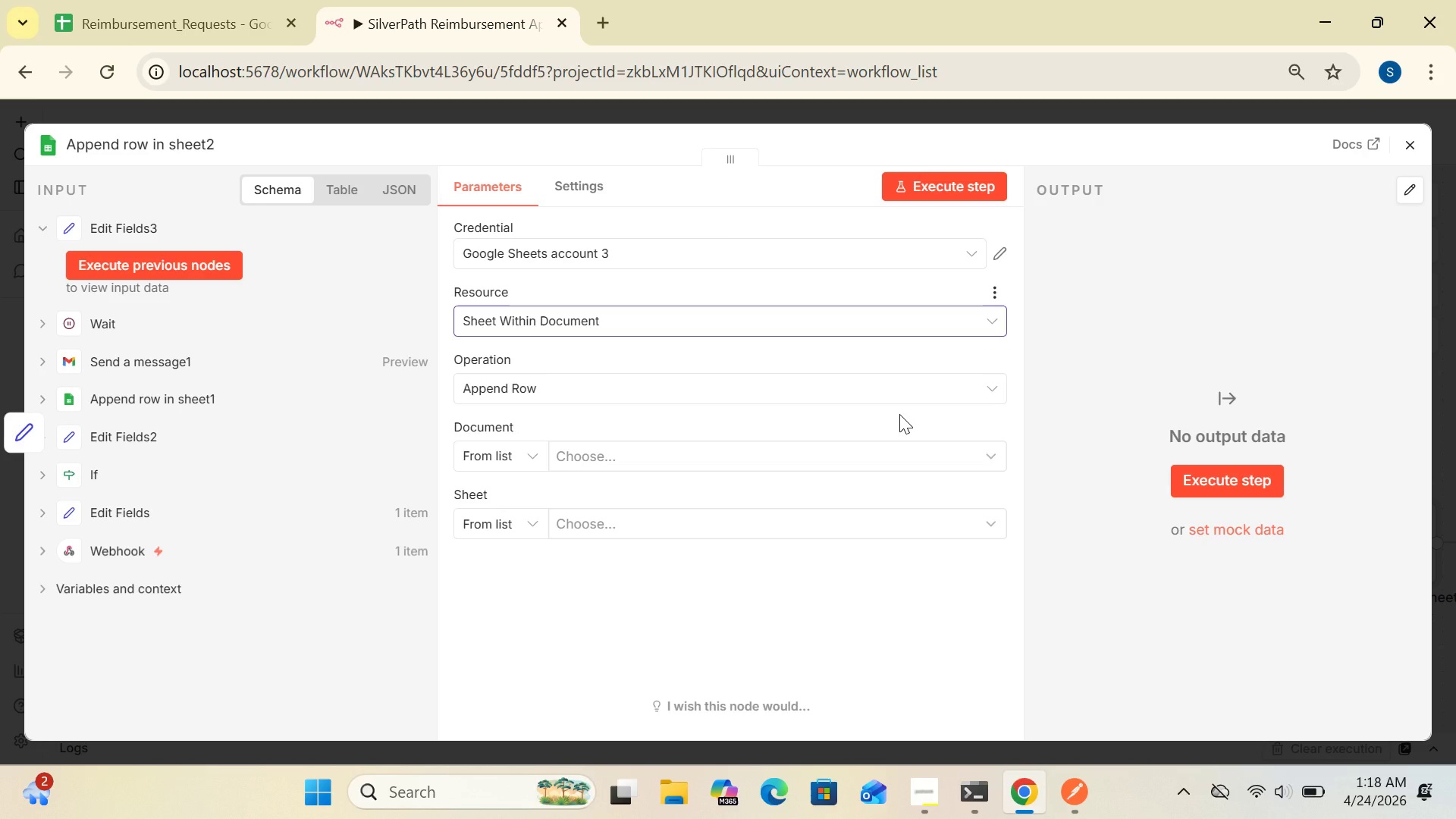 
wait(5.39)
 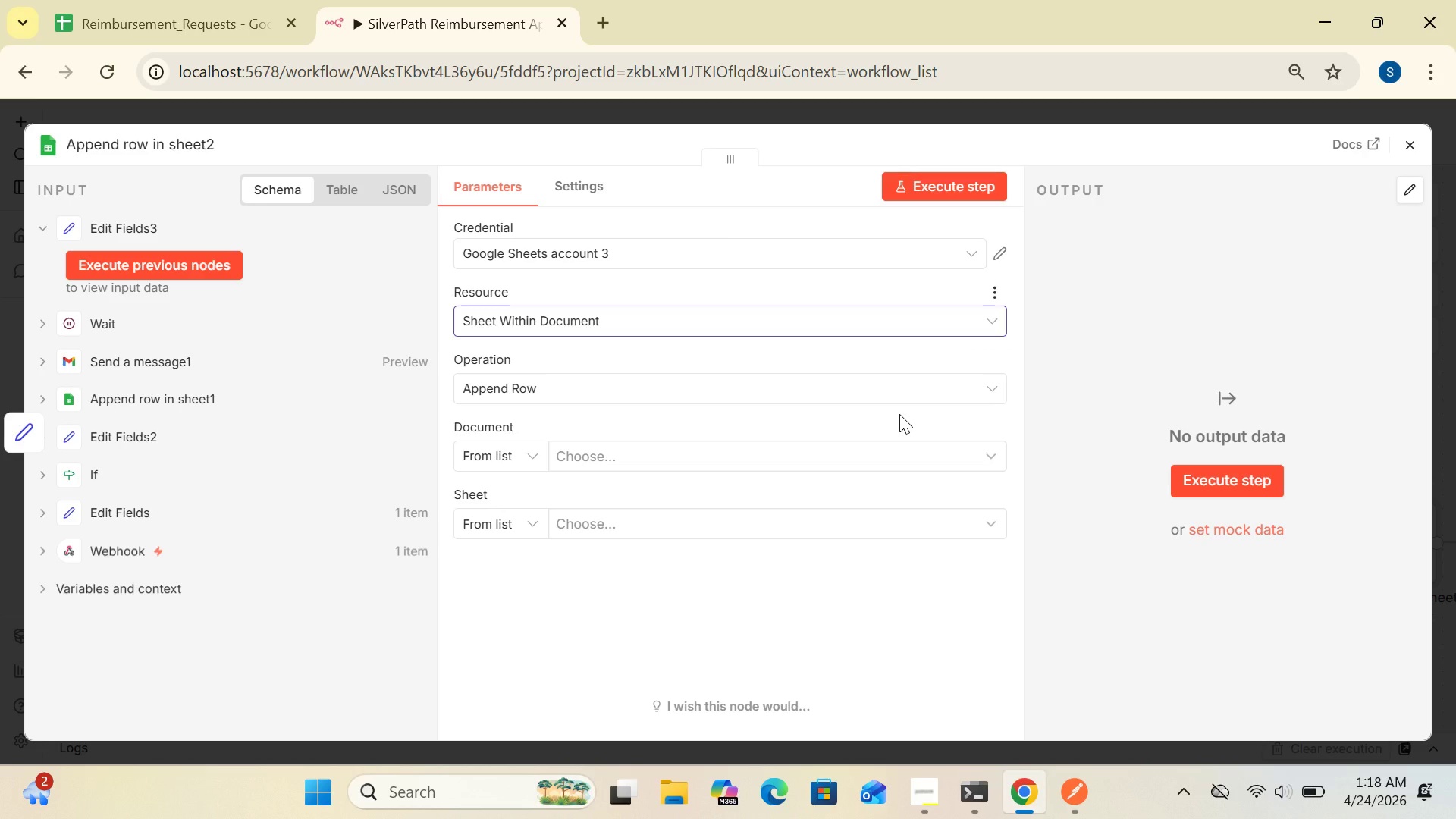 
left_click([886, 384])
 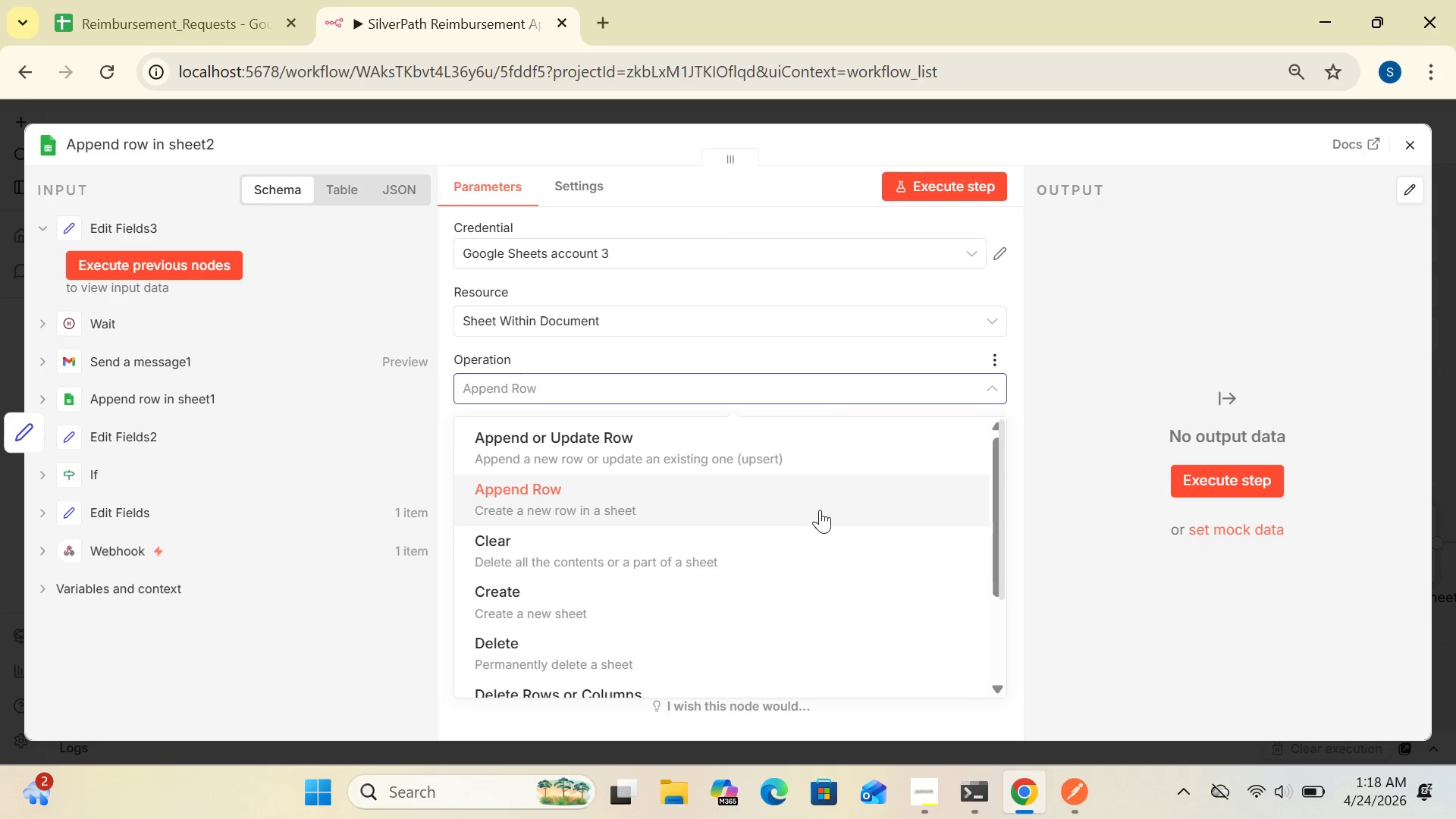 
left_click([820, 510])
 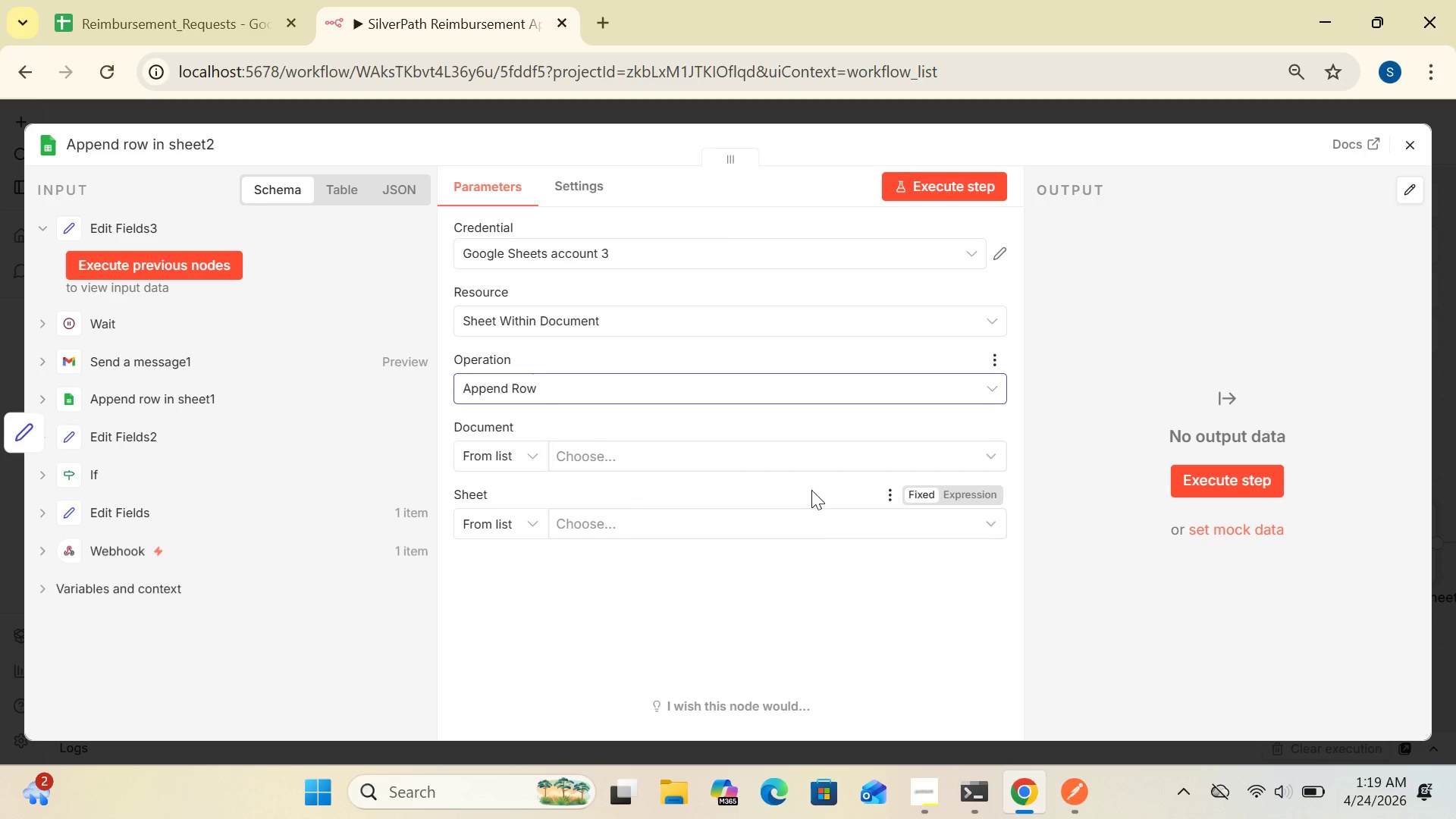 
wait(10.89)
 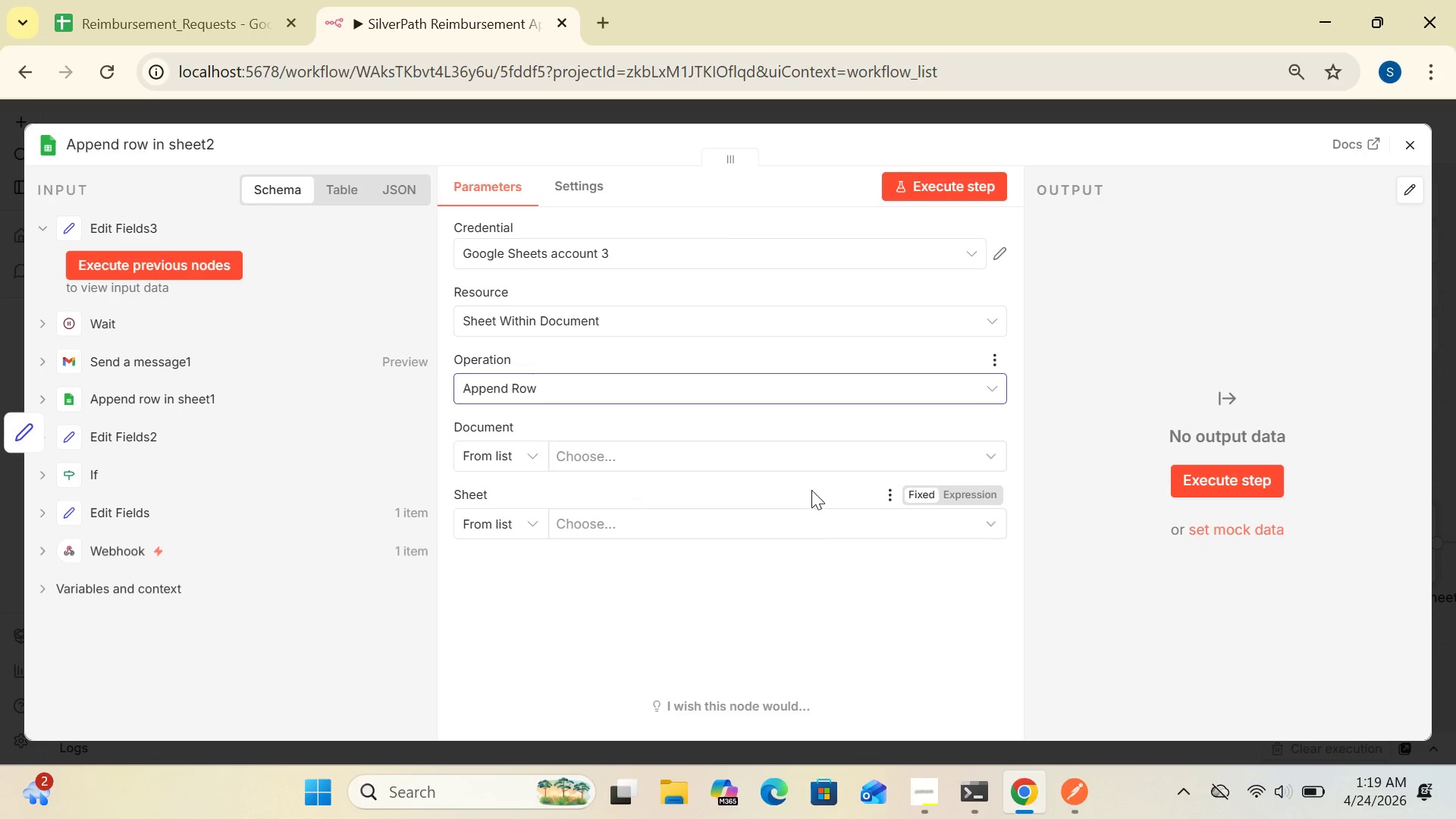 
left_click([534, 452])
 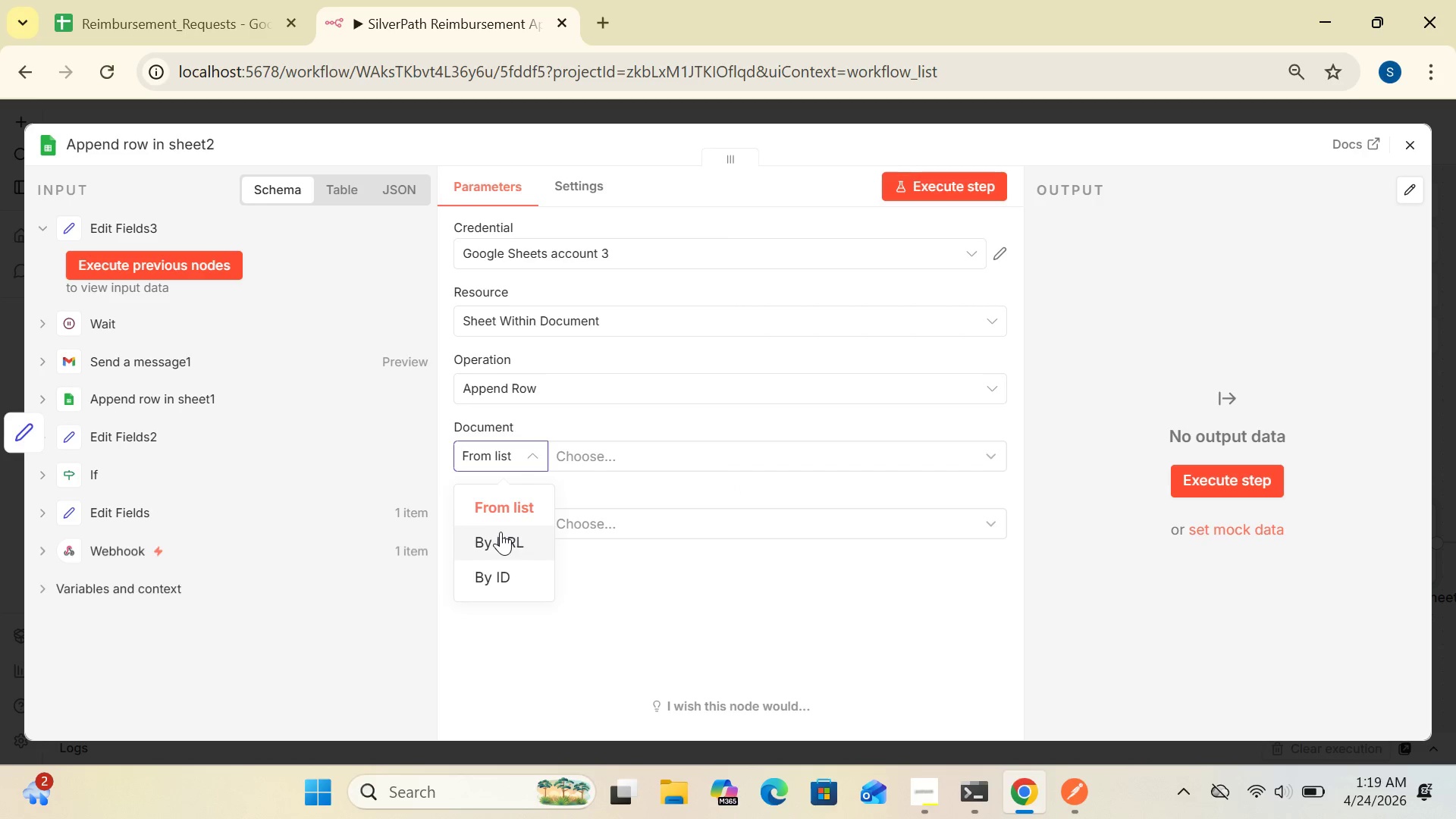 
left_click([500, 532])
 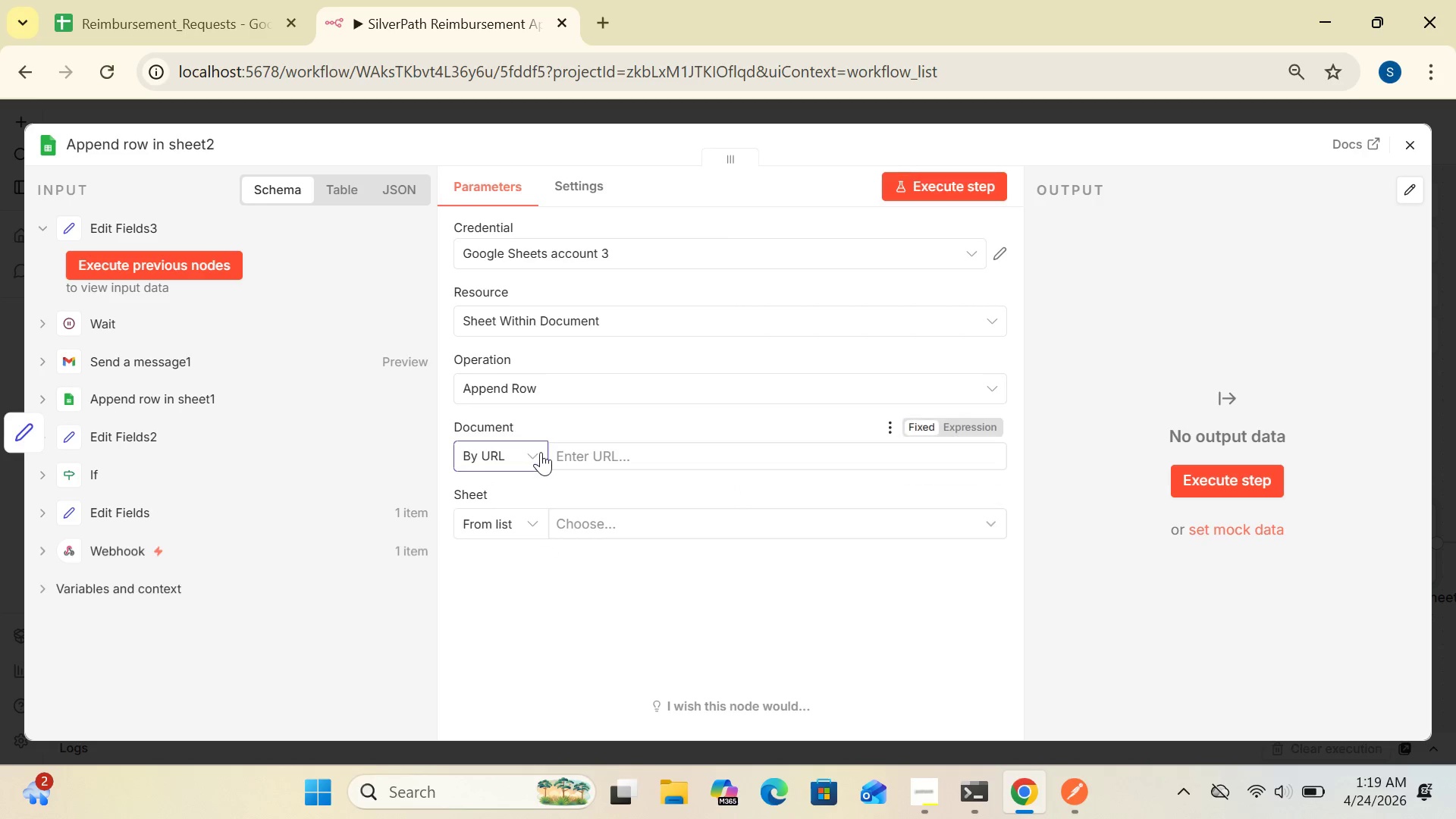 
left_click([538, 450])
 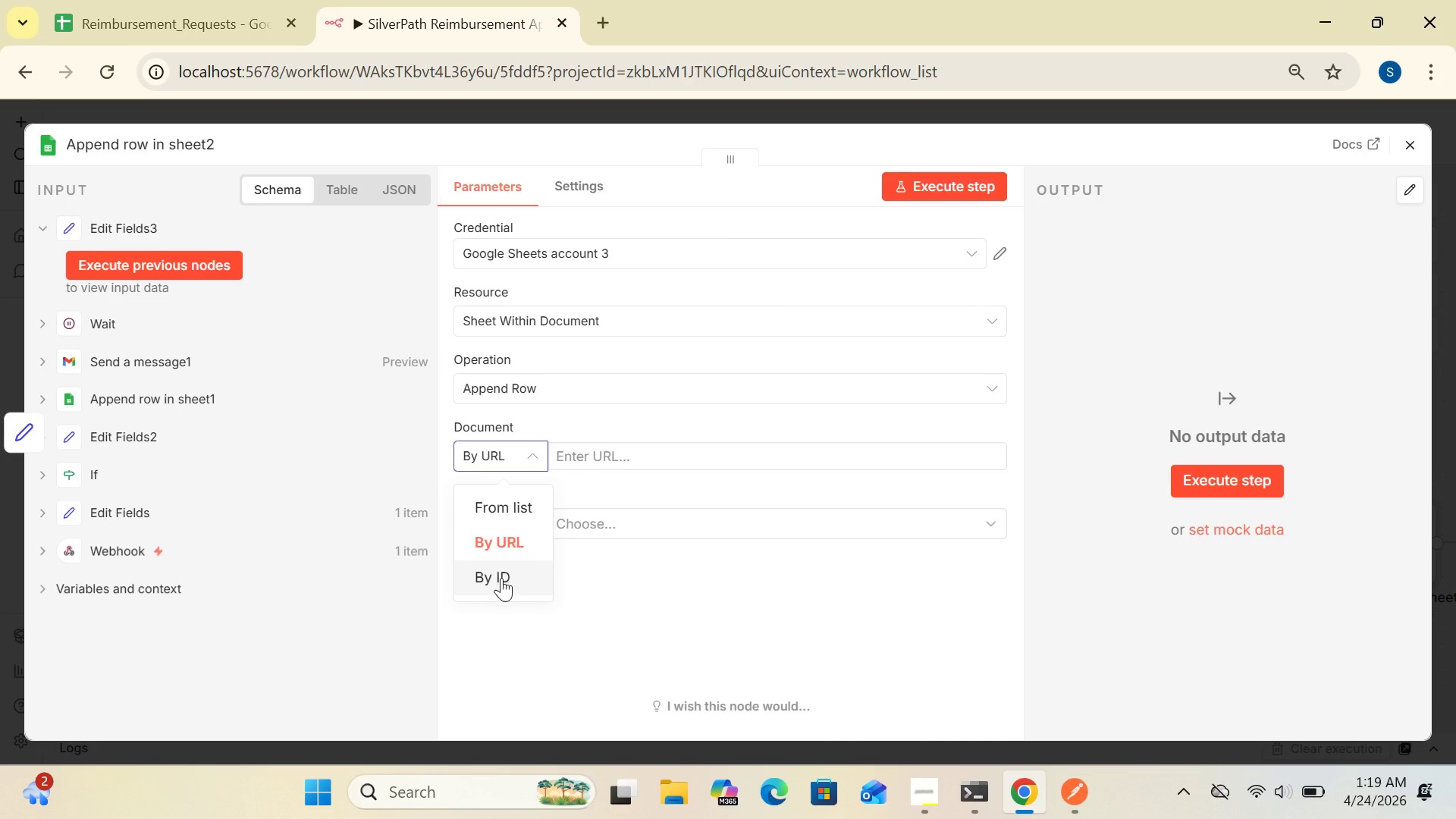 
left_click([501, 579])
 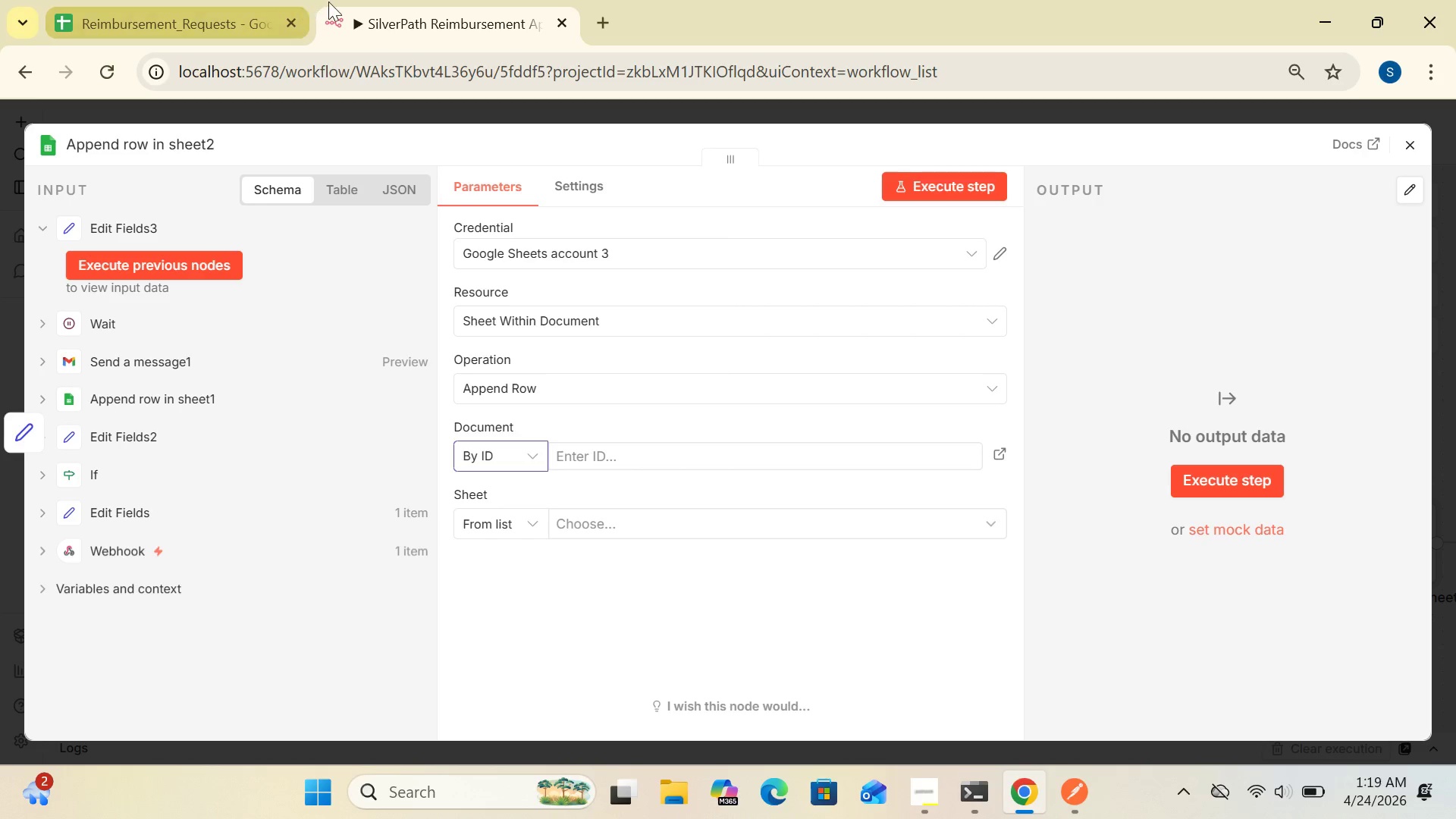 
left_click([231, 25])
 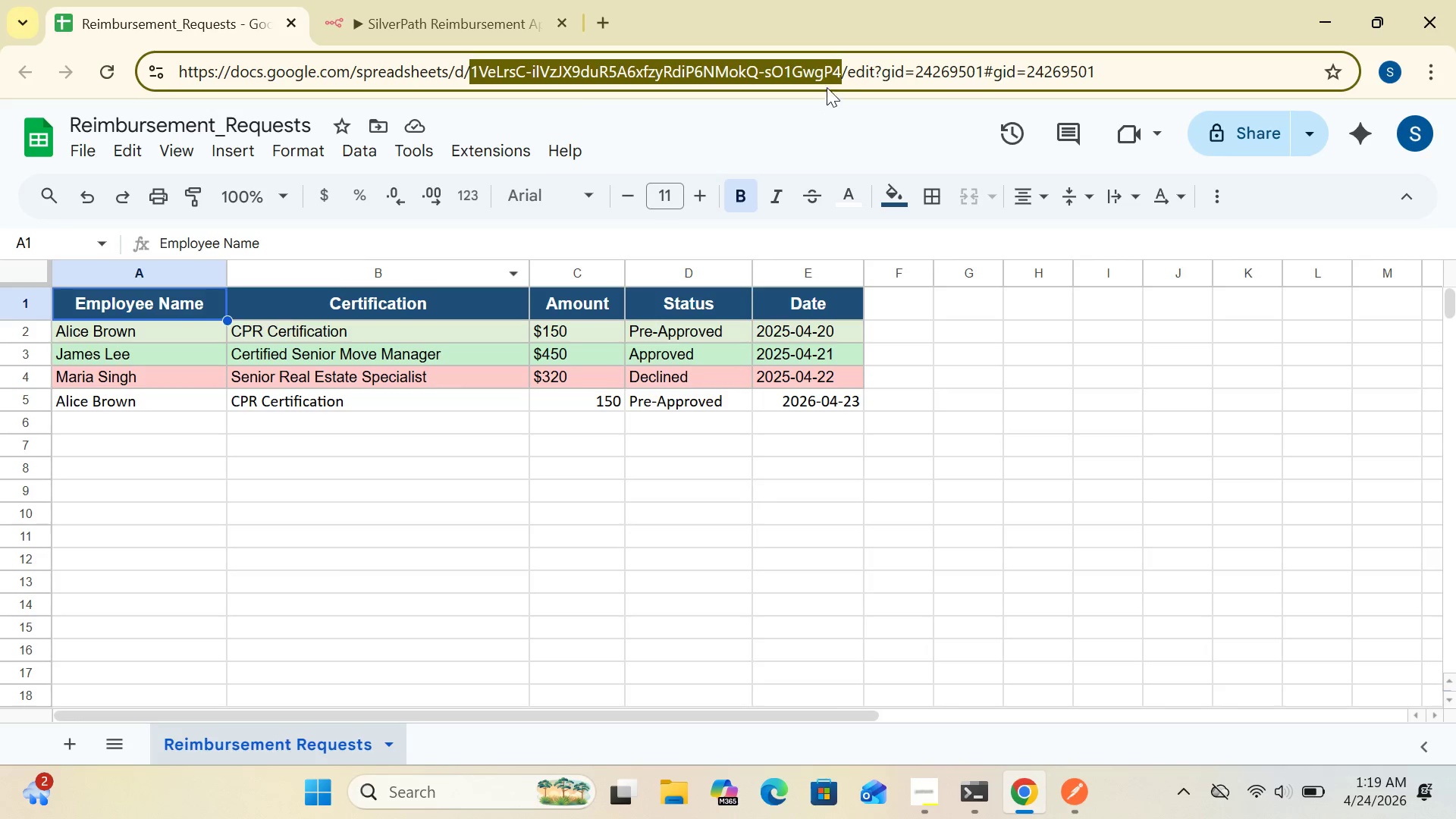 
left_click([824, 67])
 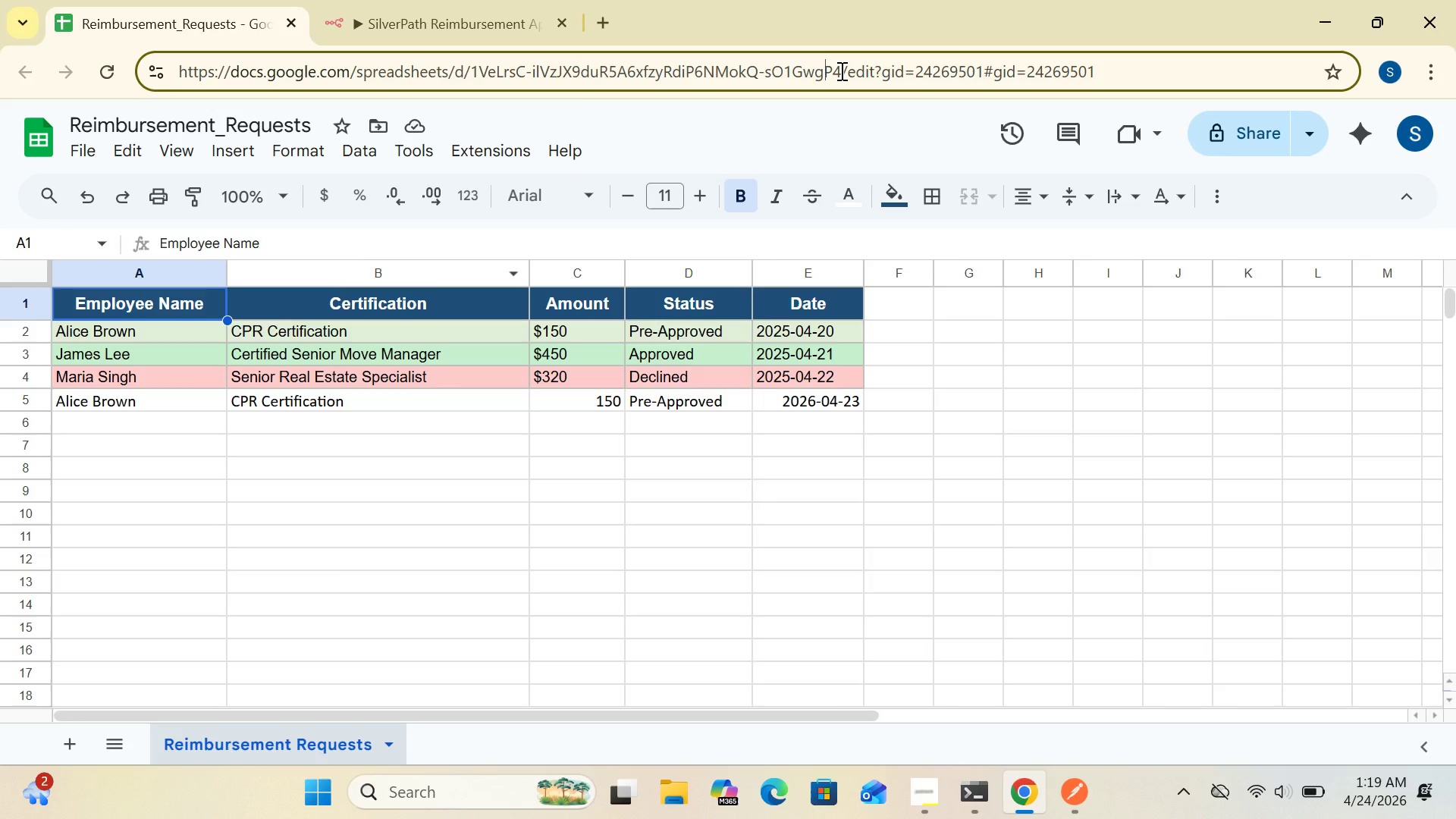 
left_click_drag(start_coordinate=[840, 71], to_coordinate=[474, 70])
 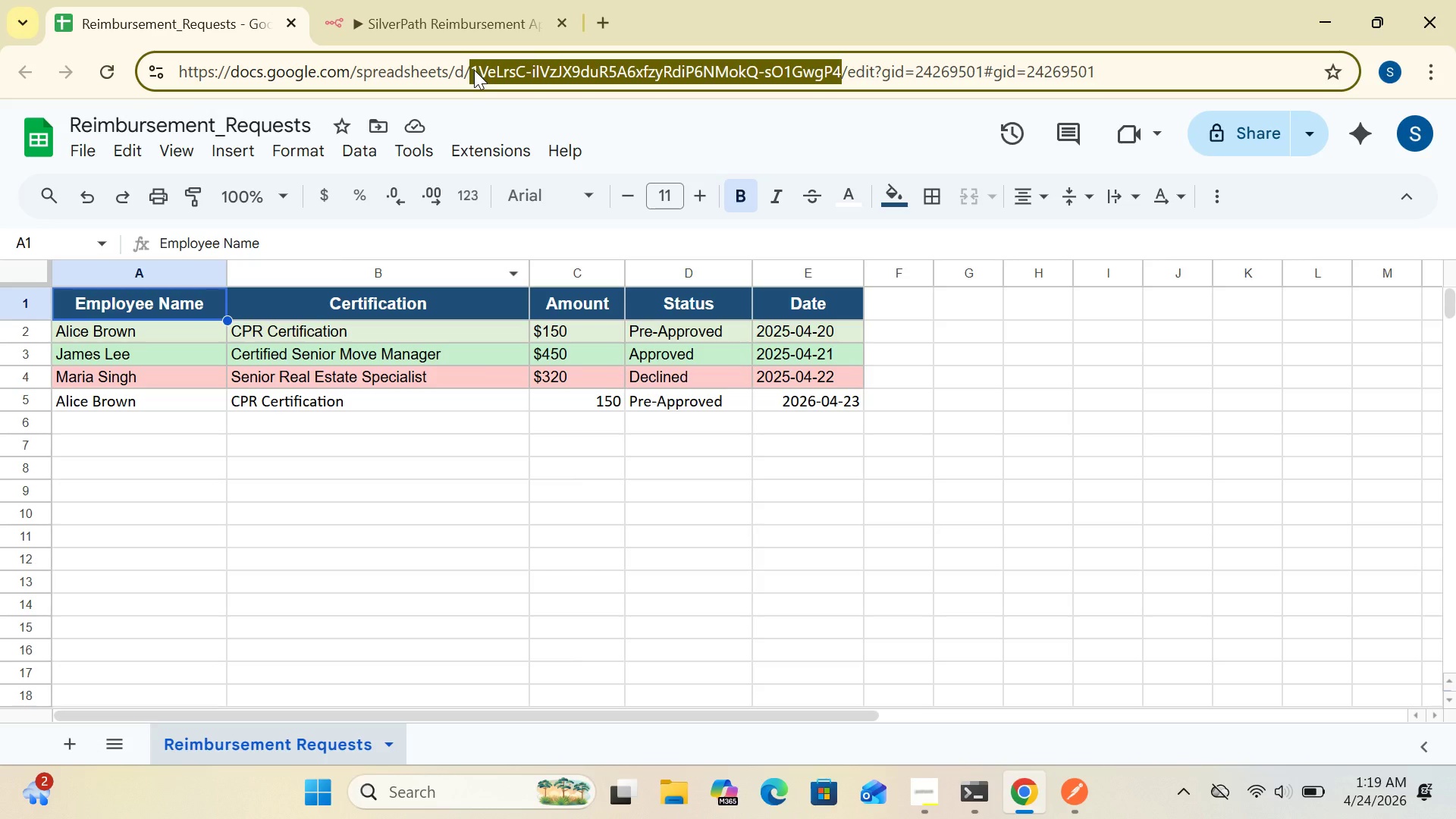 
hold_key(key=ControlLeft, duration=2.48)
 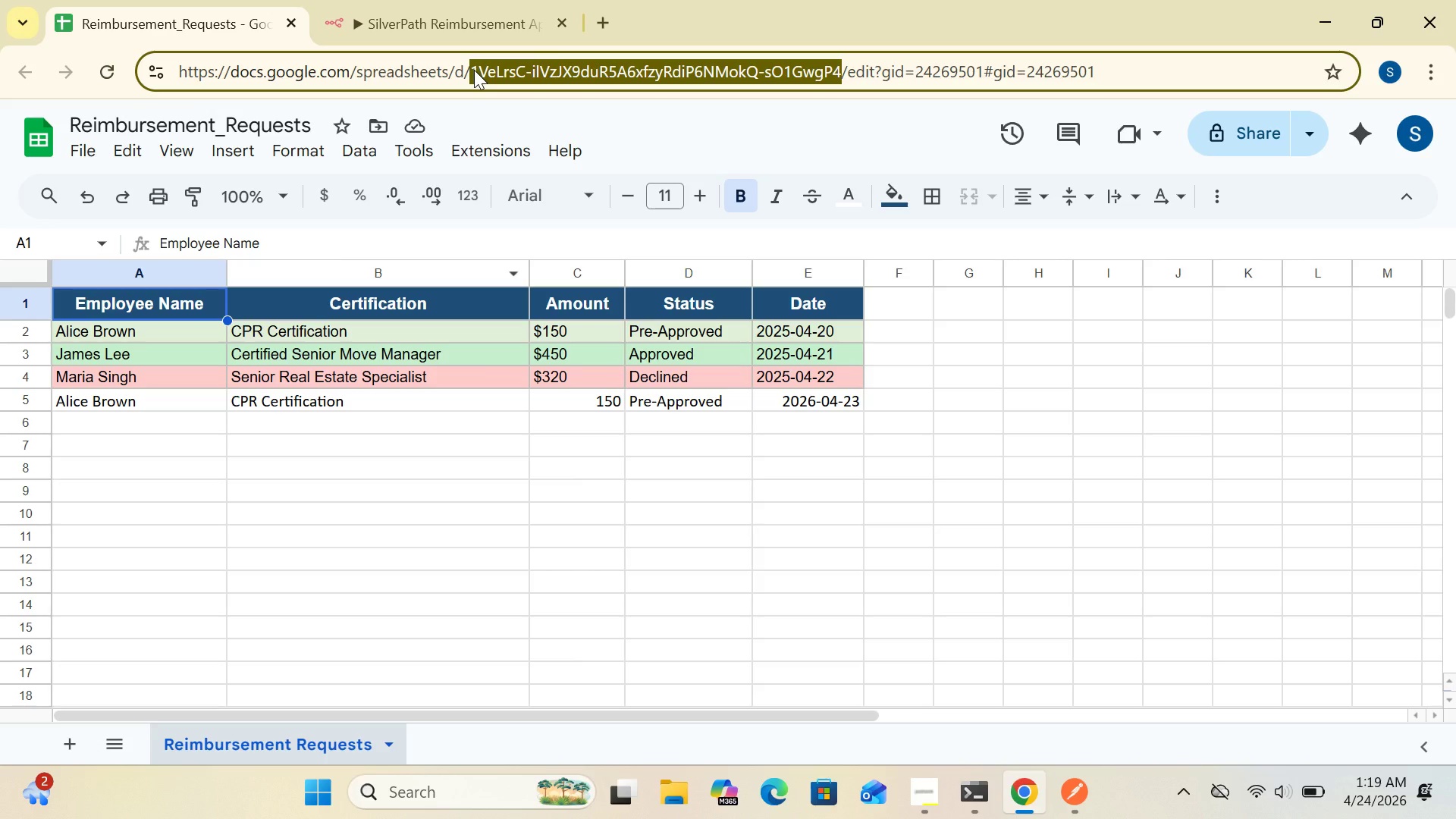 
hold_key(key=C, duration=0.44)
 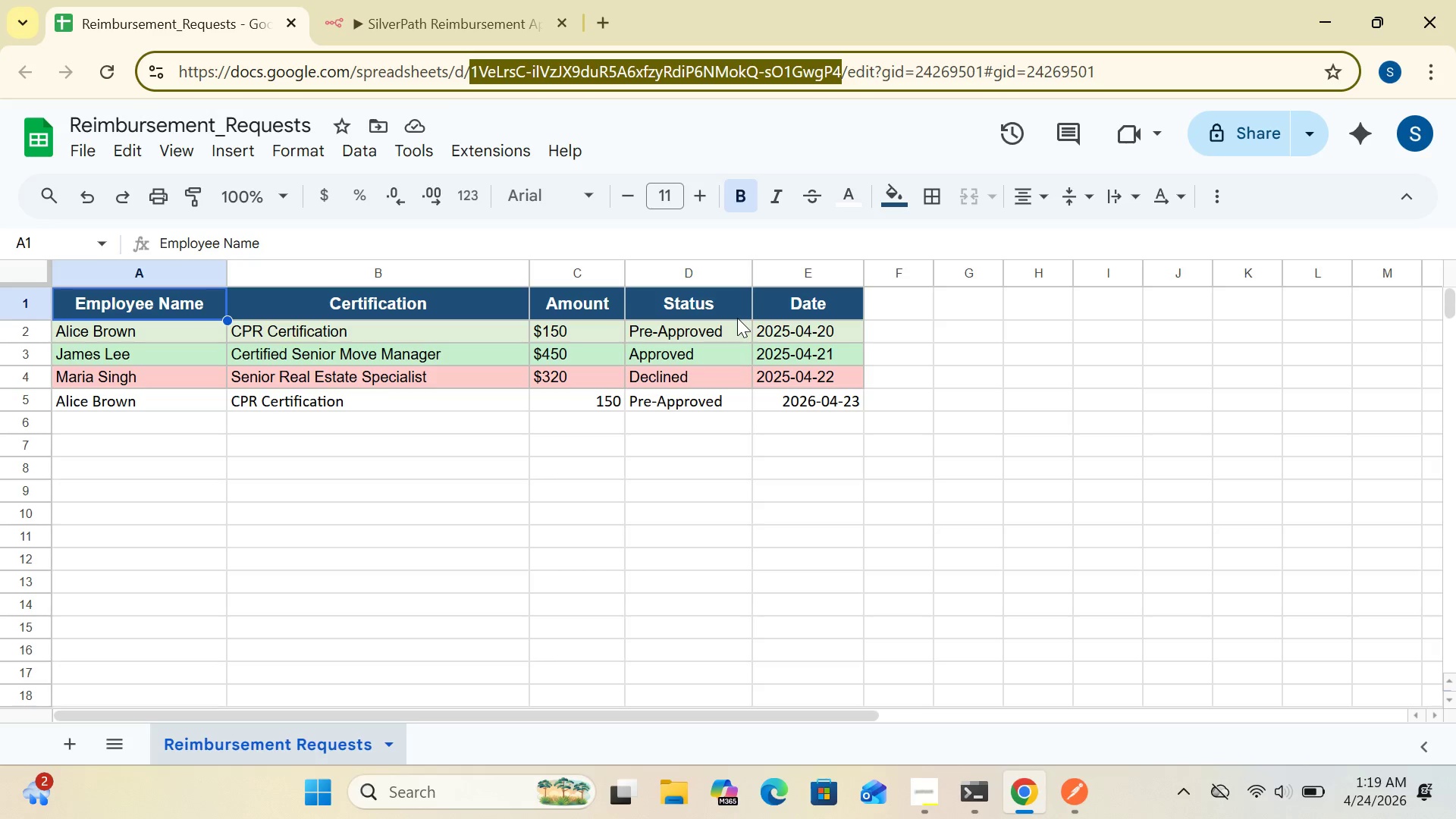 
wait(5.81)
 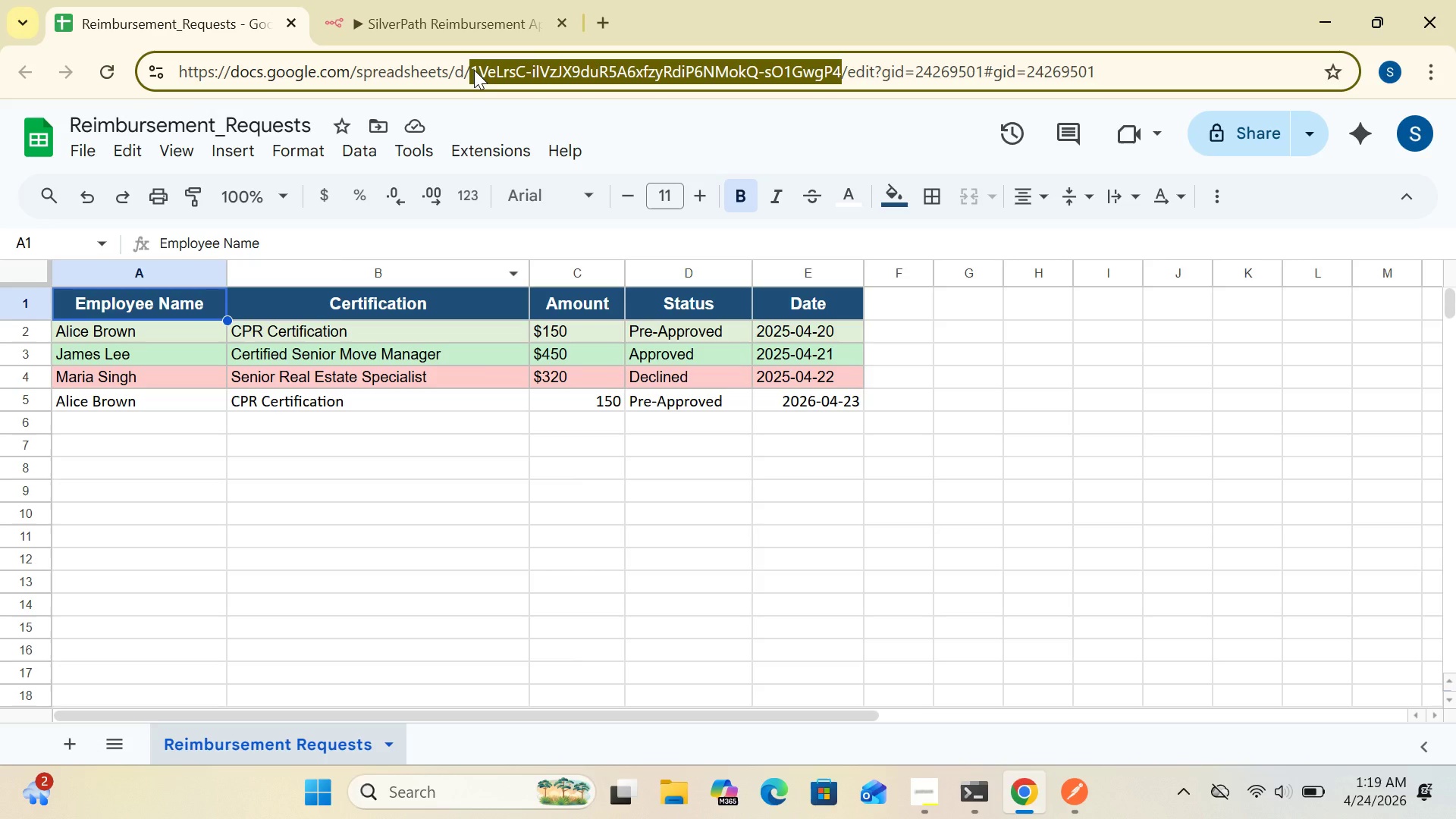 
left_click_drag(start_coordinate=[406, 278], to_coordinate=[353, 228])
 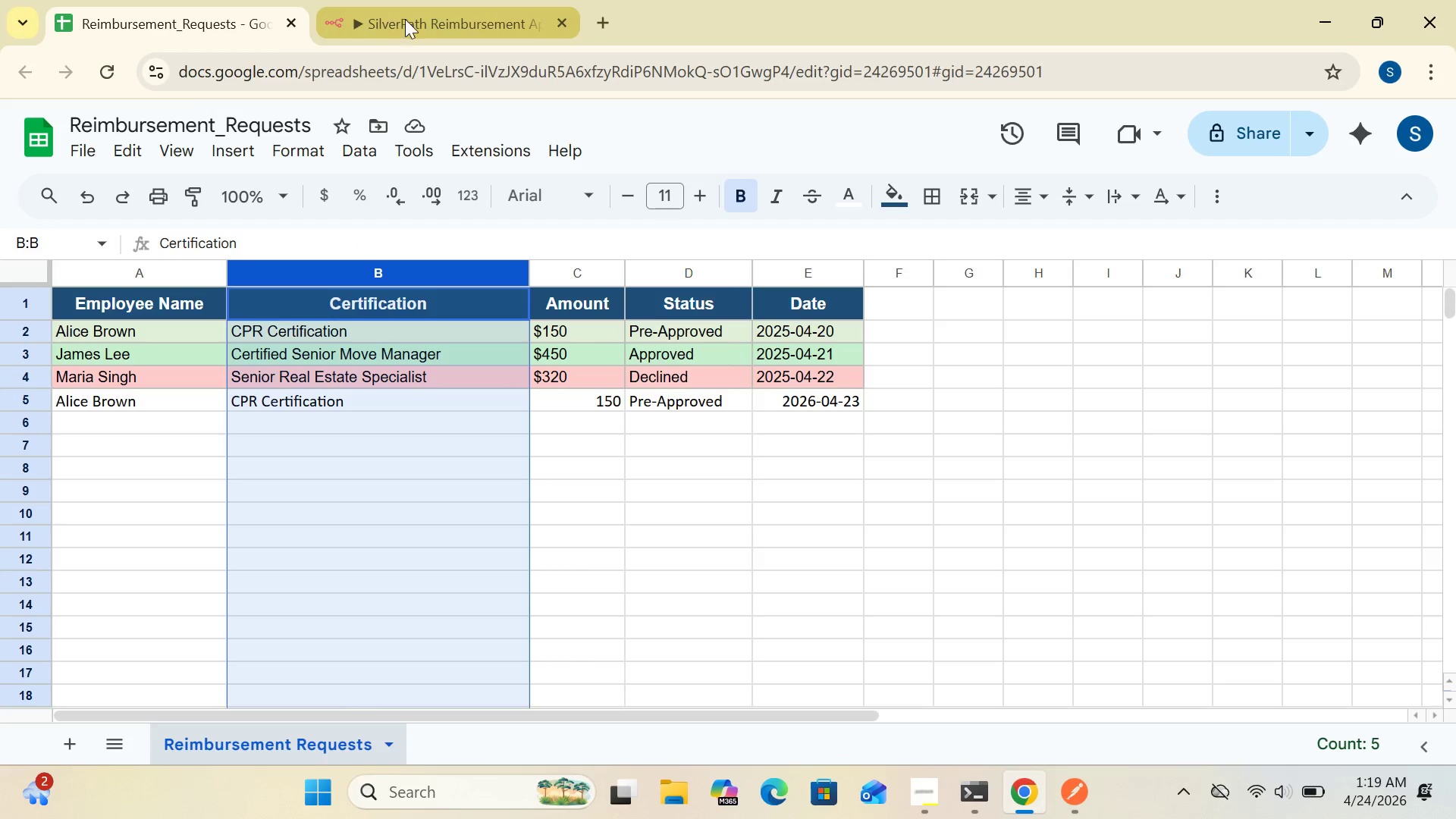 
left_click([405, 18])
 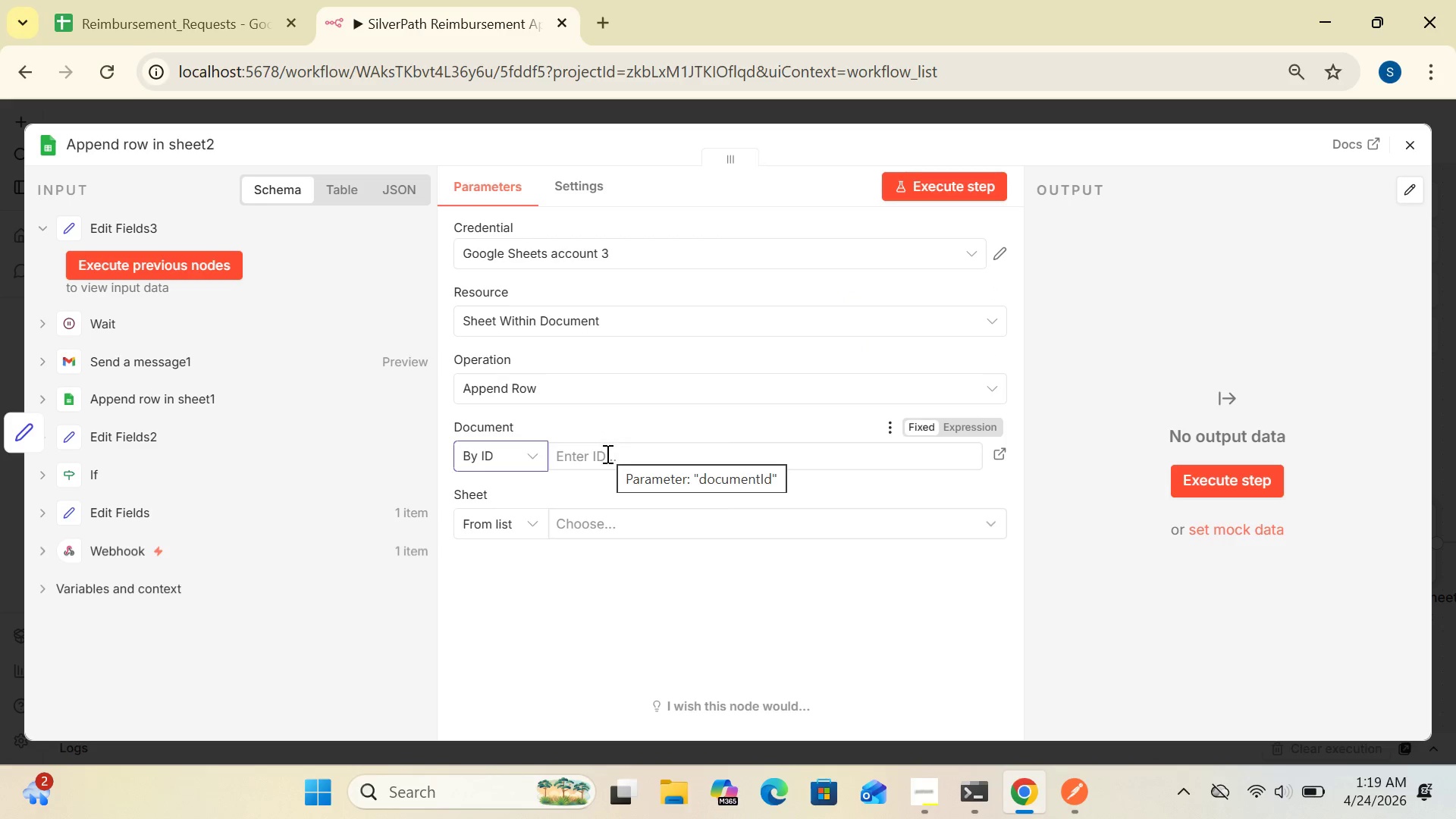 
left_click([606, 453])
 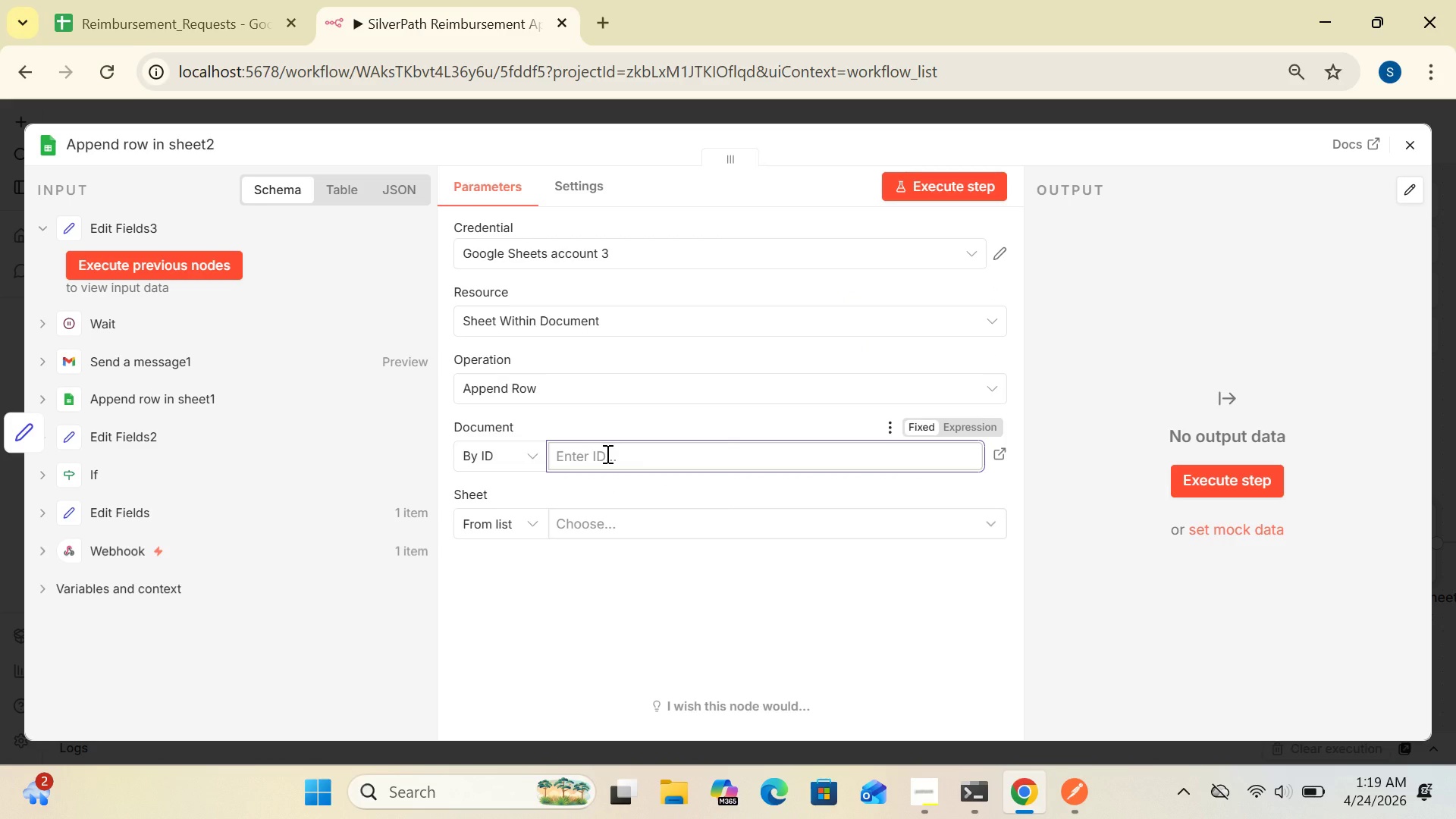 
key(Control+V)
 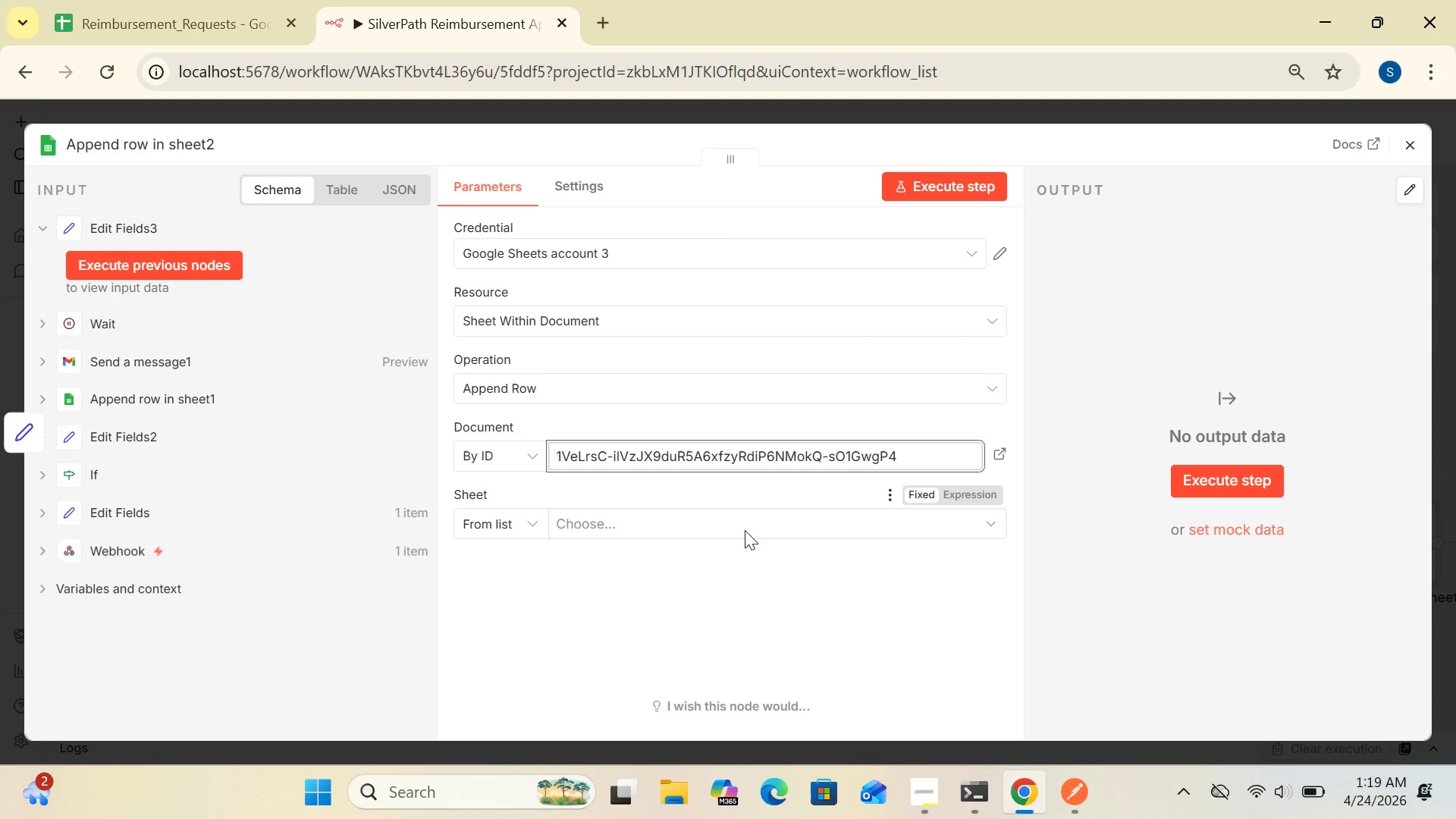 
left_click([535, 525])
 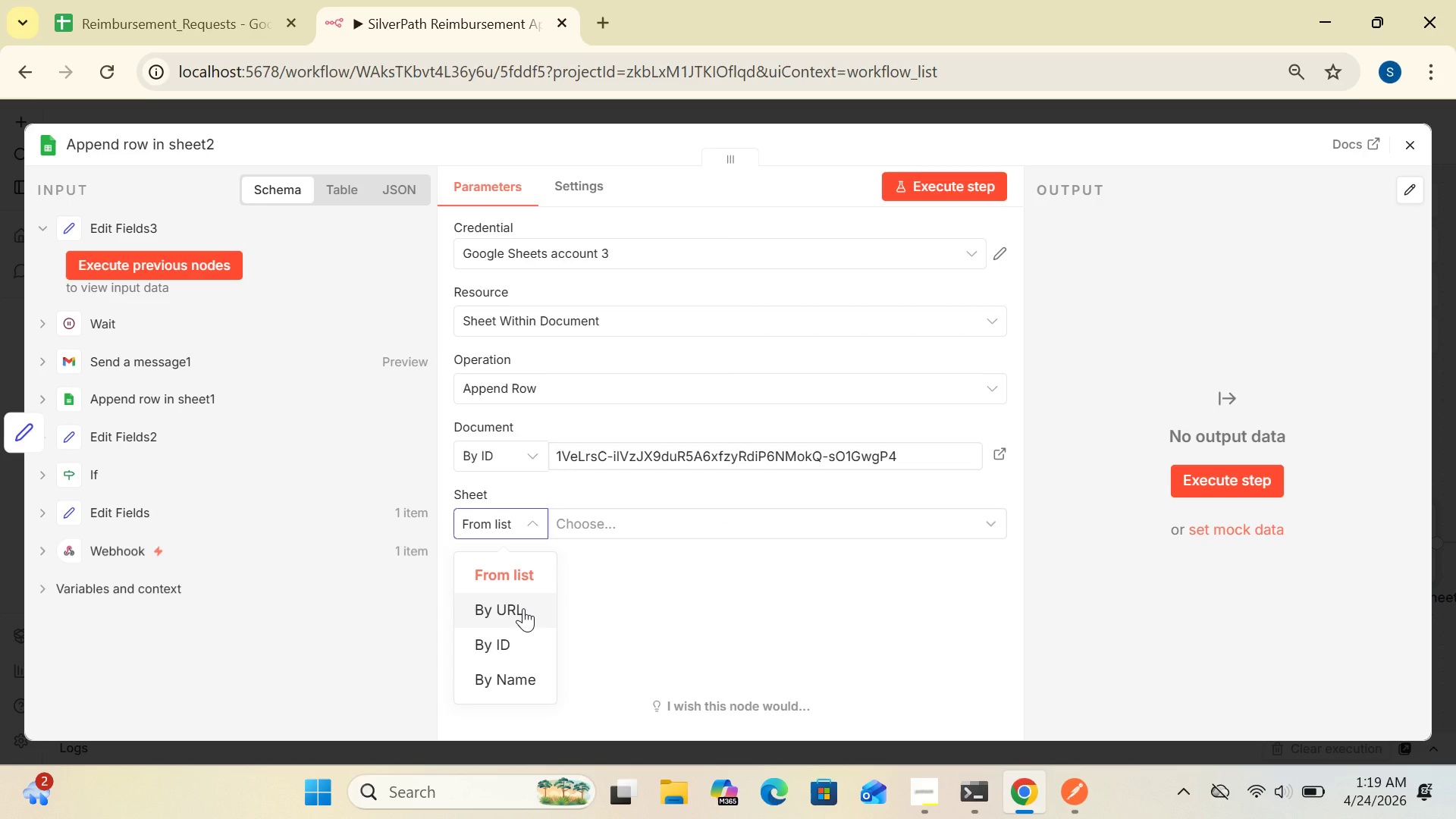 
left_click([523, 608])
 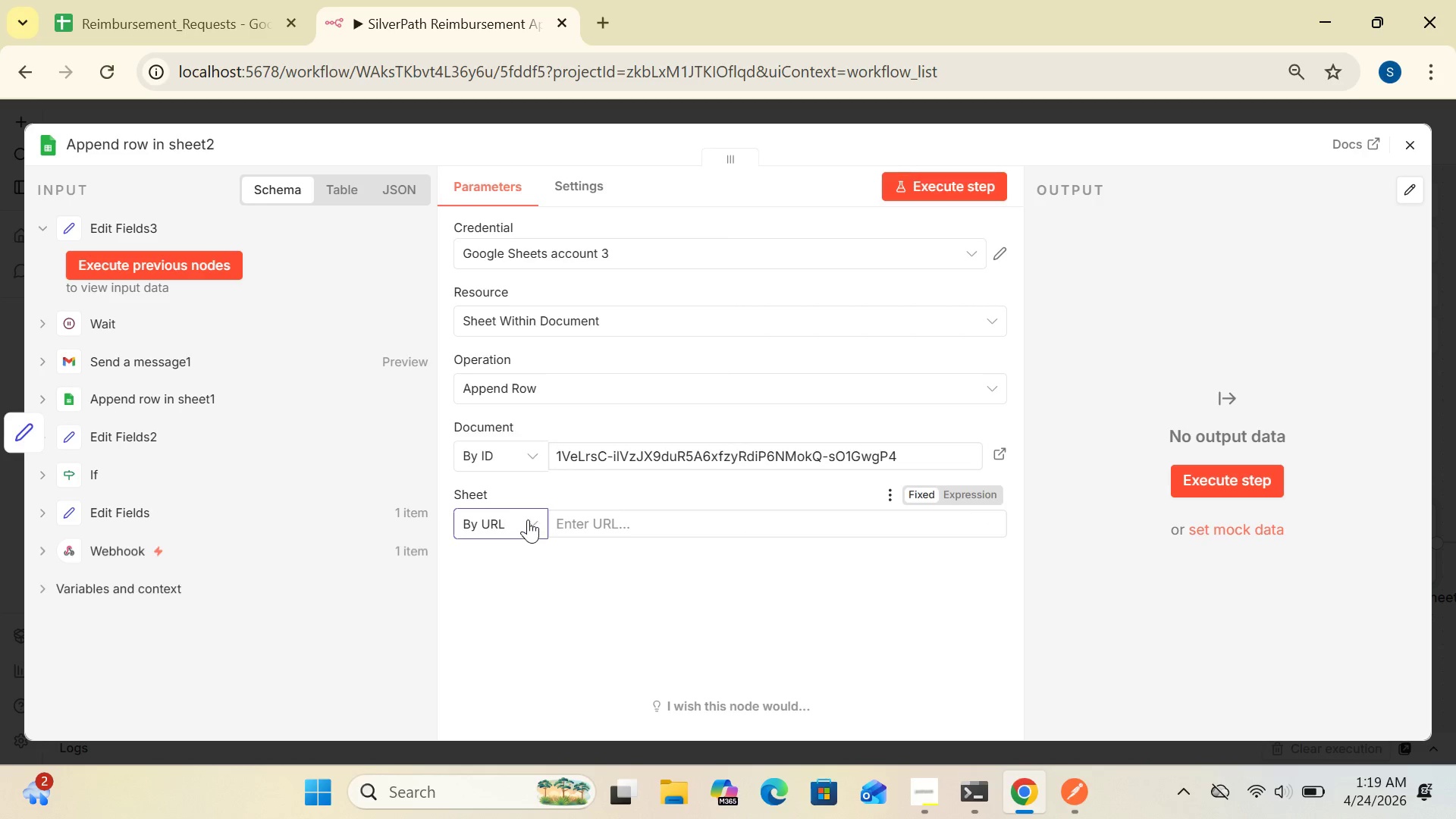 
left_click([527, 519])
 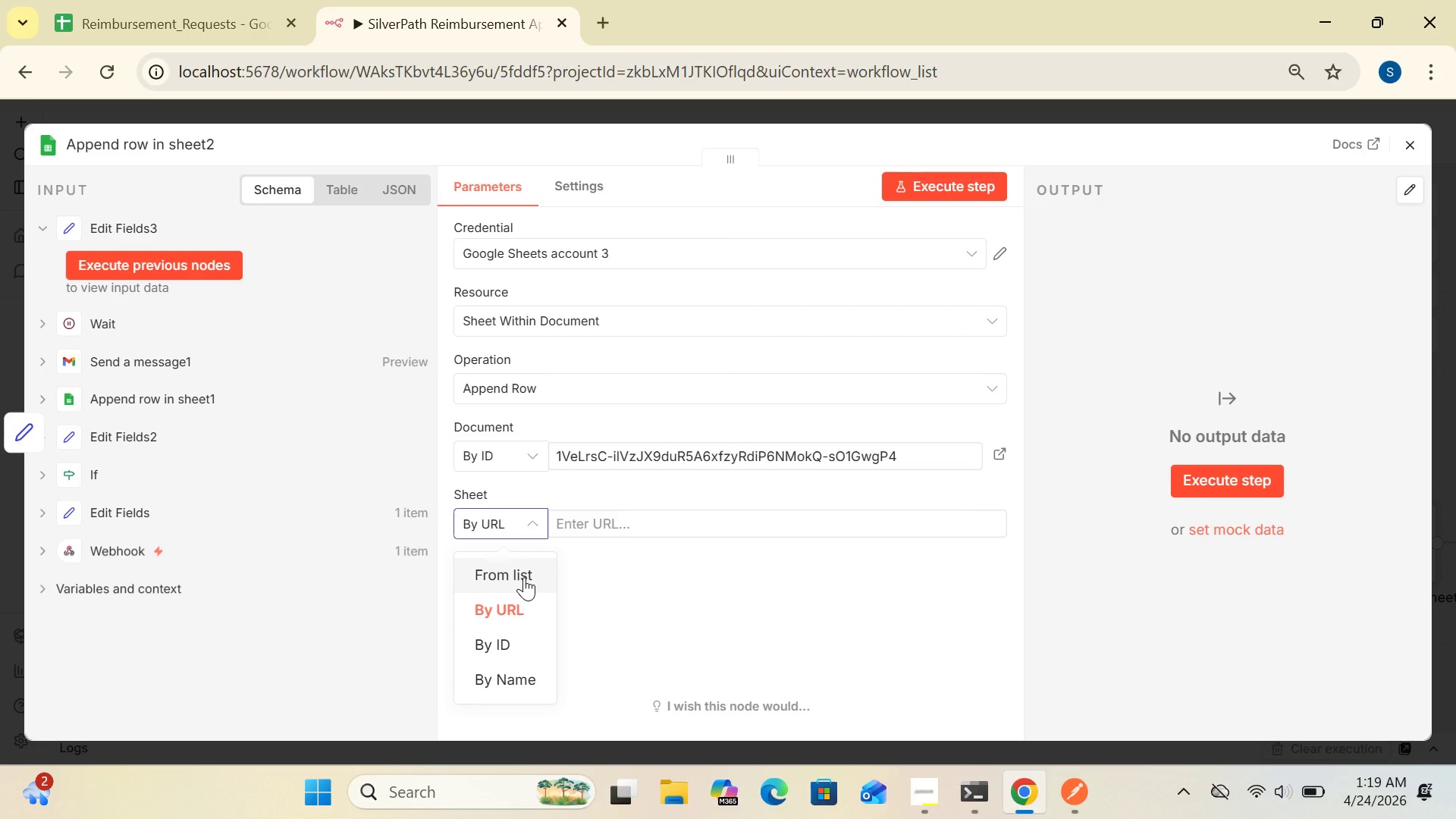 
left_click([524, 577])
 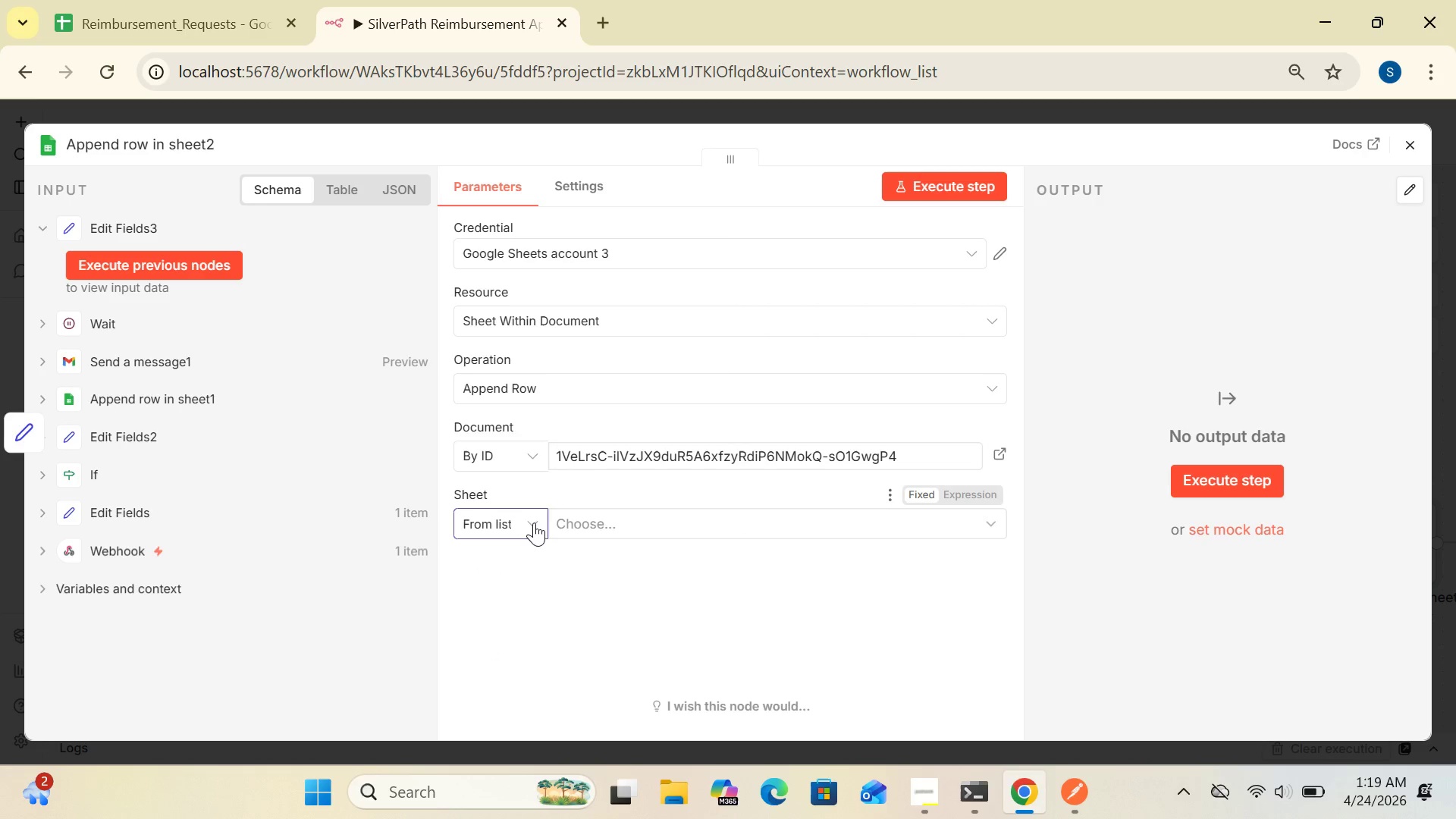 
left_click([532, 517])
 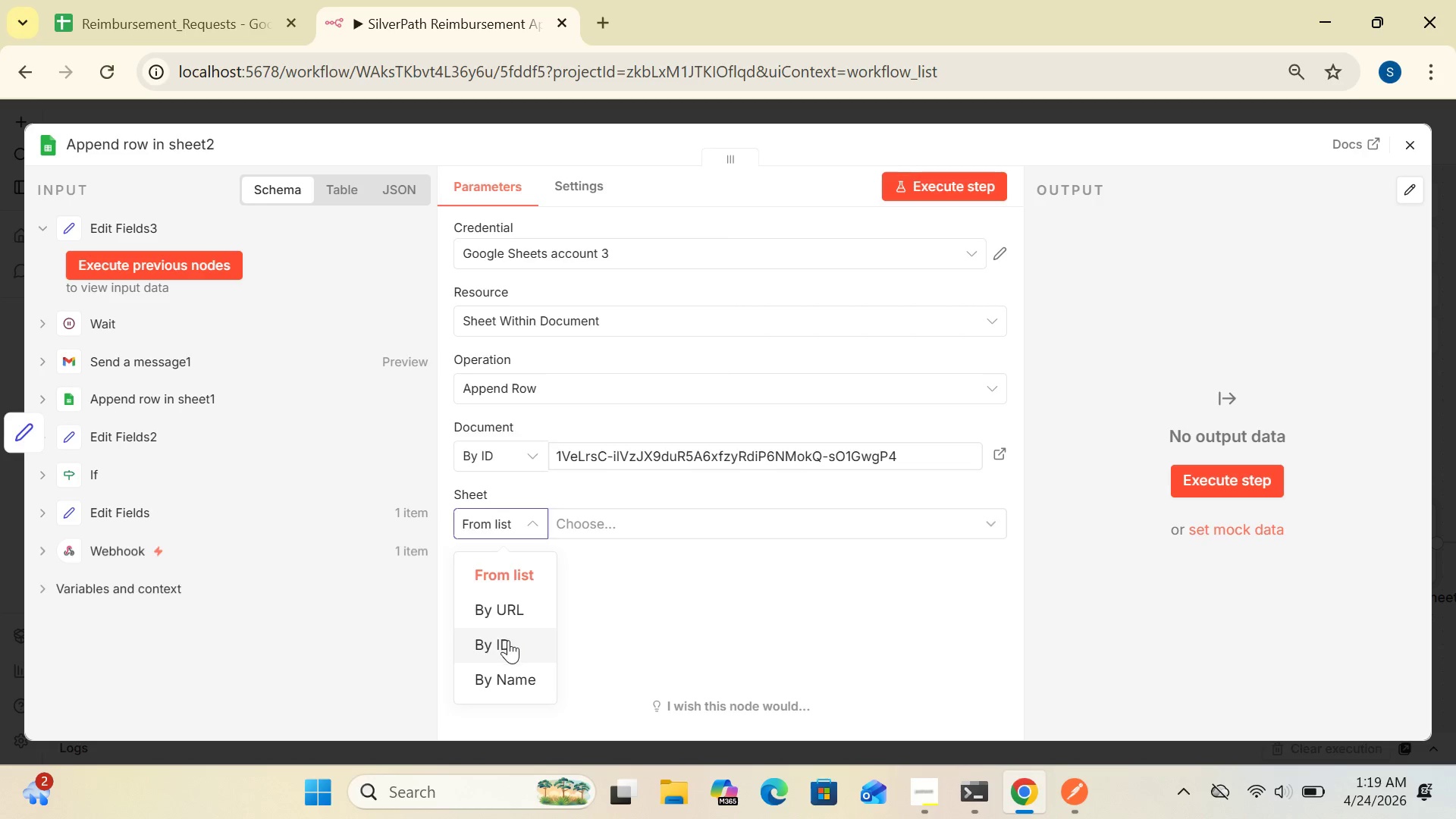 
left_click([507, 644])
 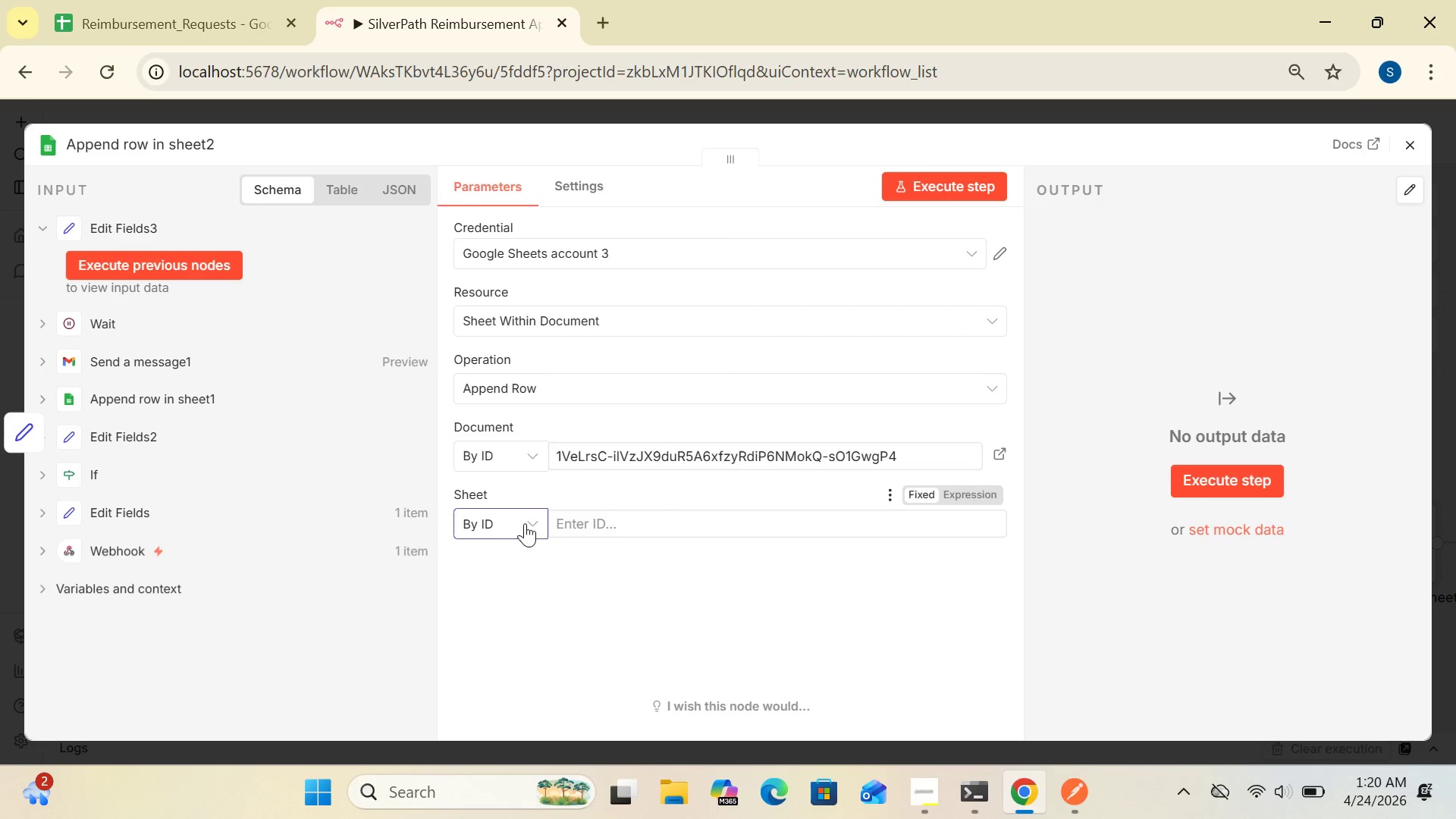 
left_click([529, 519])
 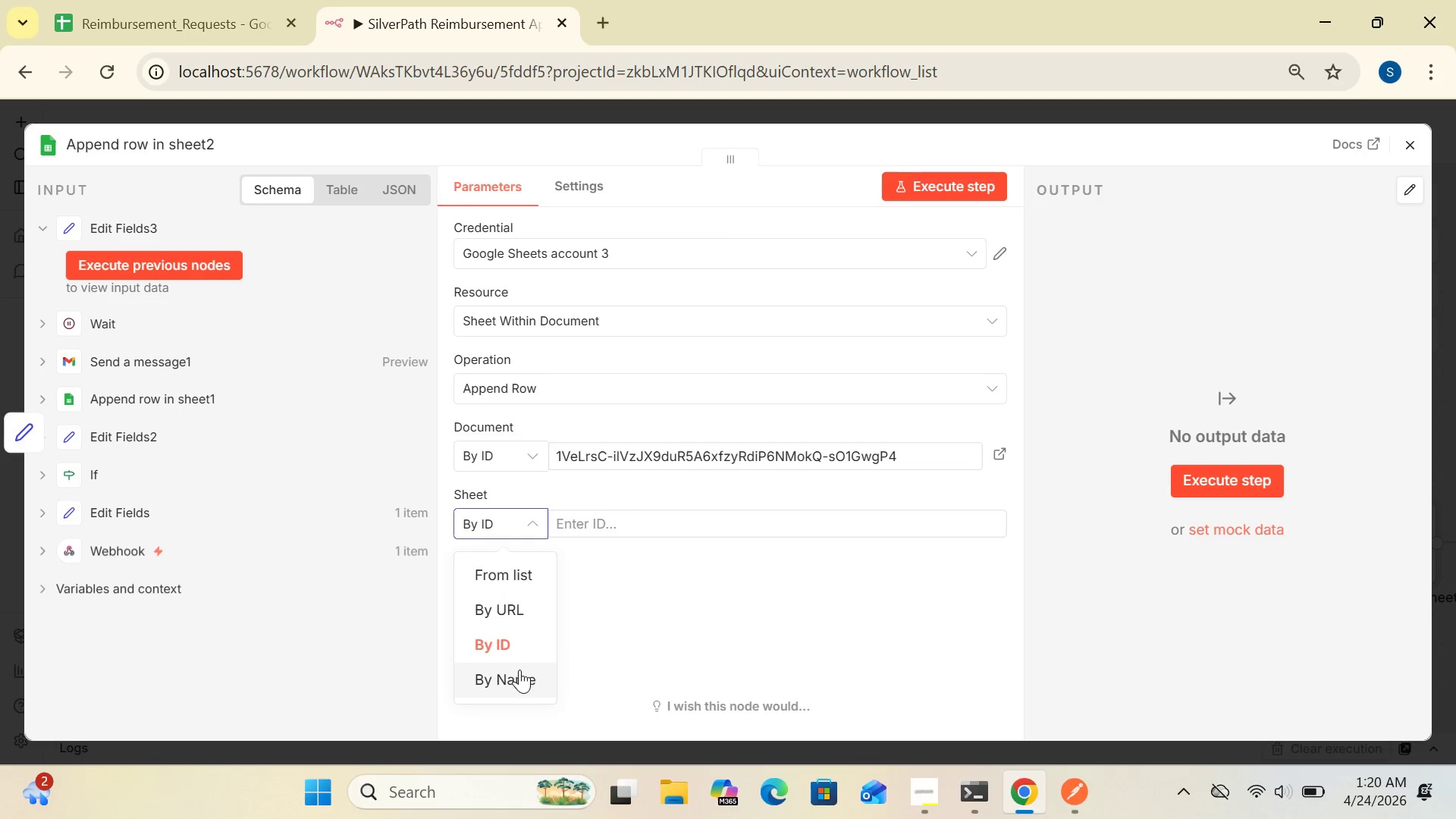 
left_click([519, 679])
 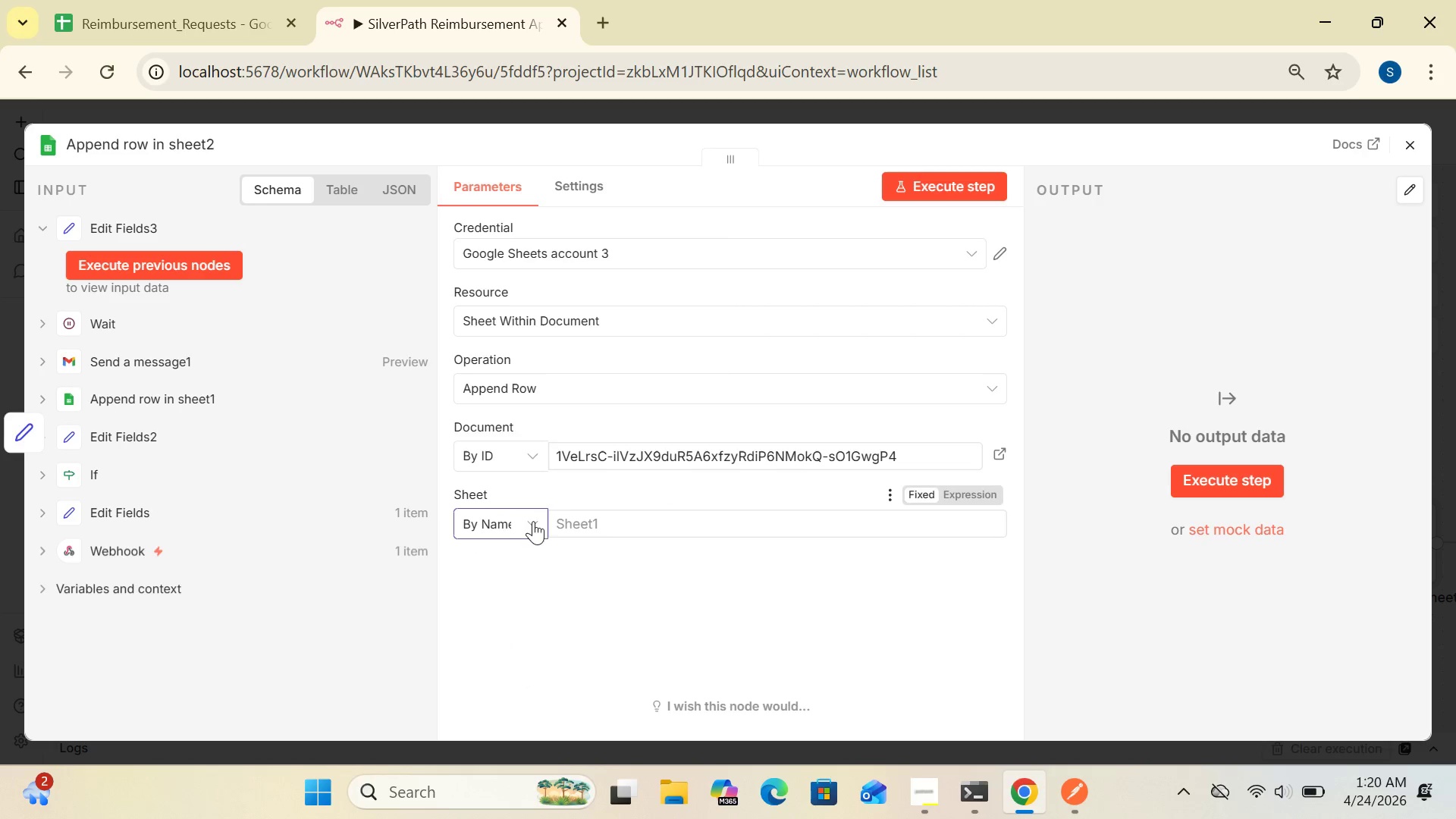 
left_click([542, 521])
 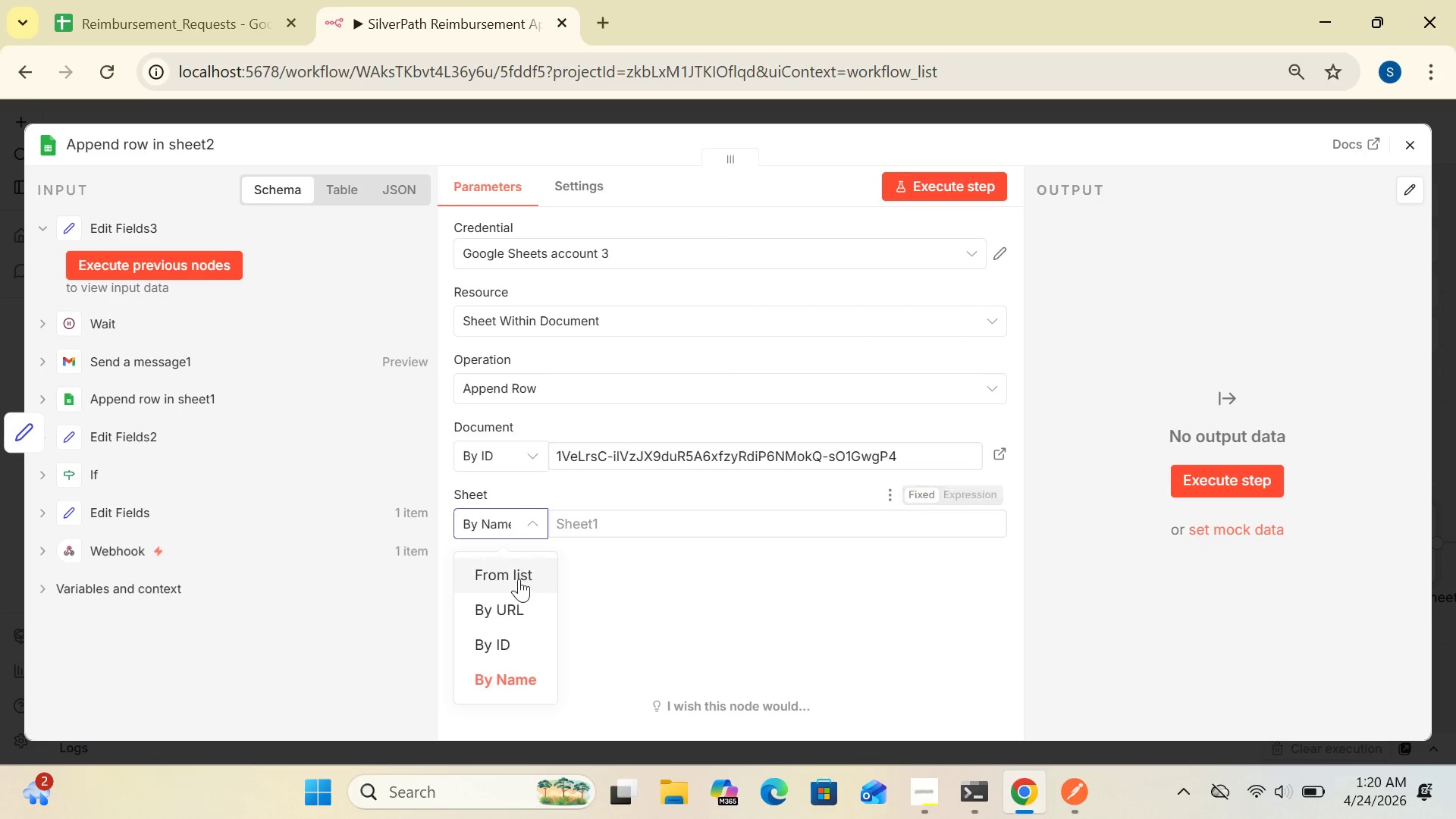 
left_click([519, 579])
 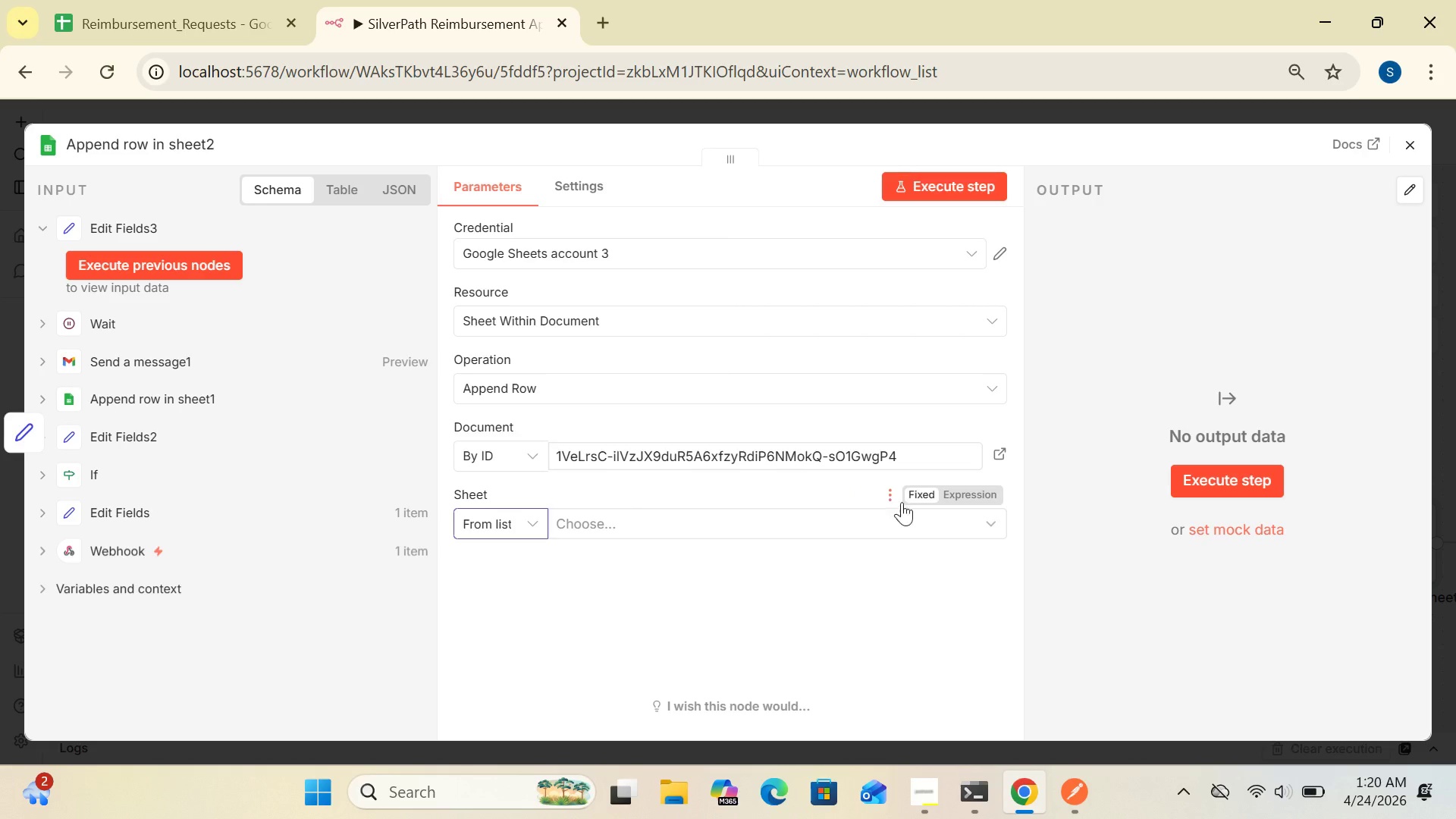 
left_click([961, 520])
 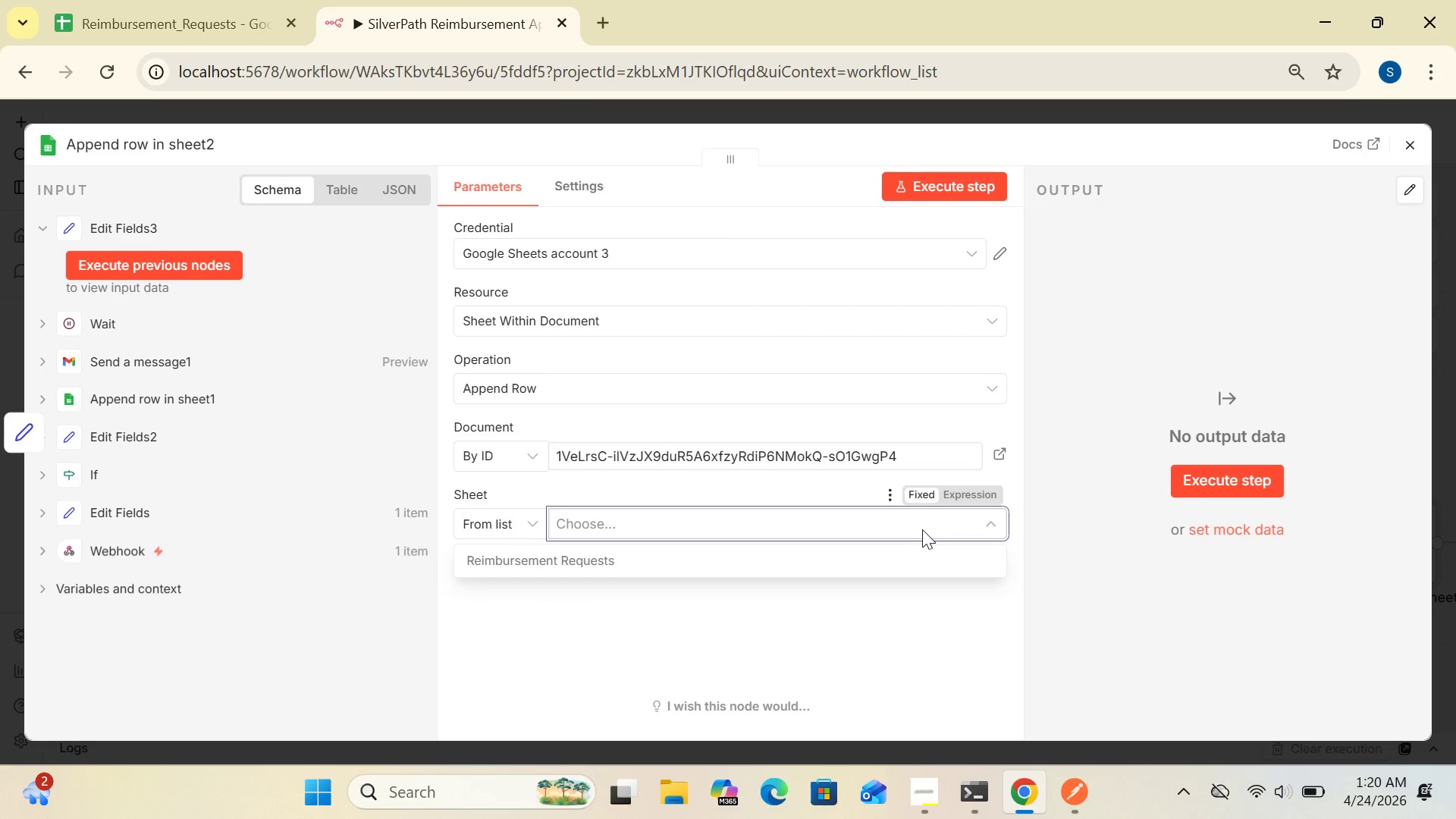 
left_click([855, 554])
 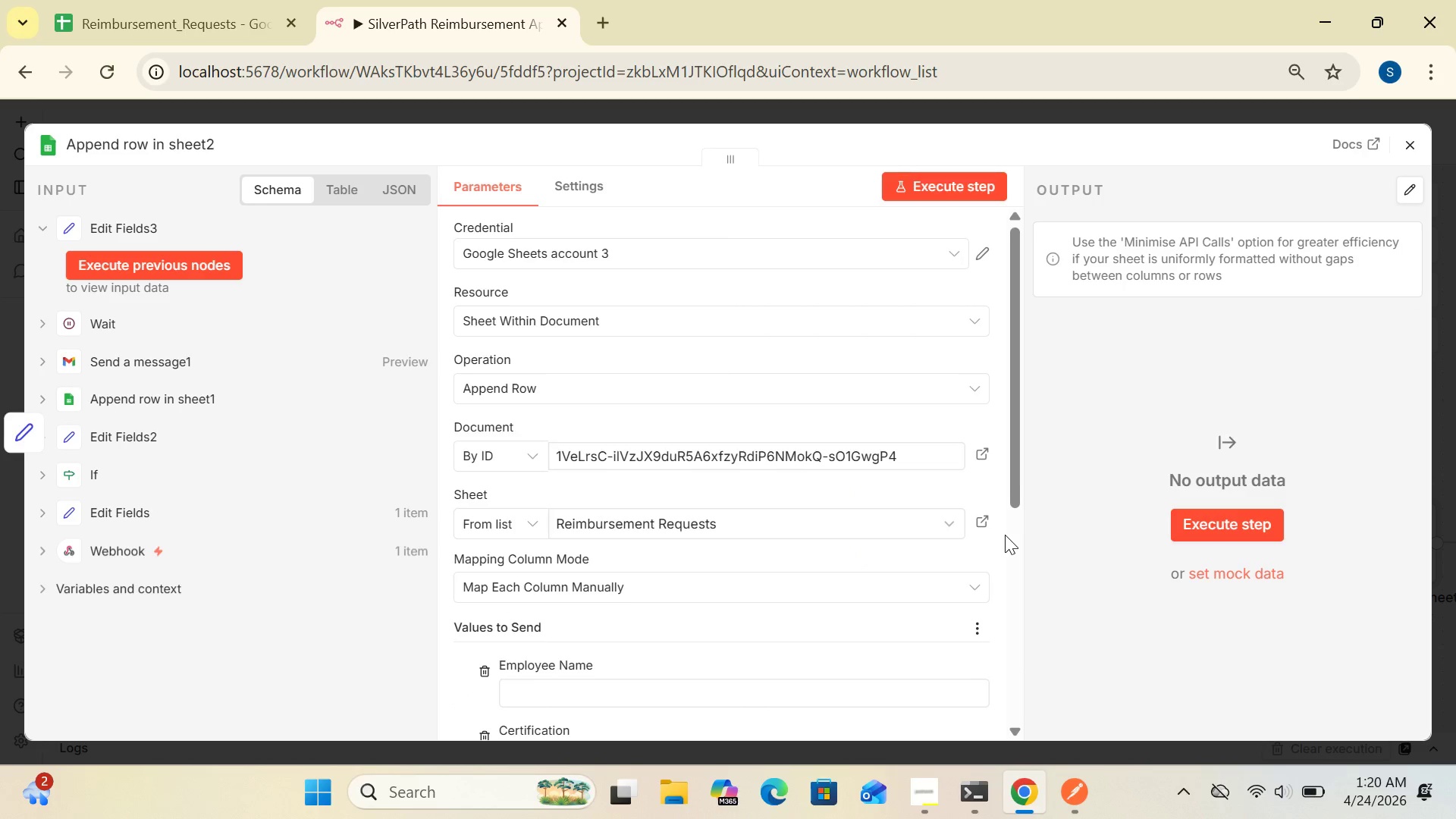 
left_click_drag(start_coordinate=[1013, 492], to_coordinate=[1023, 628])
 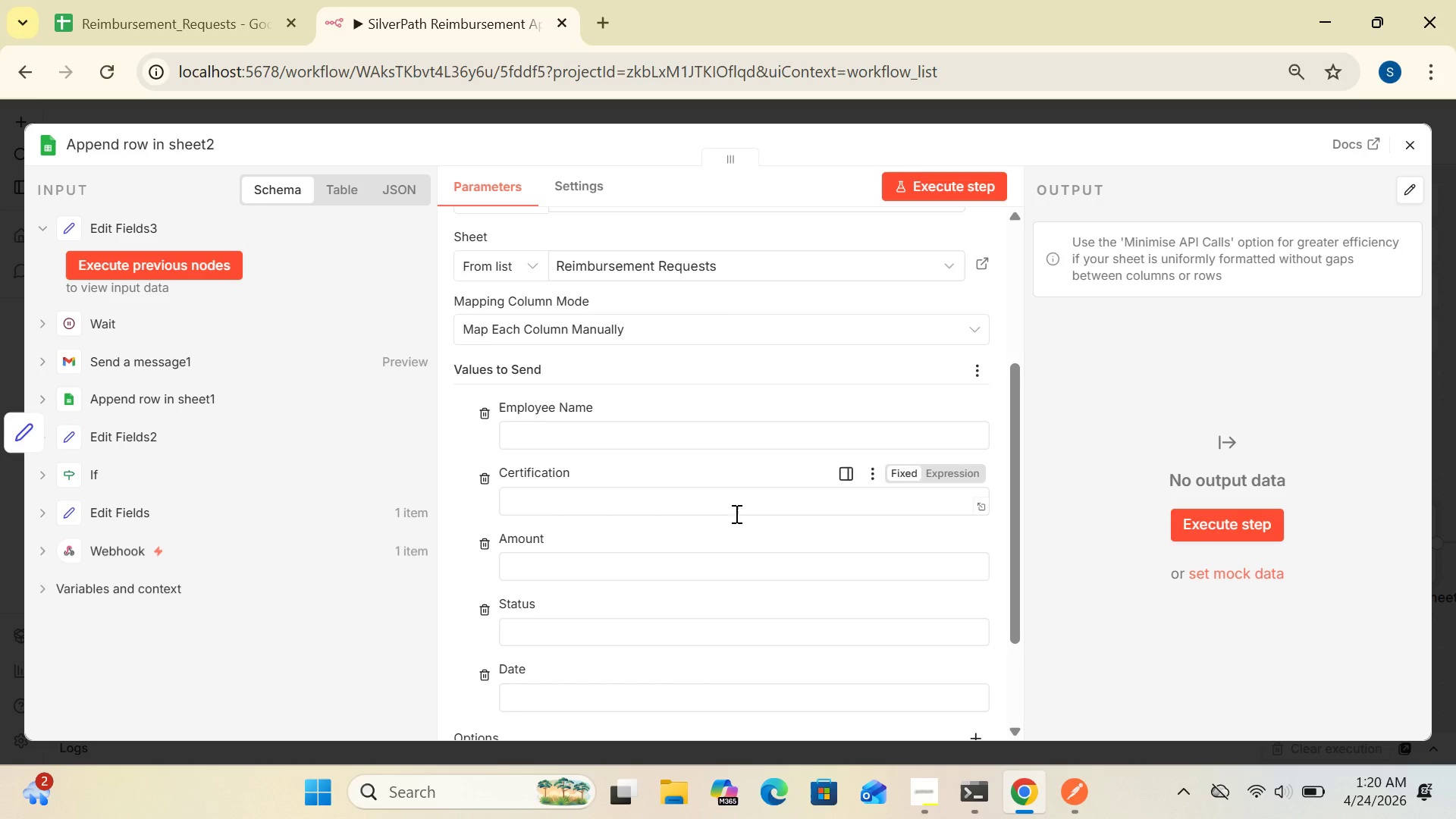 
left_click([725, 500])
 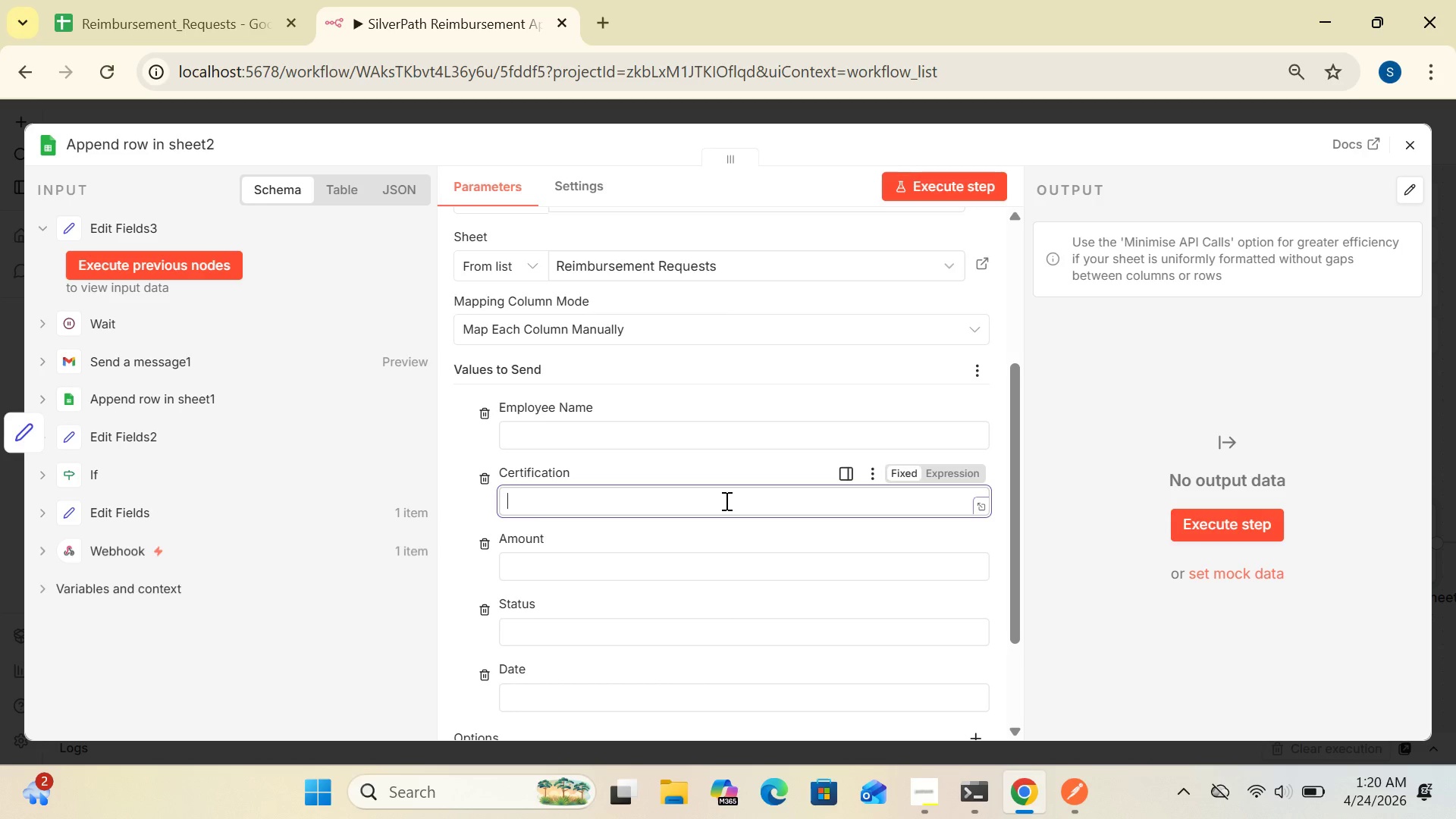 
wait(8.28)
 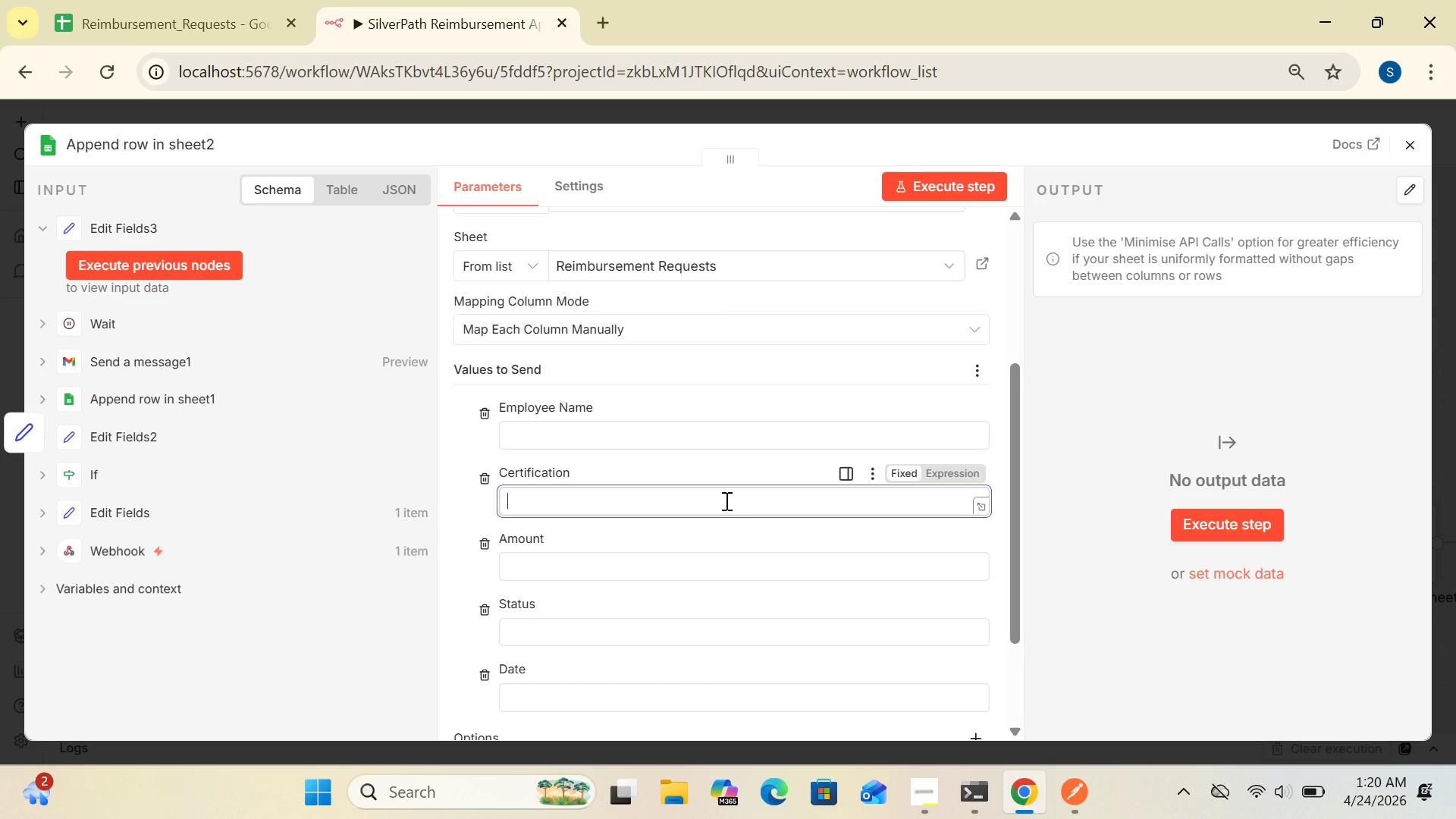 
left_click([648, 434])
 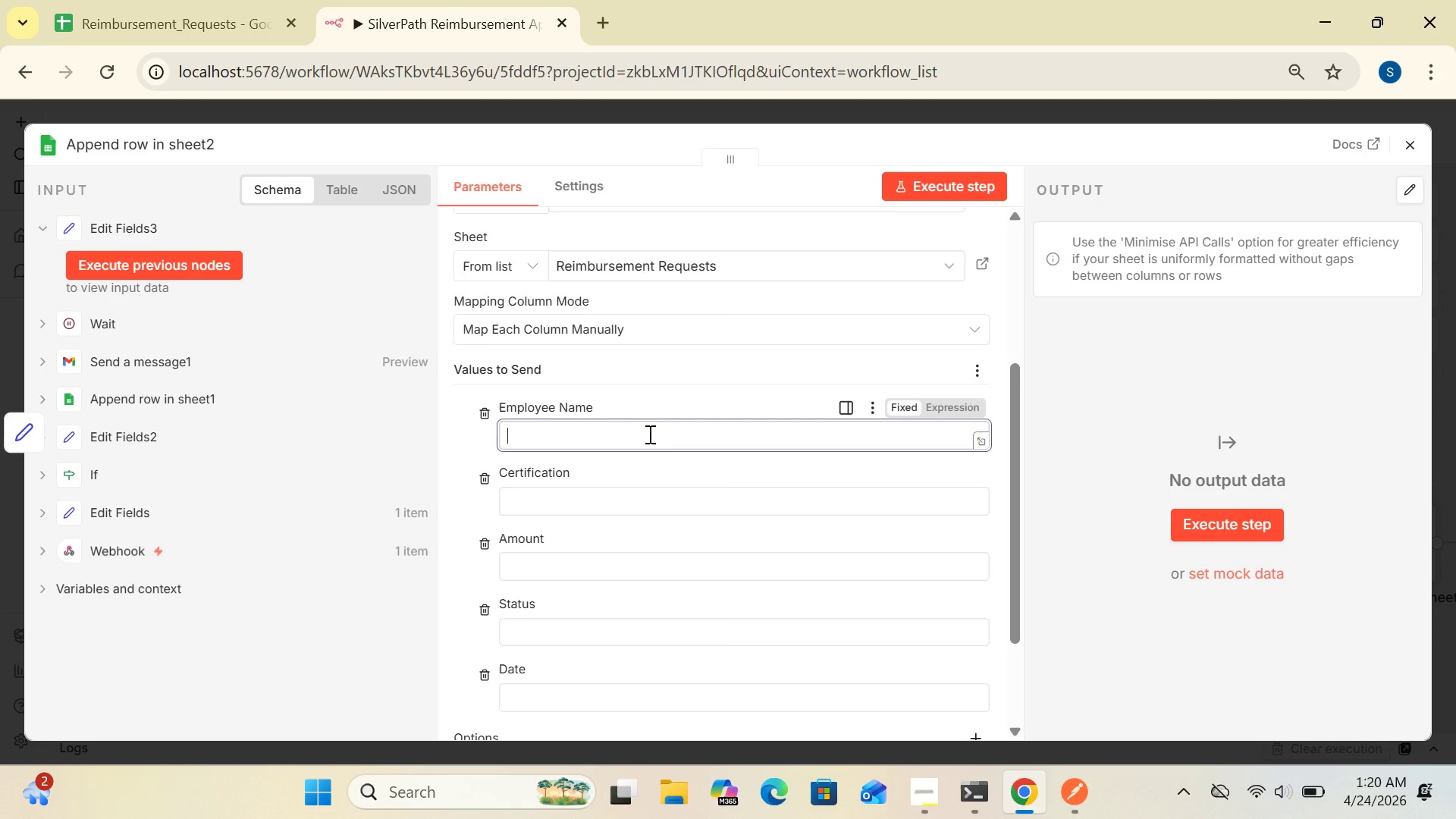 
key(Shift+BracketLeft)
 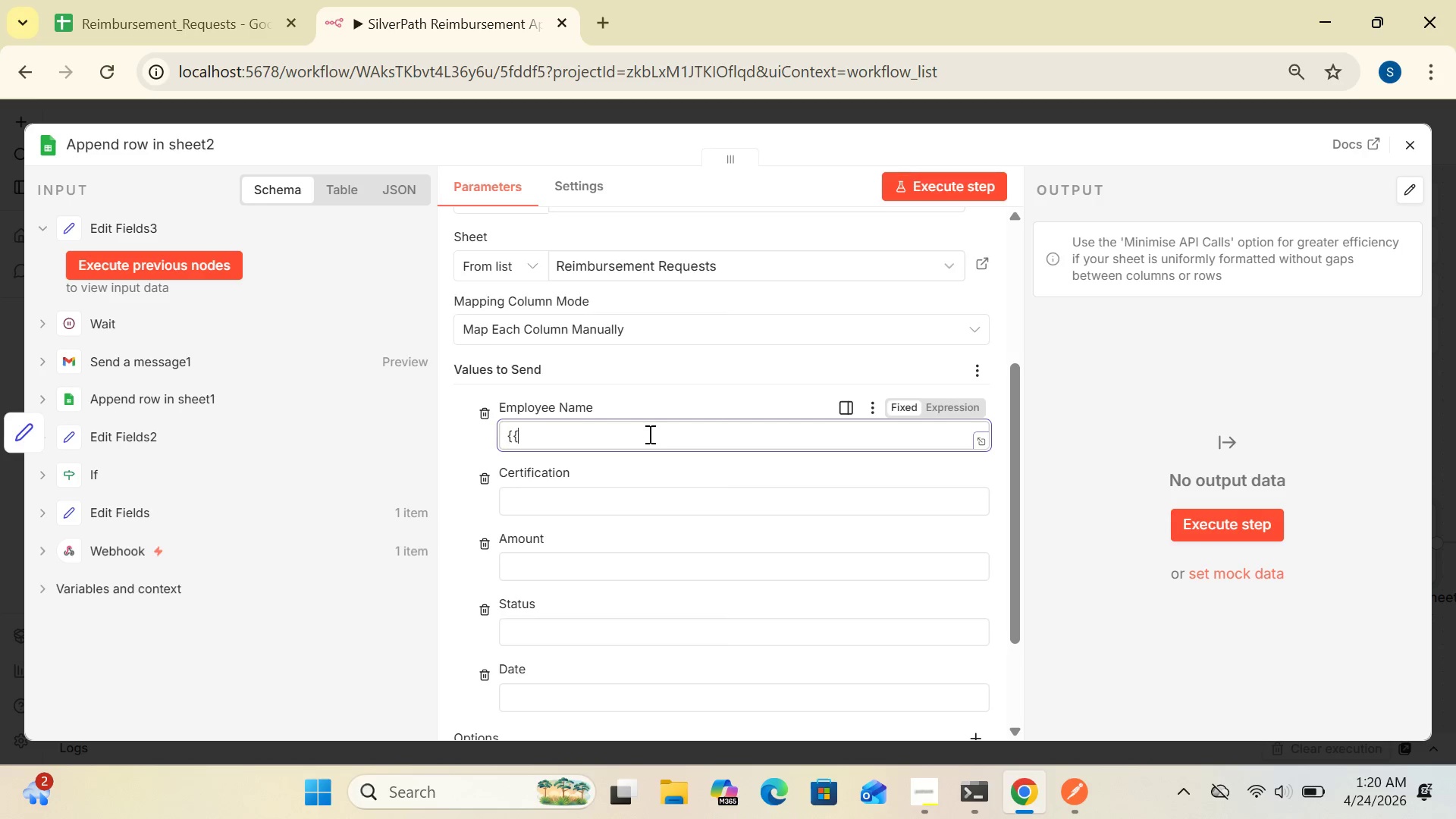 
key(Shift+BracketLeft)
 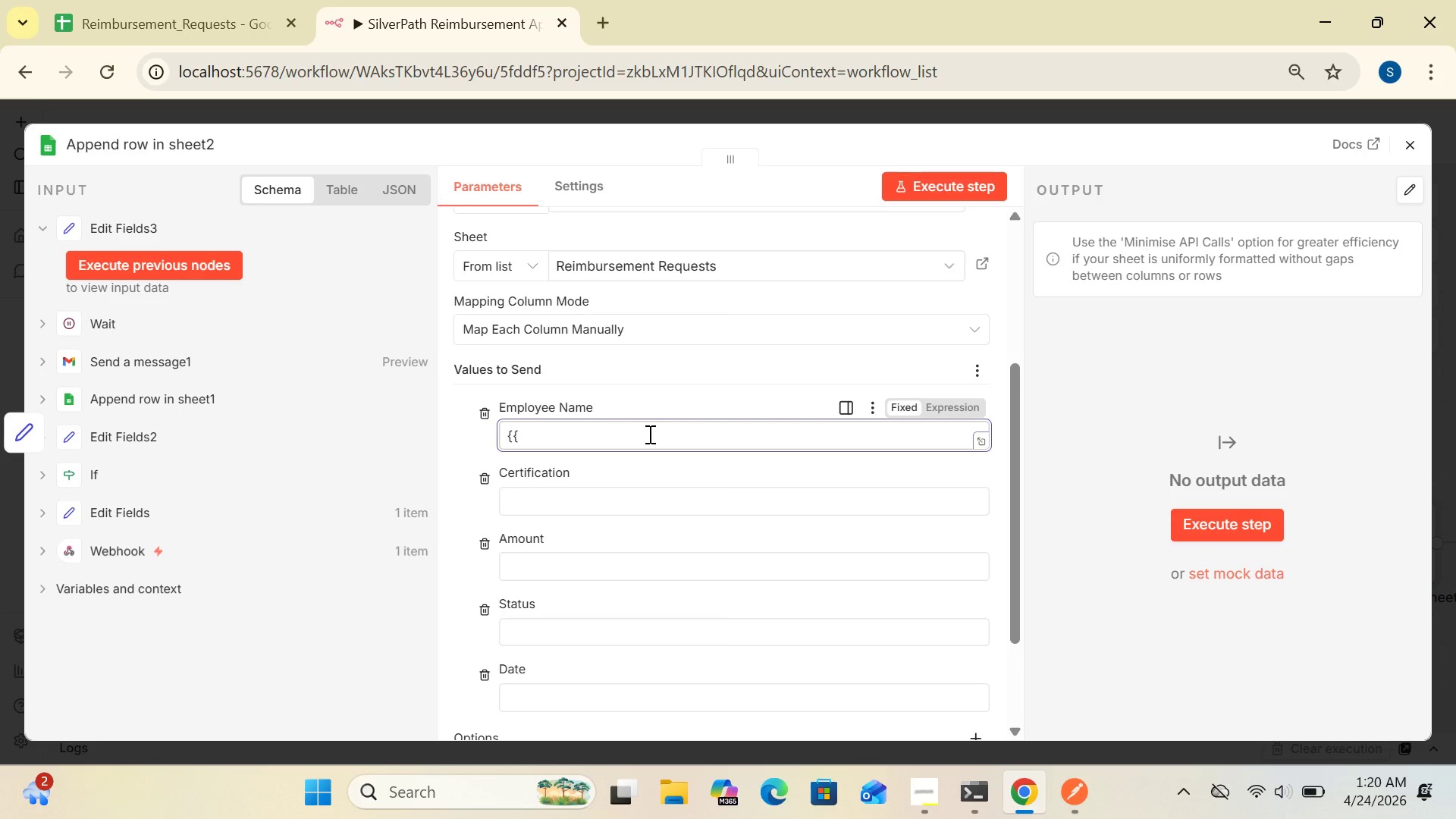 
key(Space)
 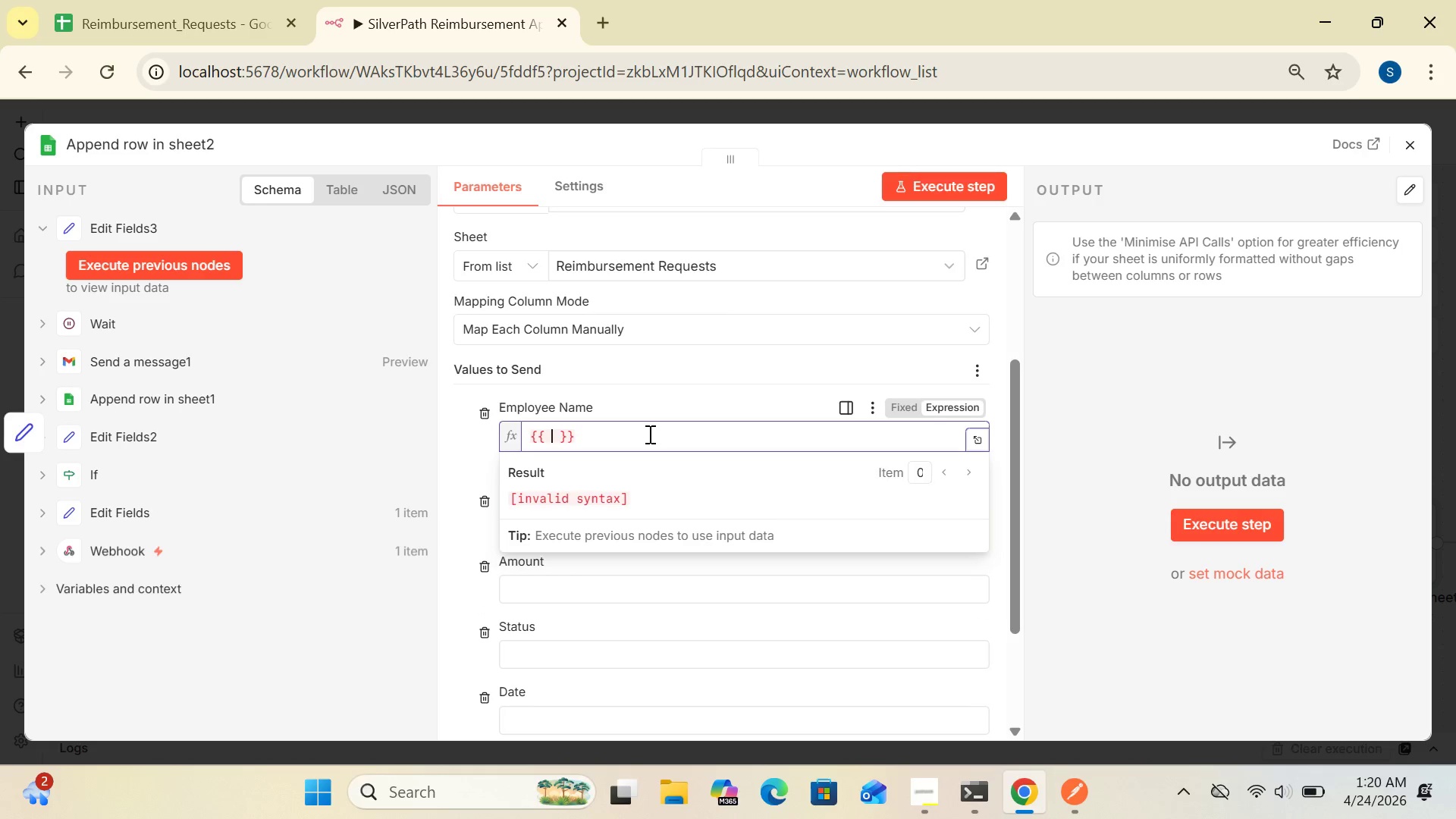 
key(Shift+4)
 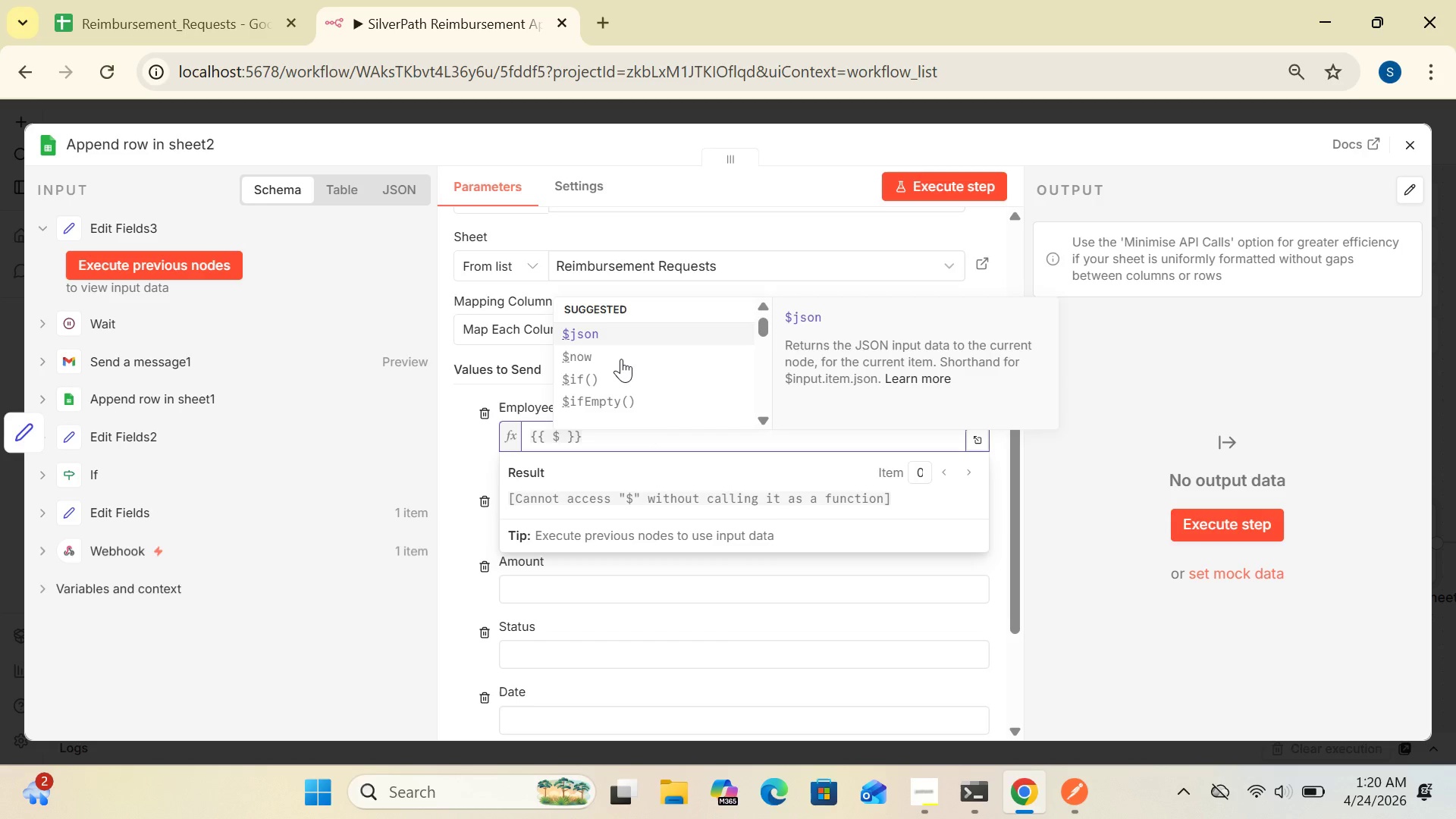 
left_click([610, 329])
 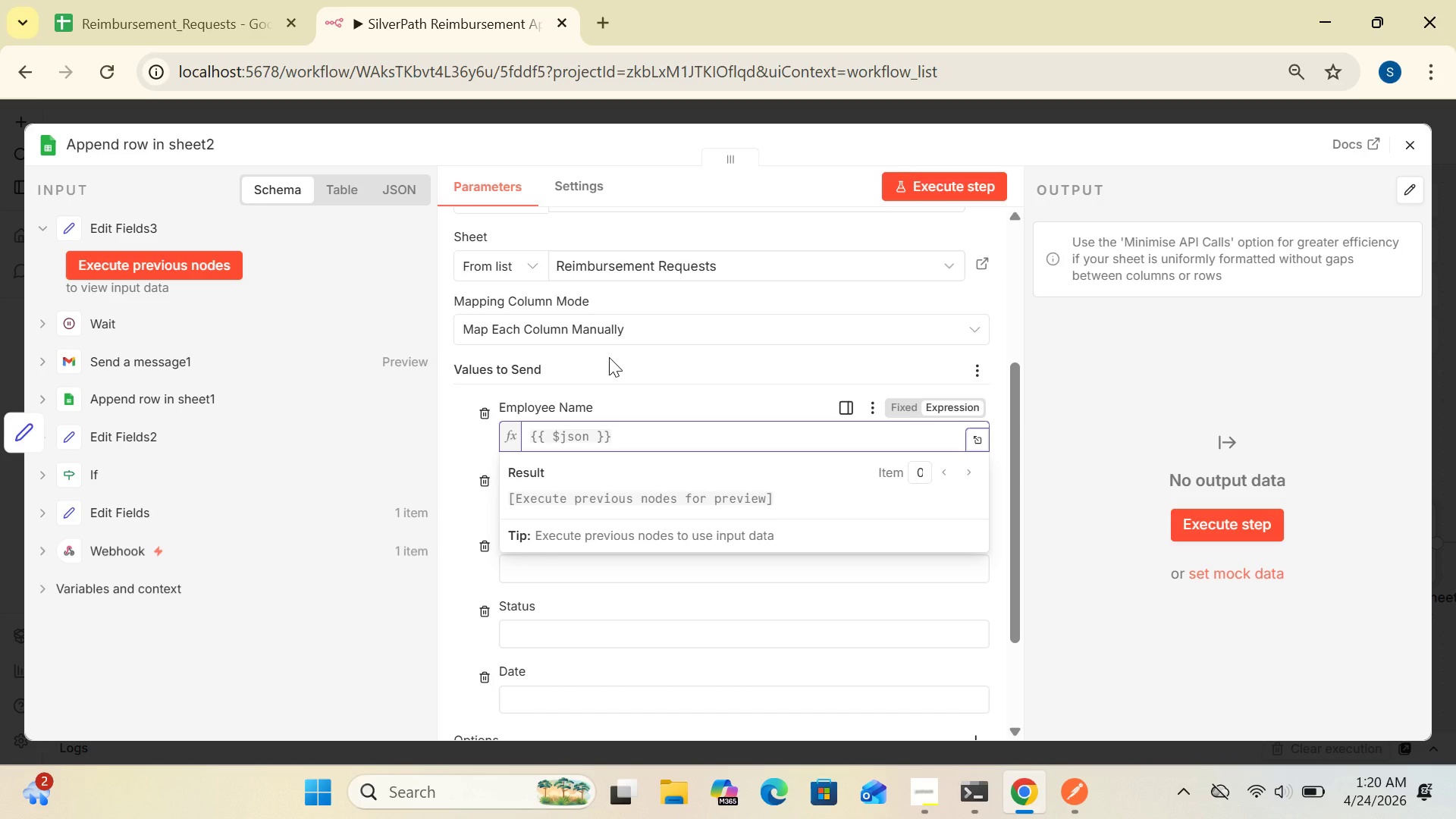 
key(Period)
 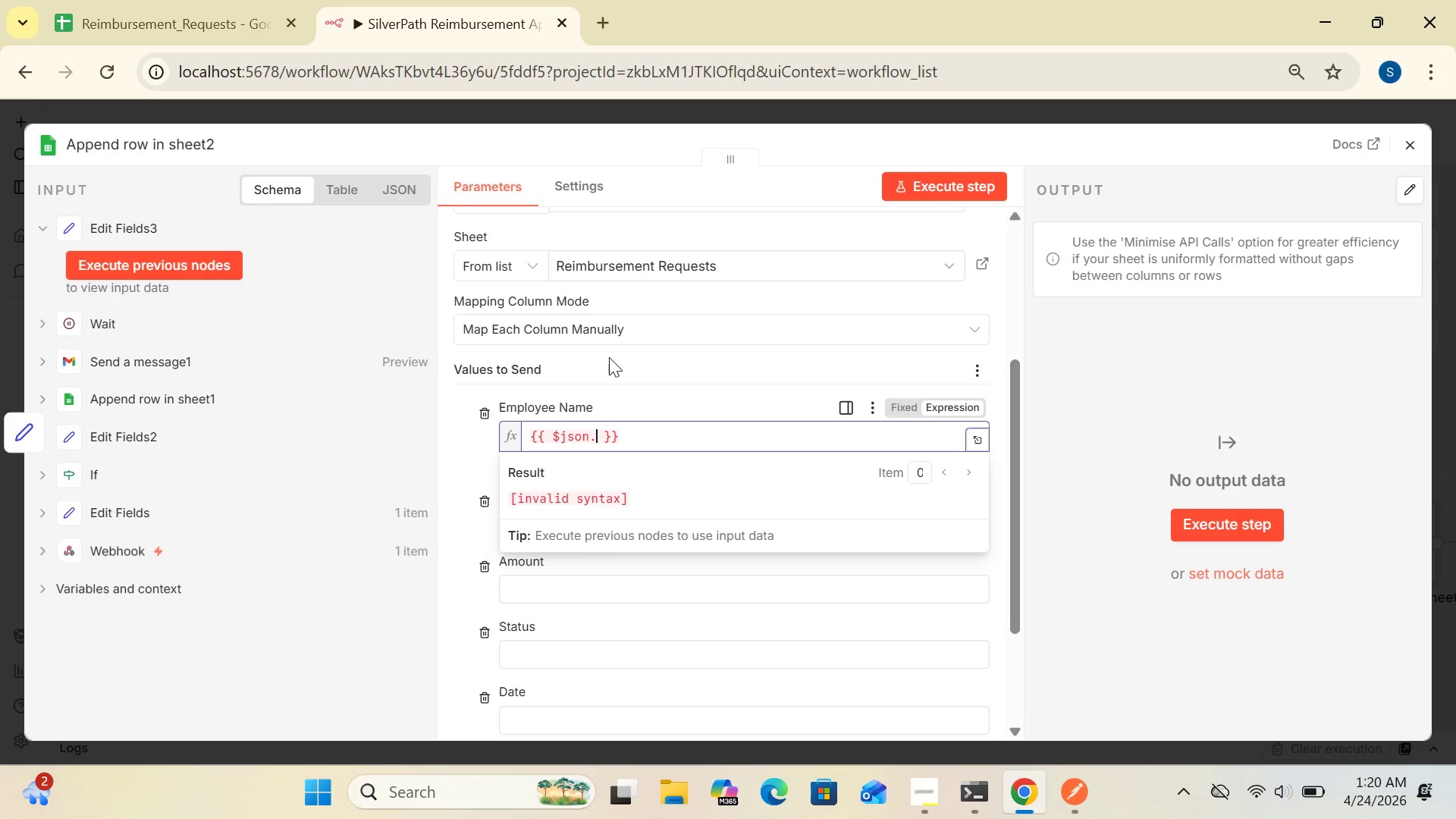 
key(Backspace)
 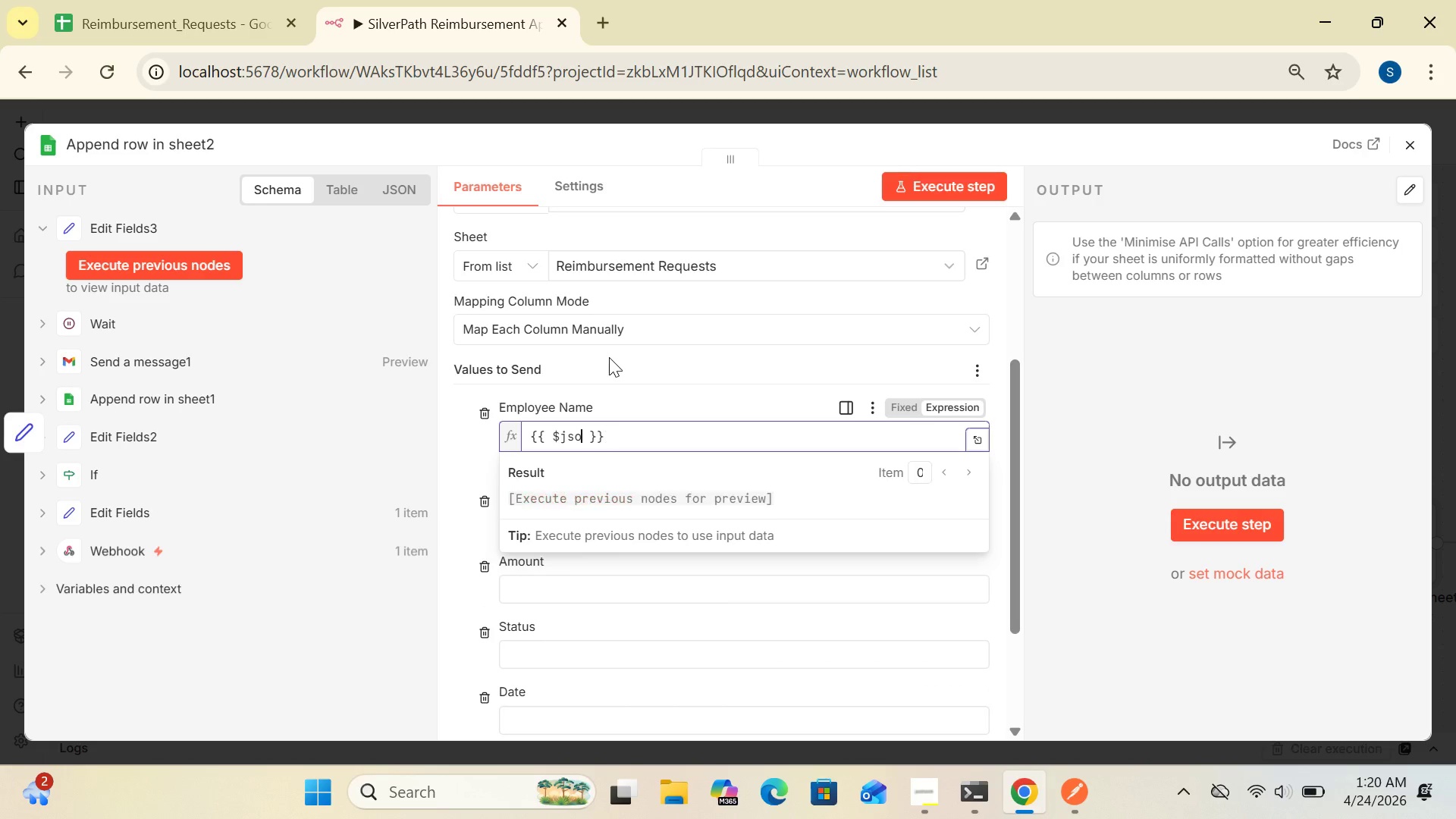 
key(Backspace)
 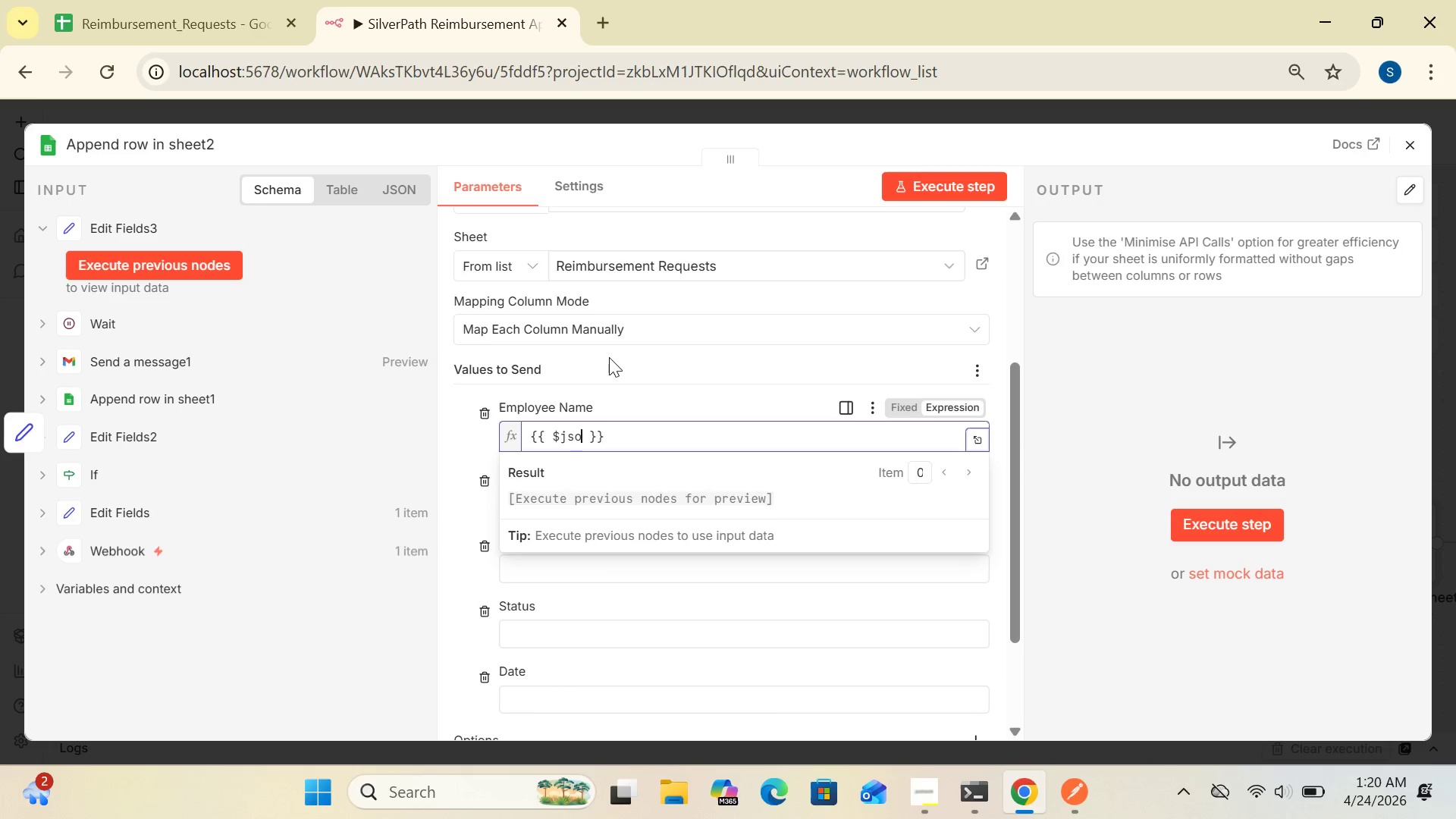 
key(Backspace)
 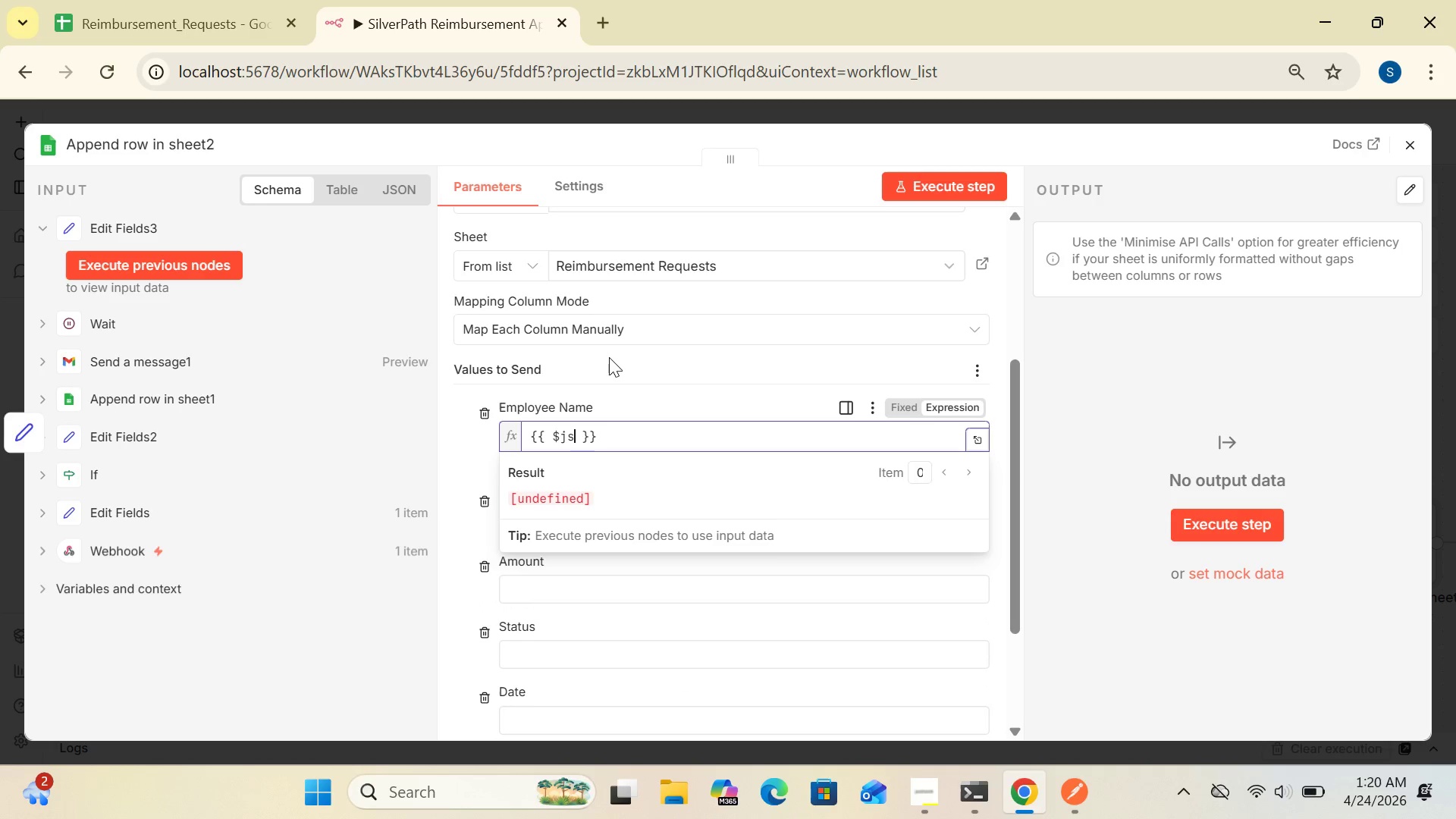 
key(Backspace)
 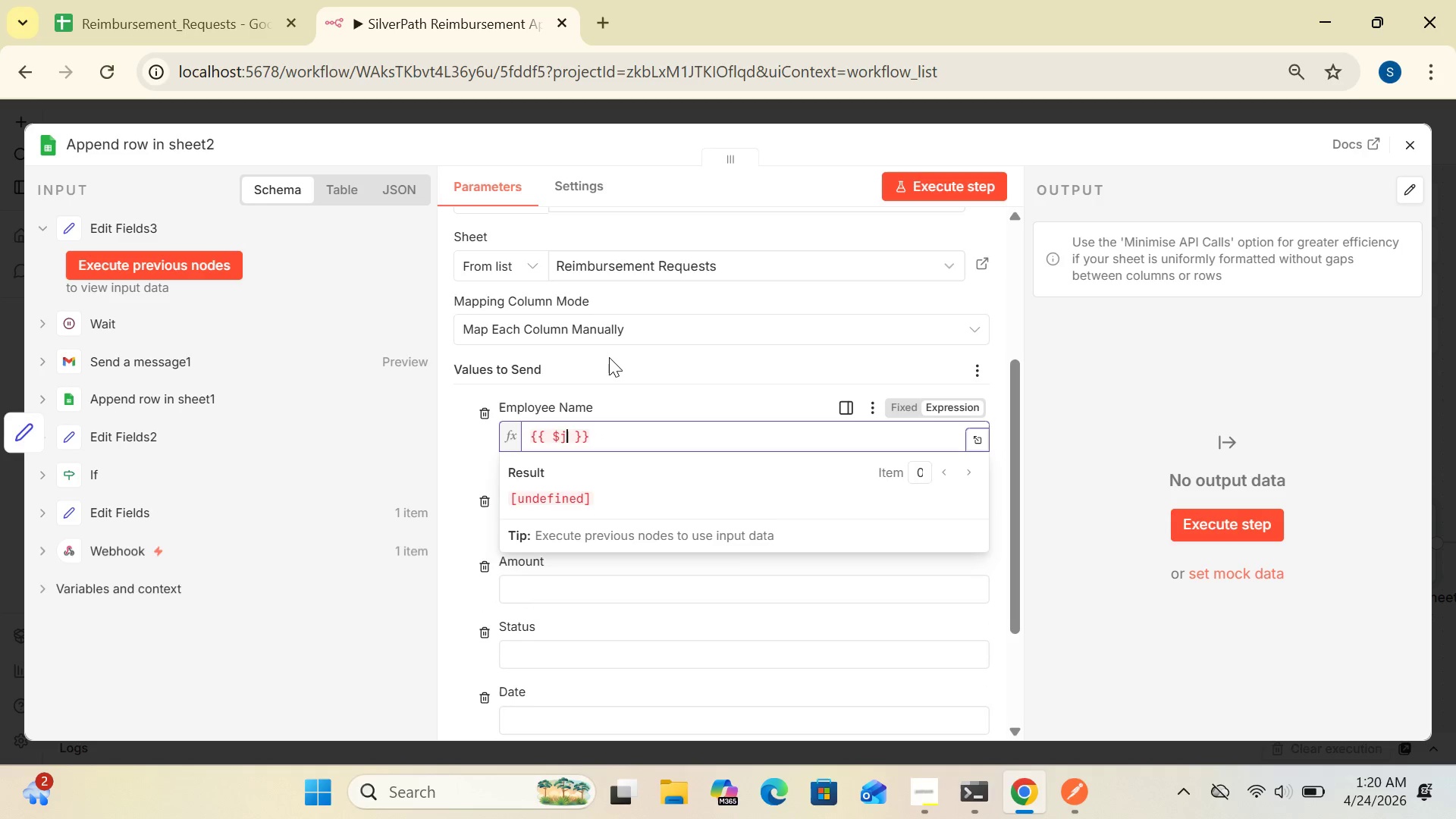 
key(Backspace)
 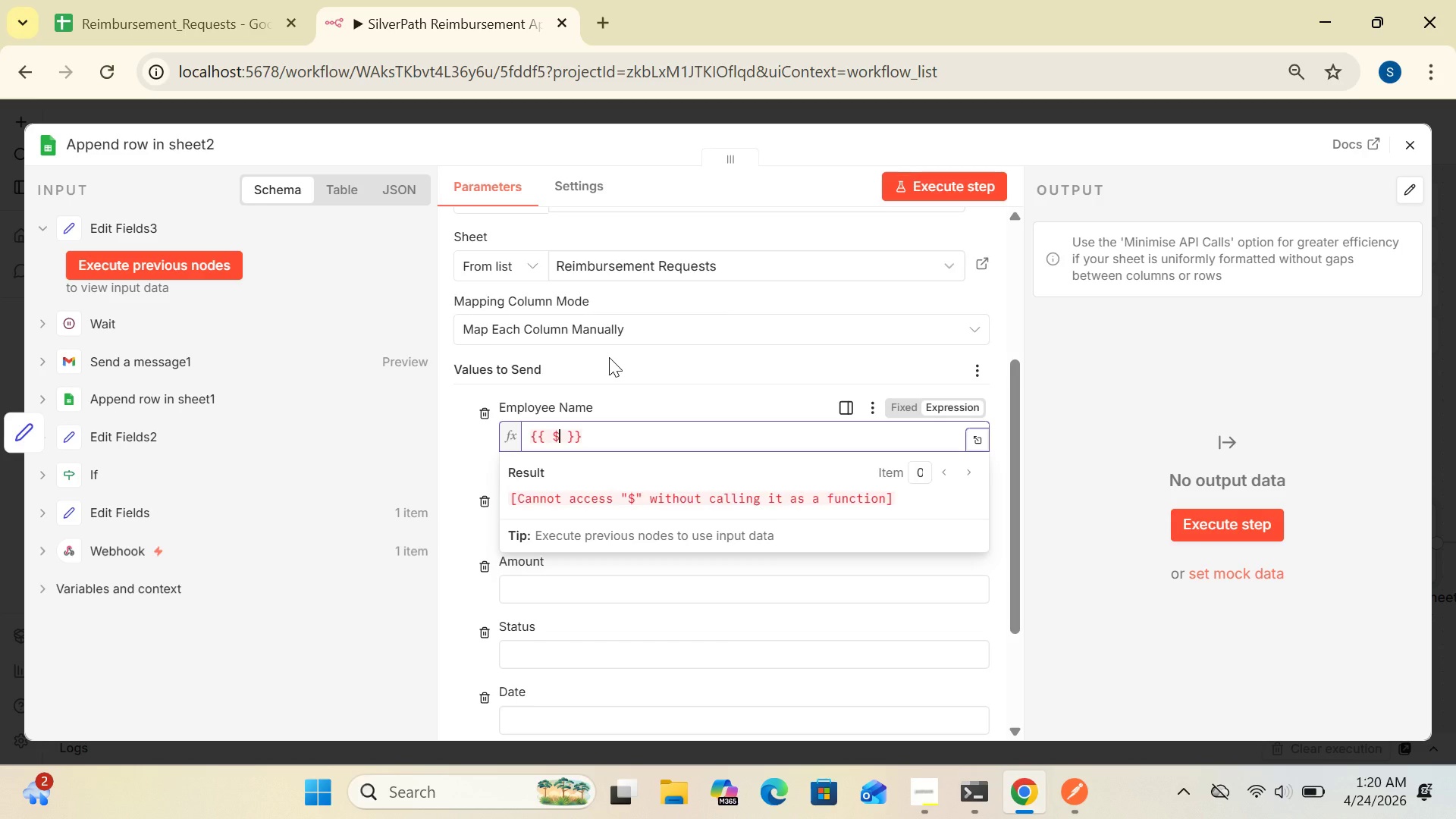 
key(Shift+9)
 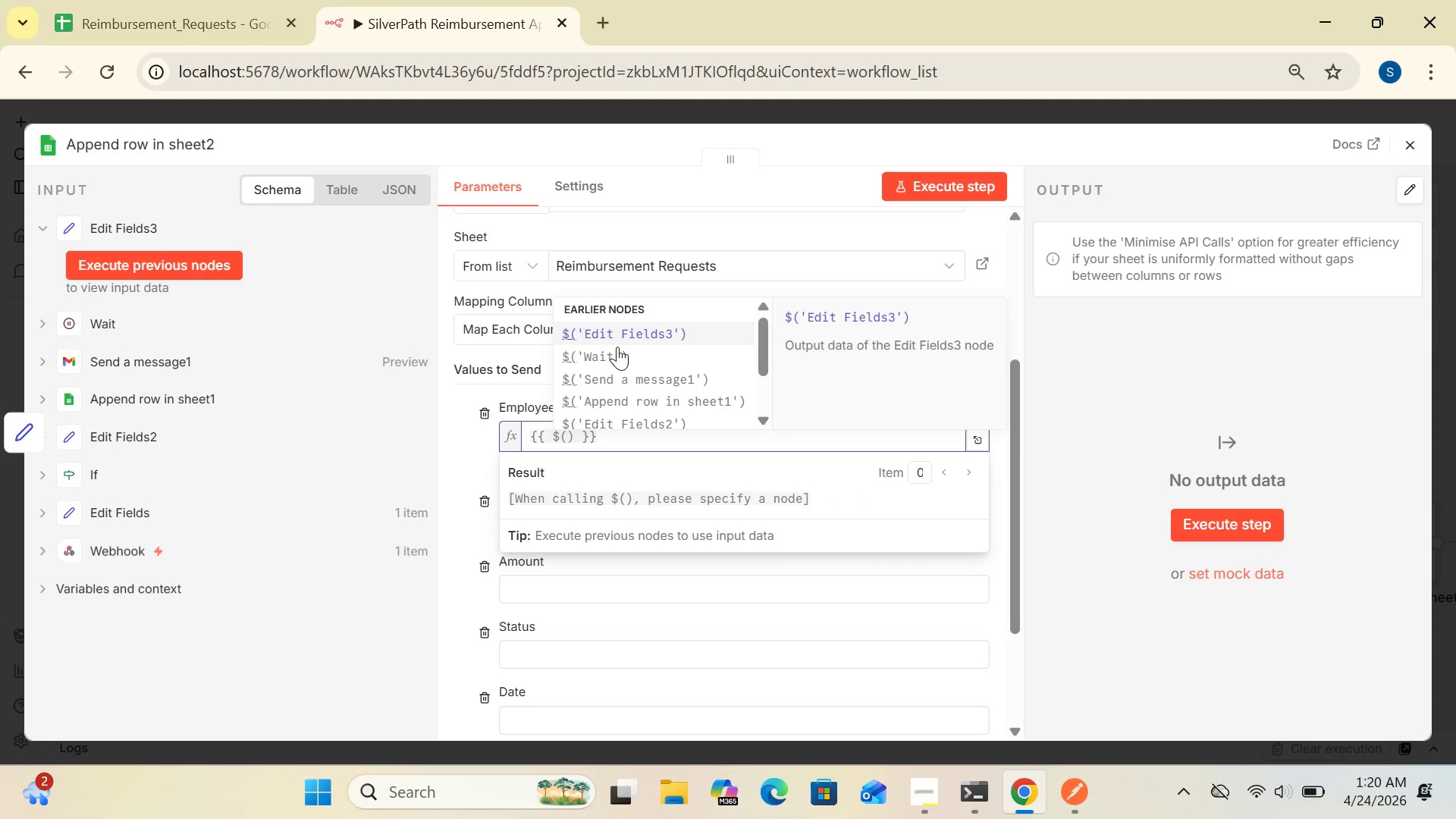 
wait(7.06)
 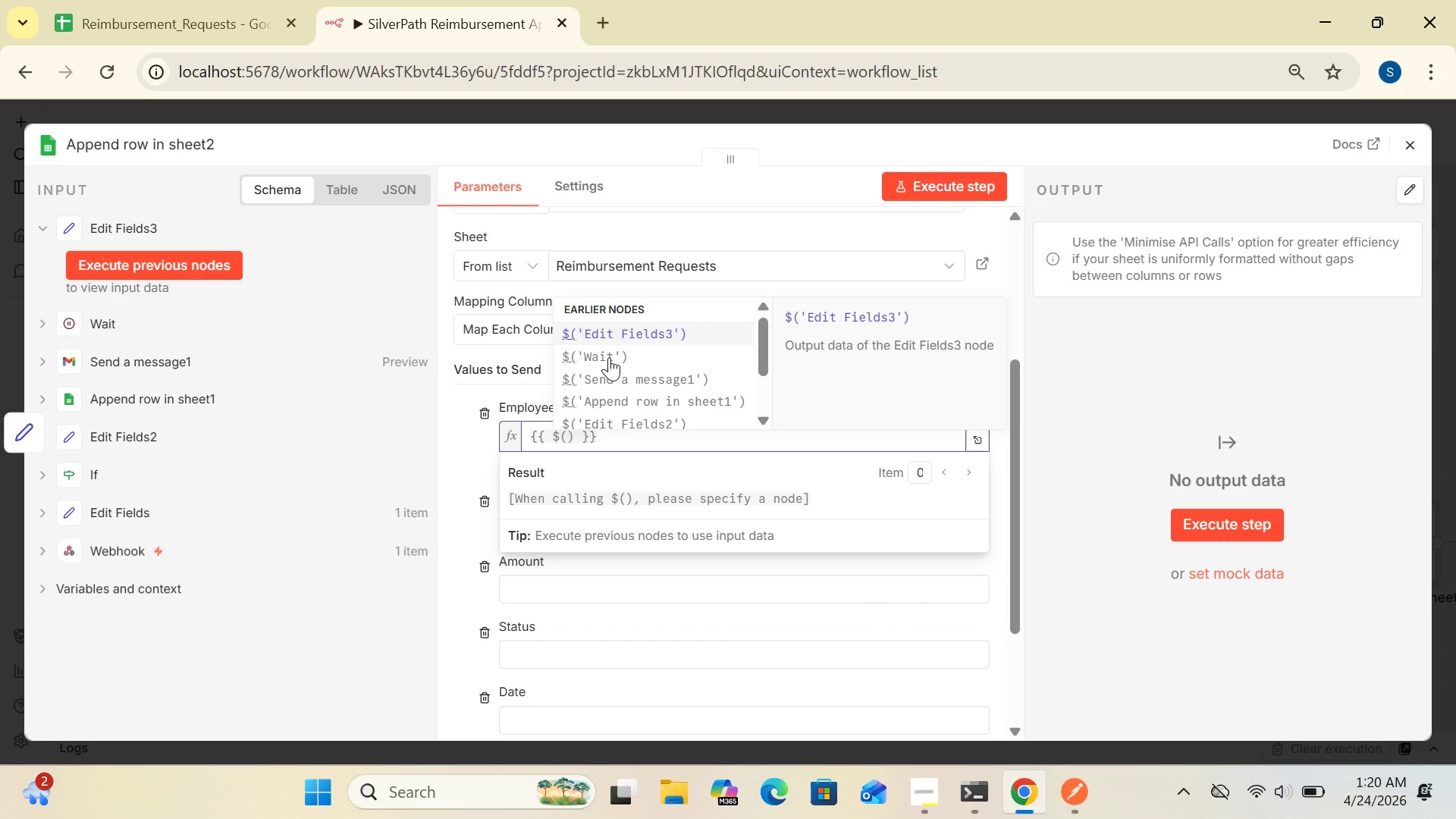 
key(Quote)
 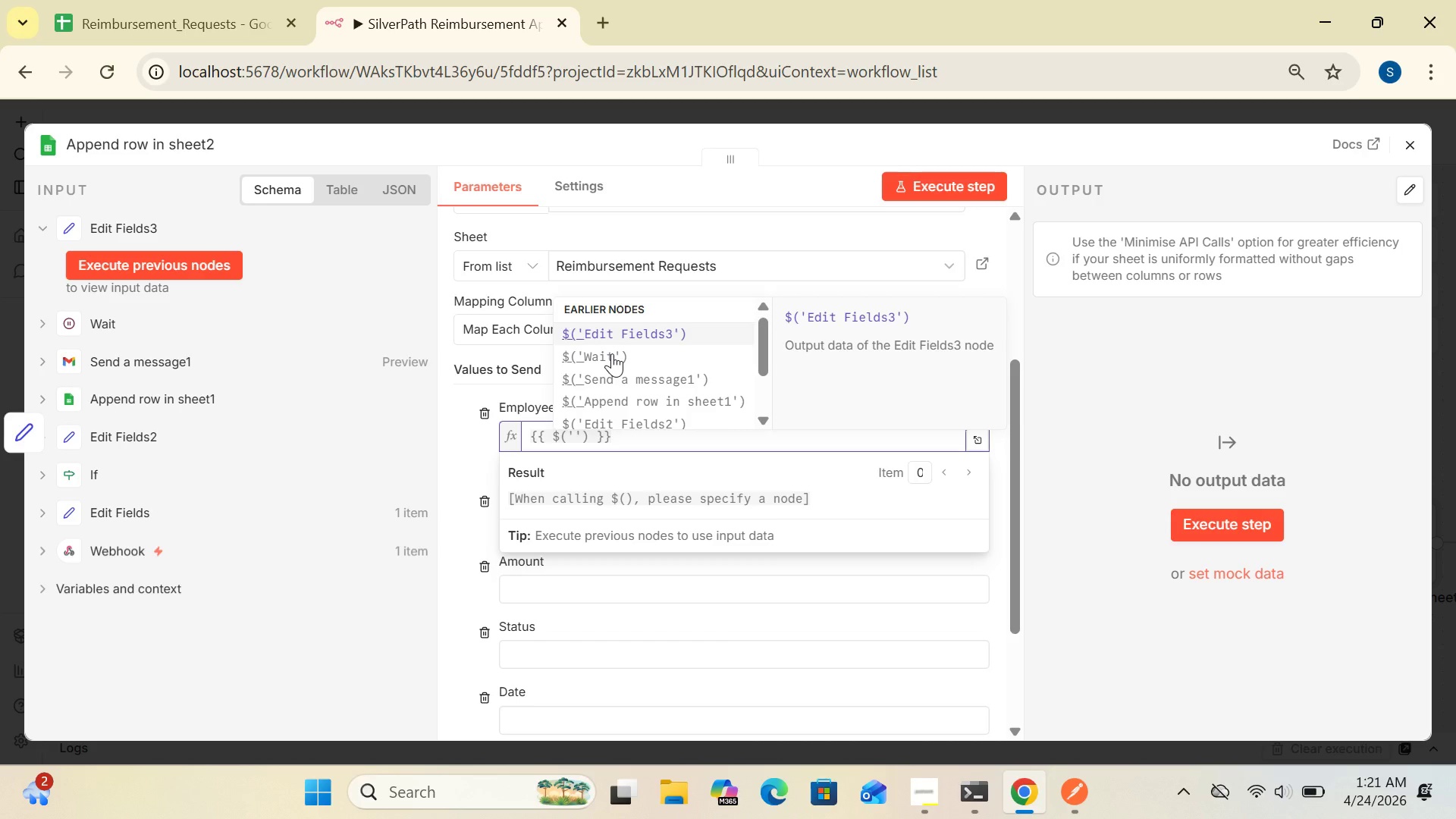 
key(Shift+ShiftLeft)
 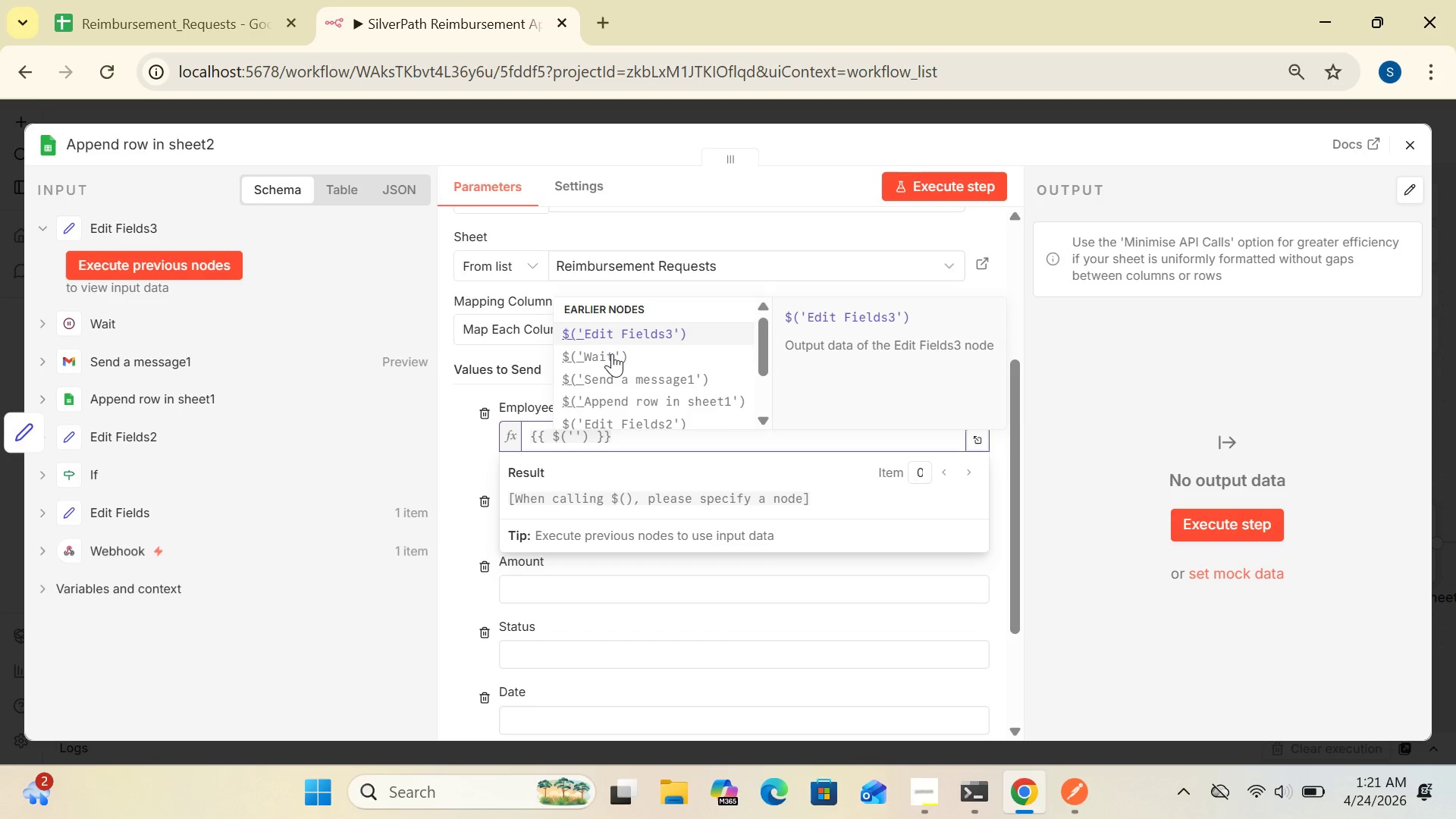 
hold_key(key=ShiftLeft, duration=0.78)
 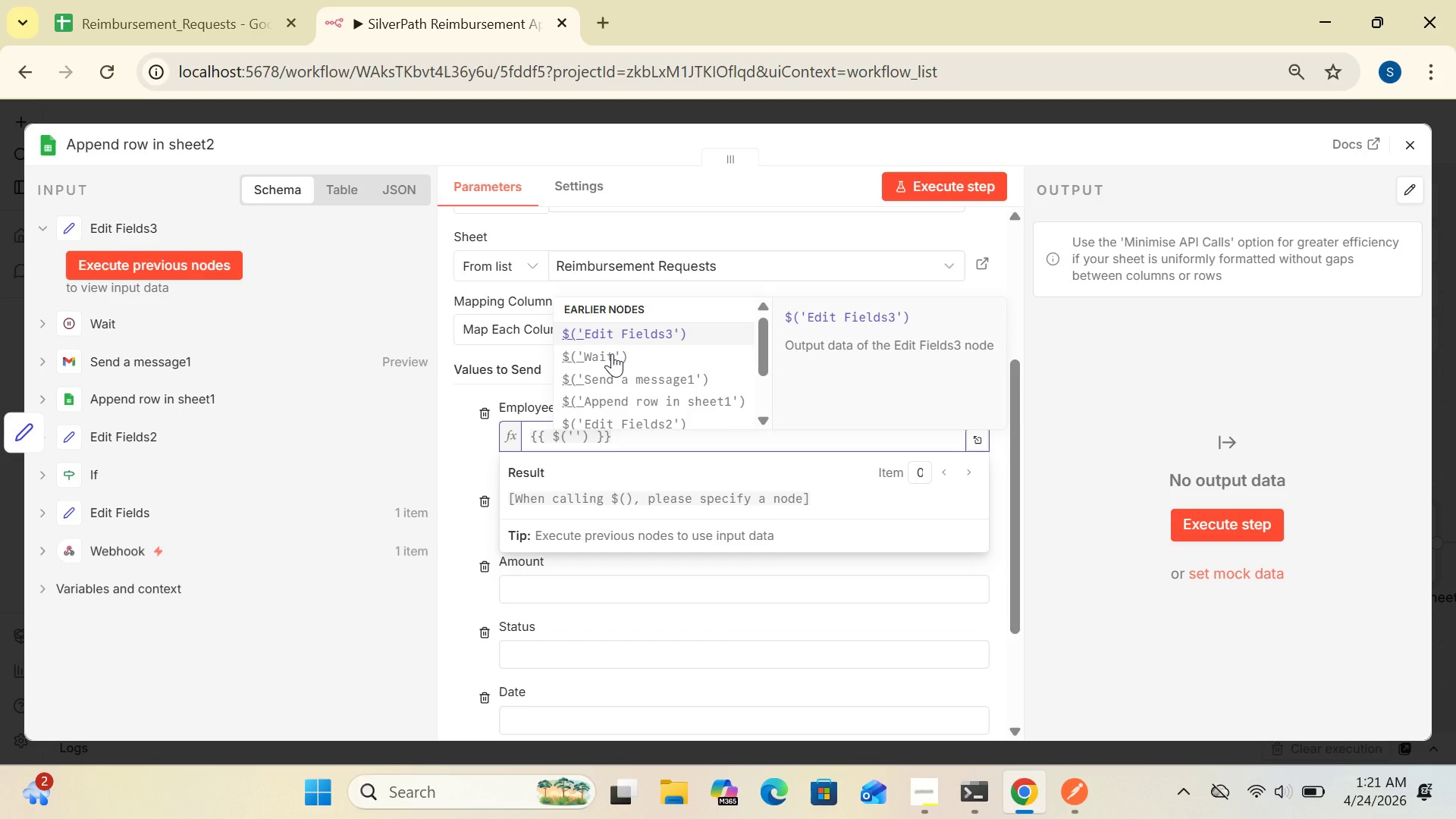 
key(Shift+I)
 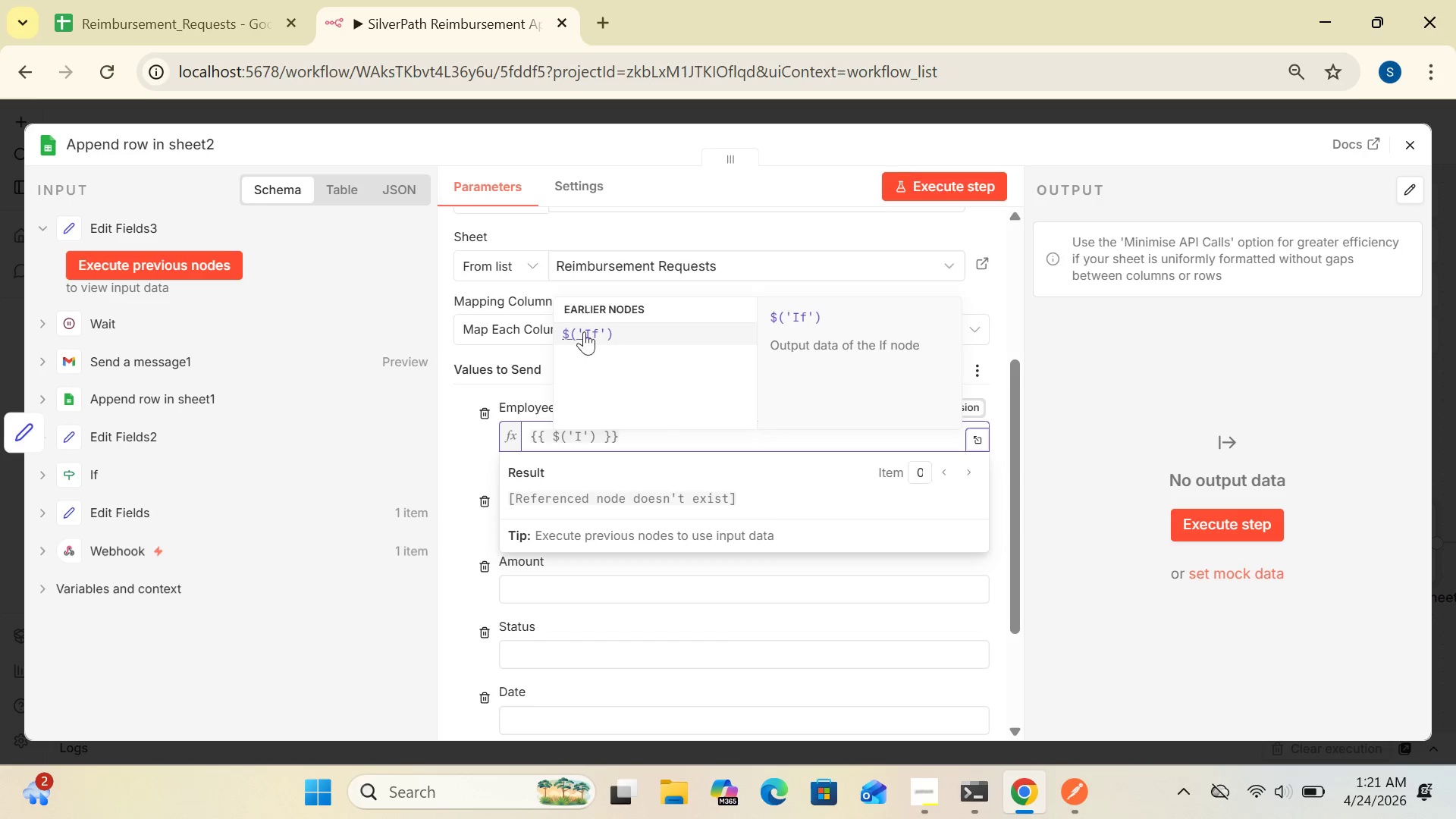 
left_click([591, 327])
 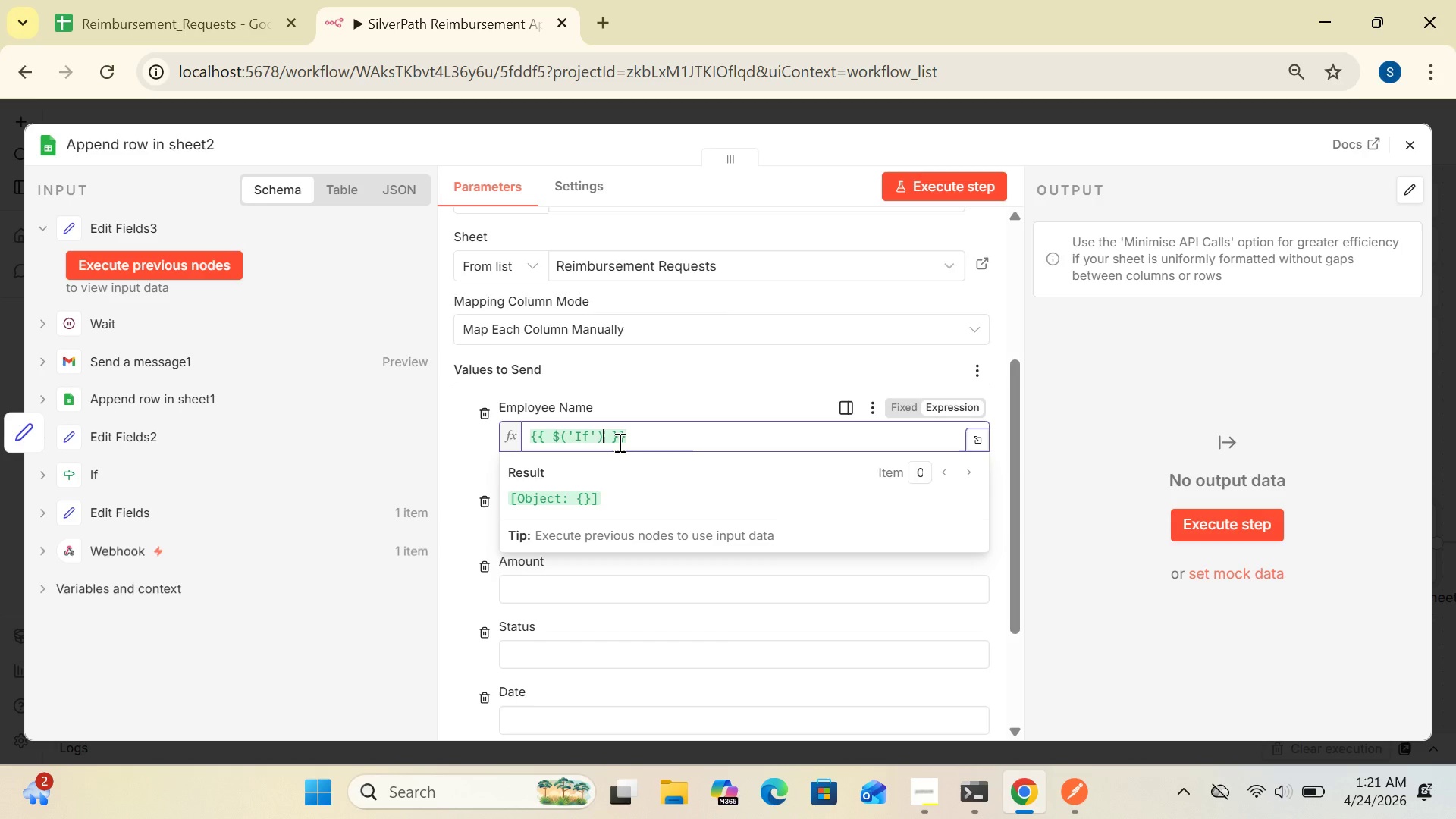 
type(.item.json.employeeName)
 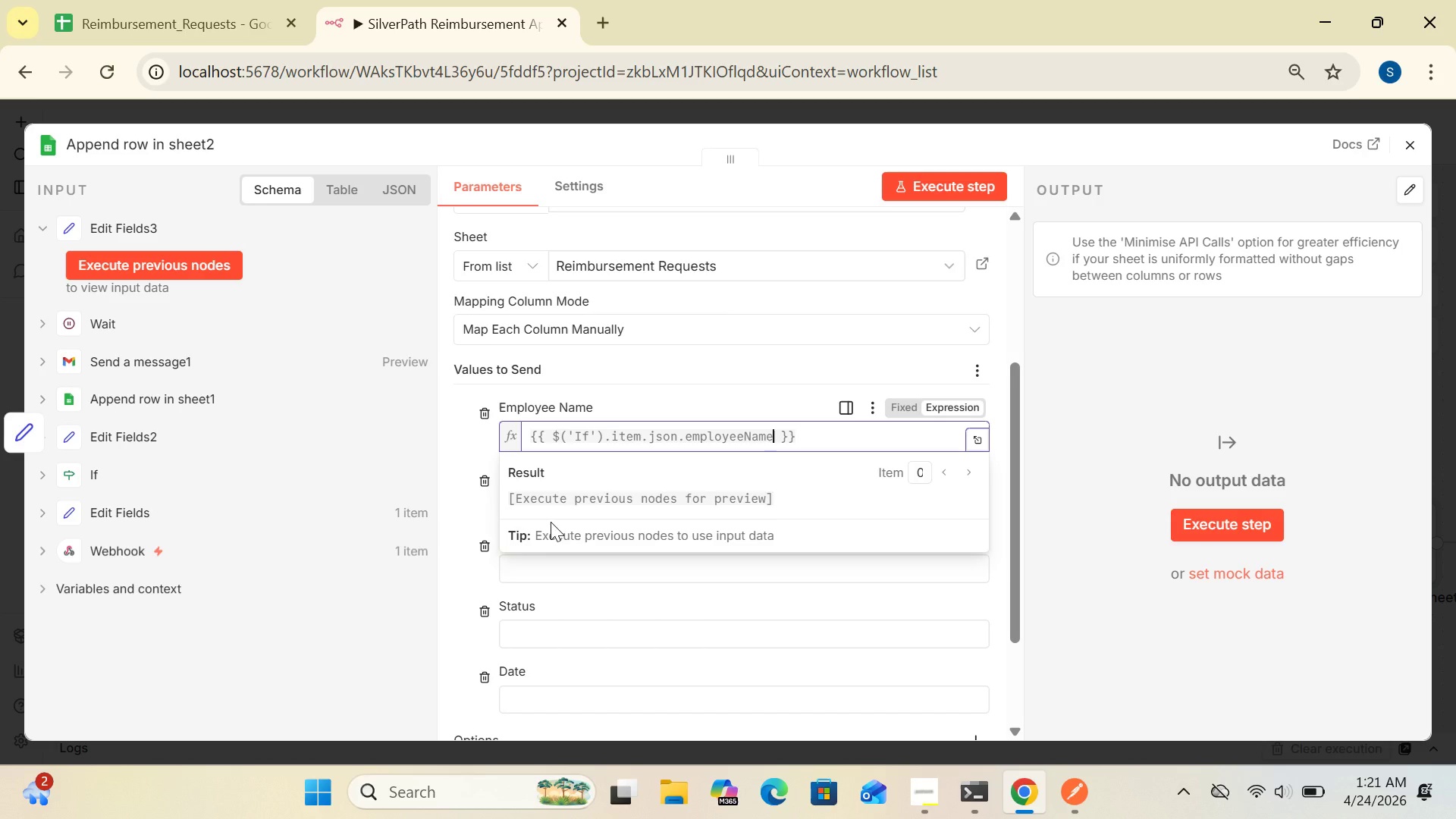 
left_click([446, 449])
 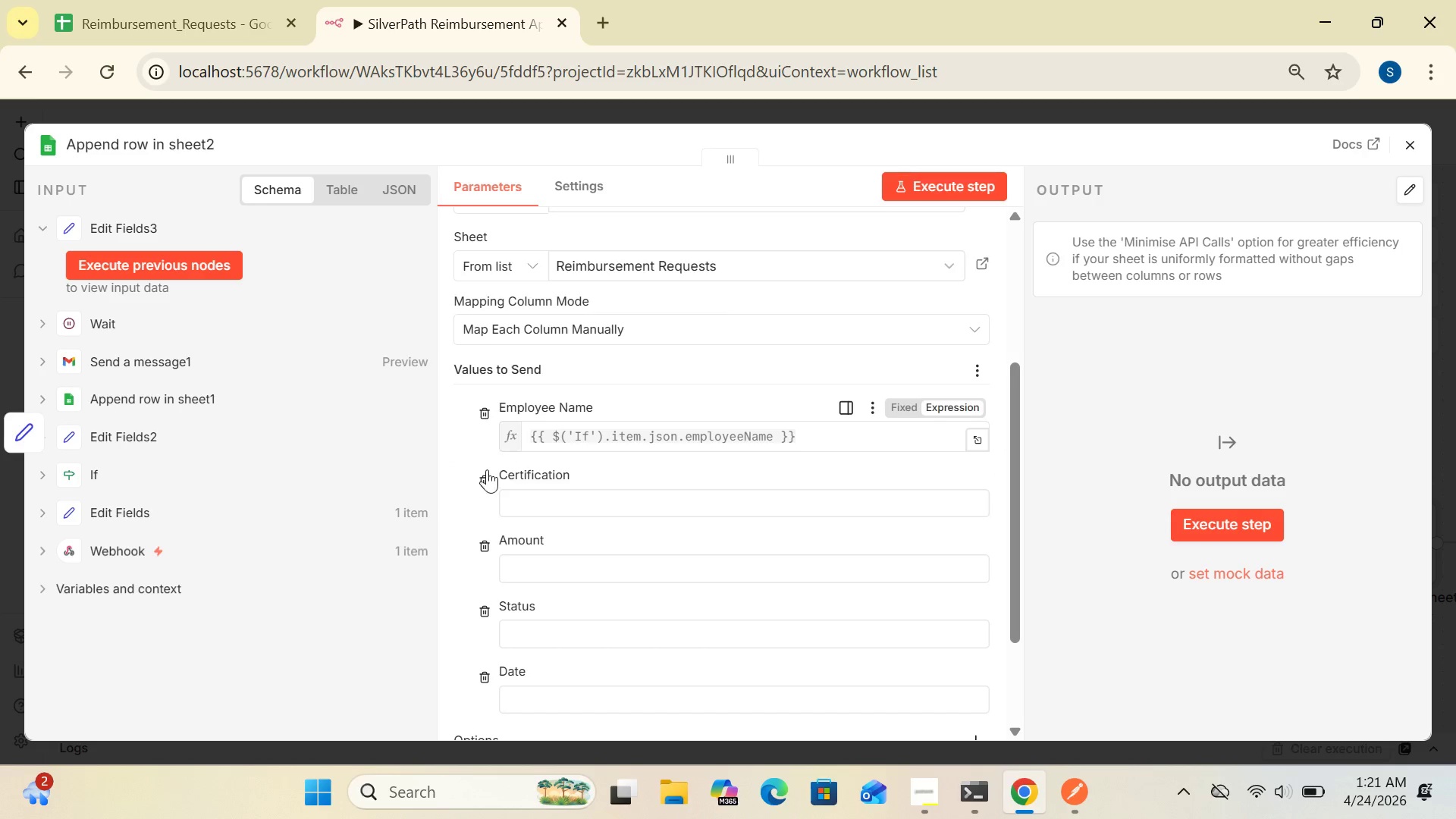 
wait(10.16)
 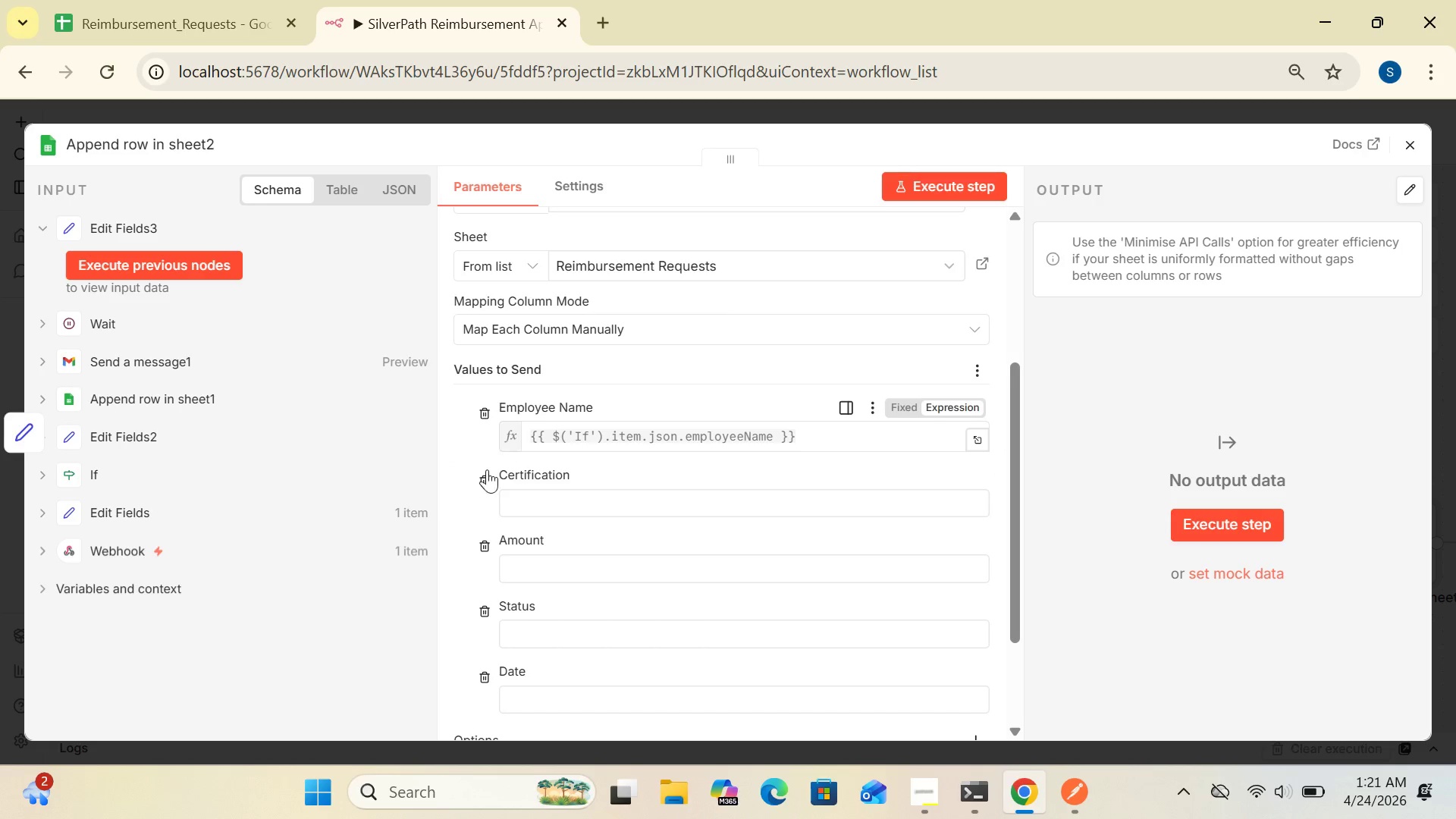 
left_click([535, 510])
 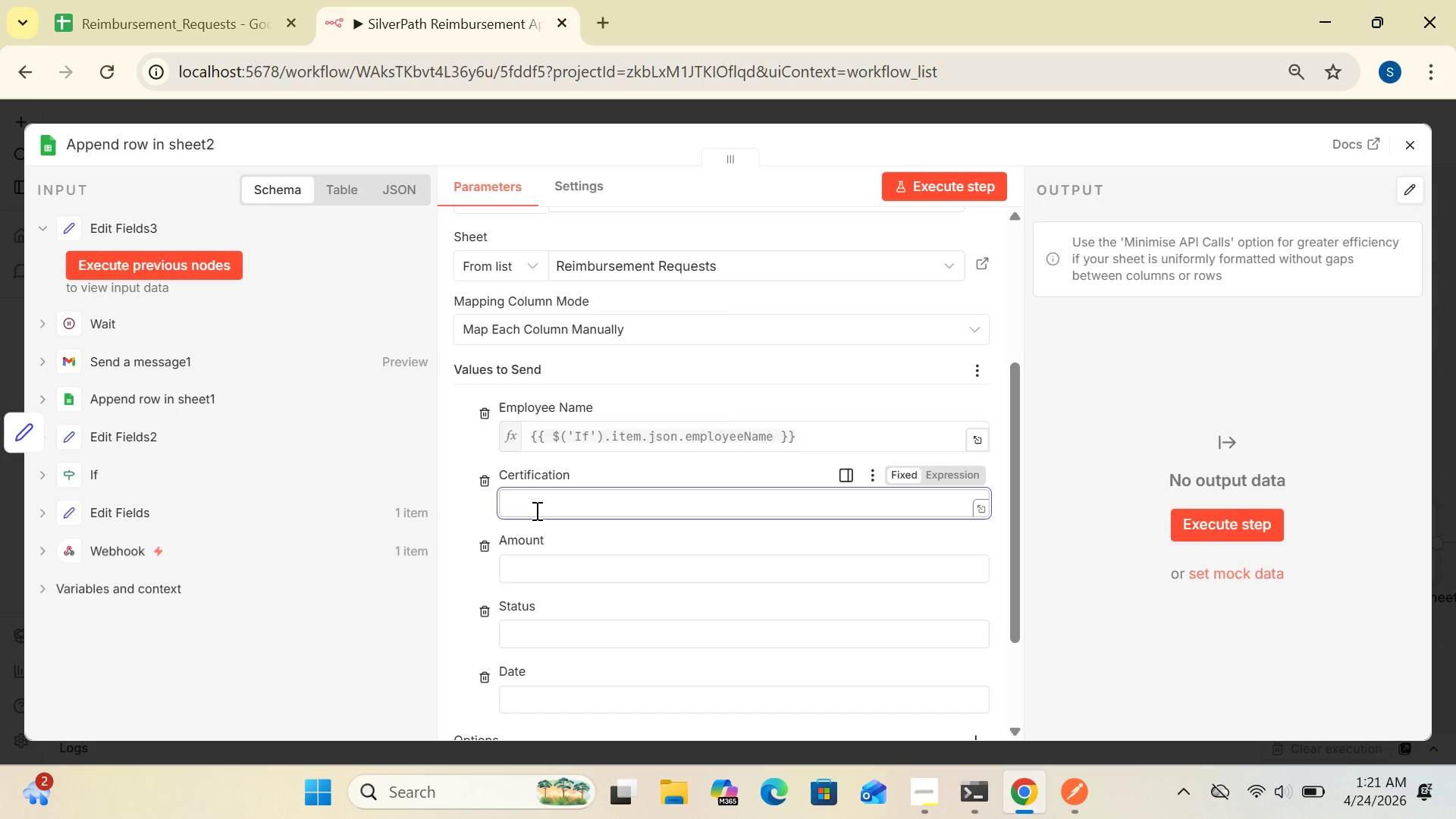 
key(Shift+BracketLeft)
 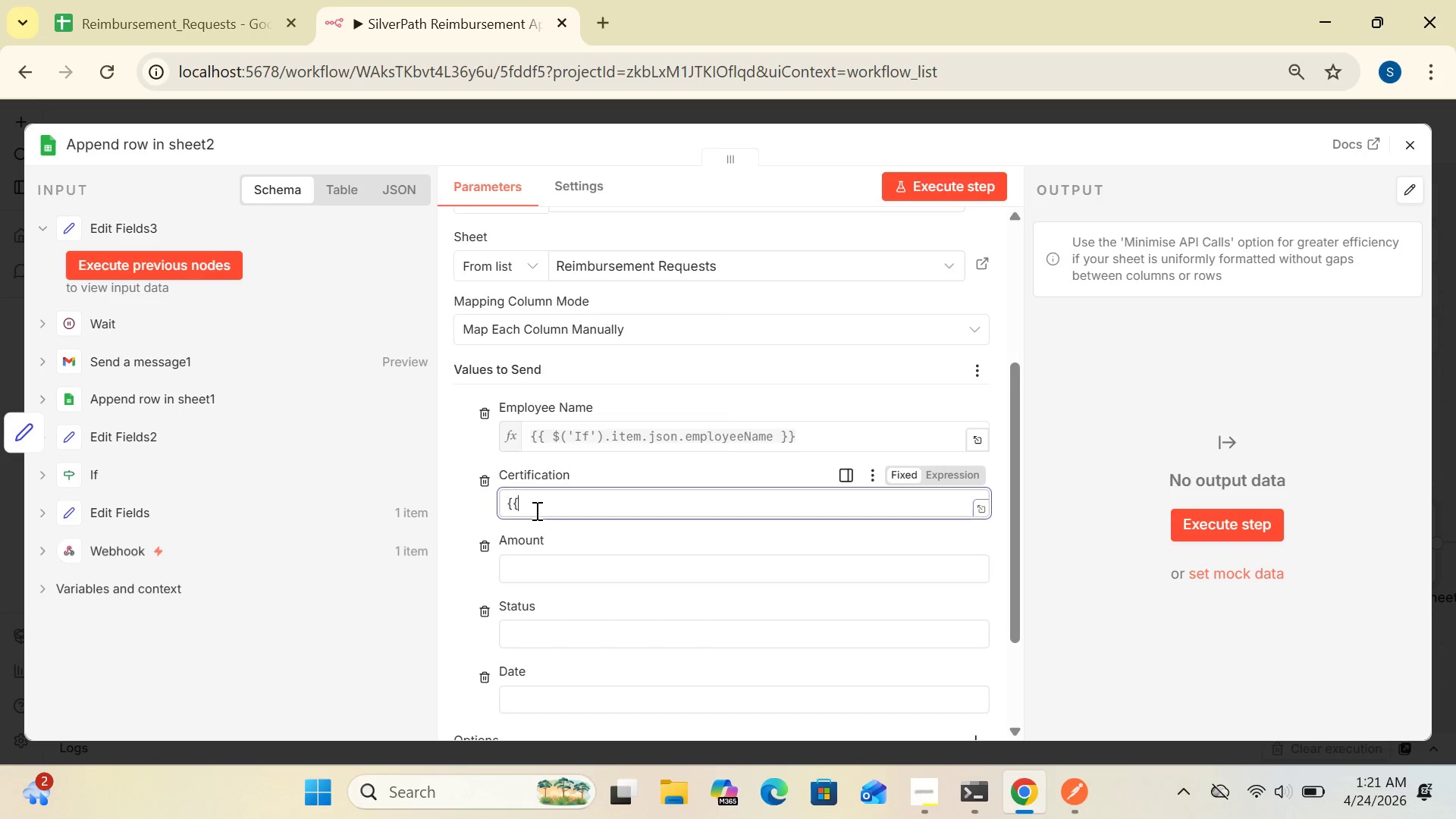 
key(Shift+BracketLeft)
 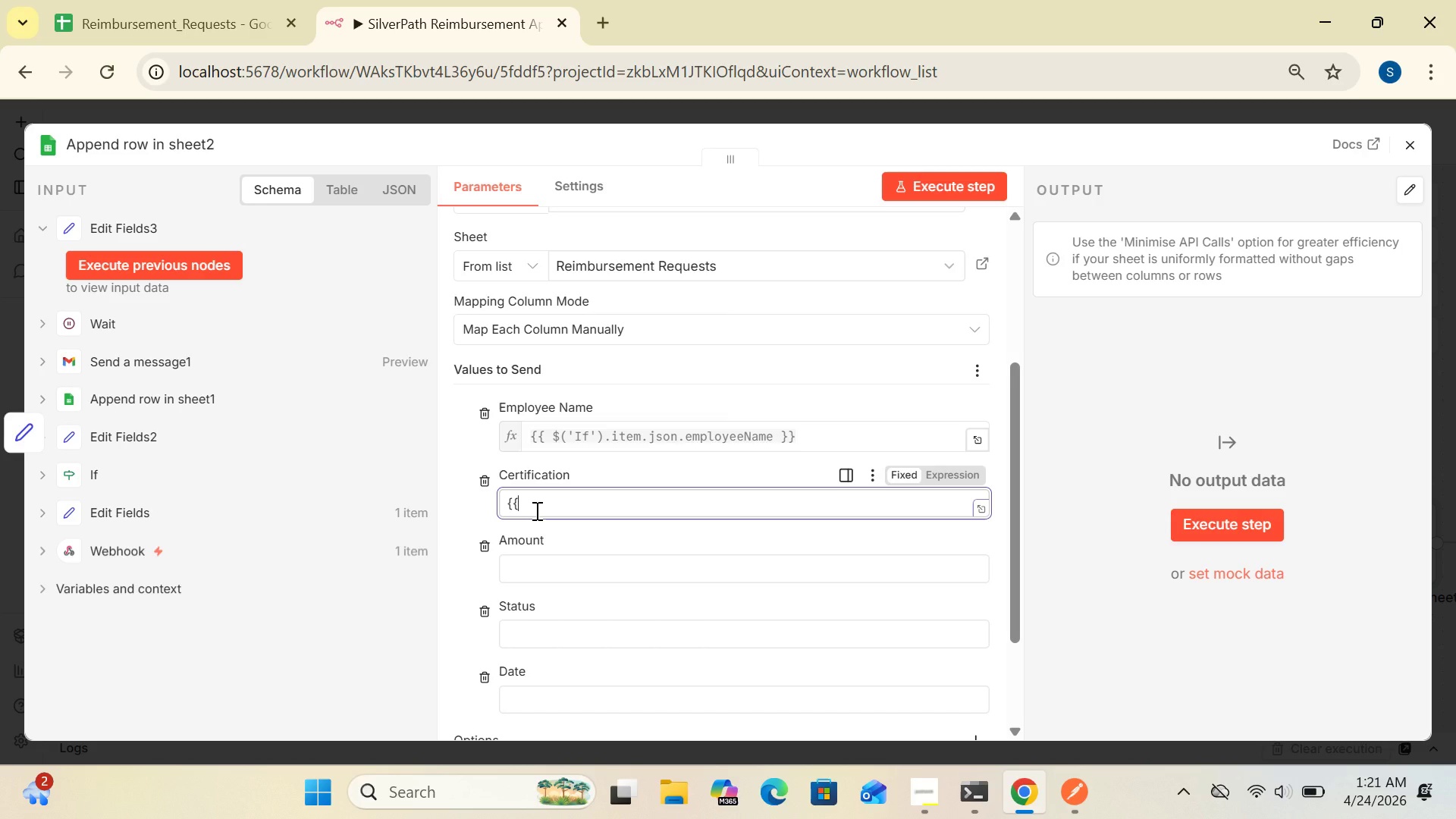 
key(Space)
 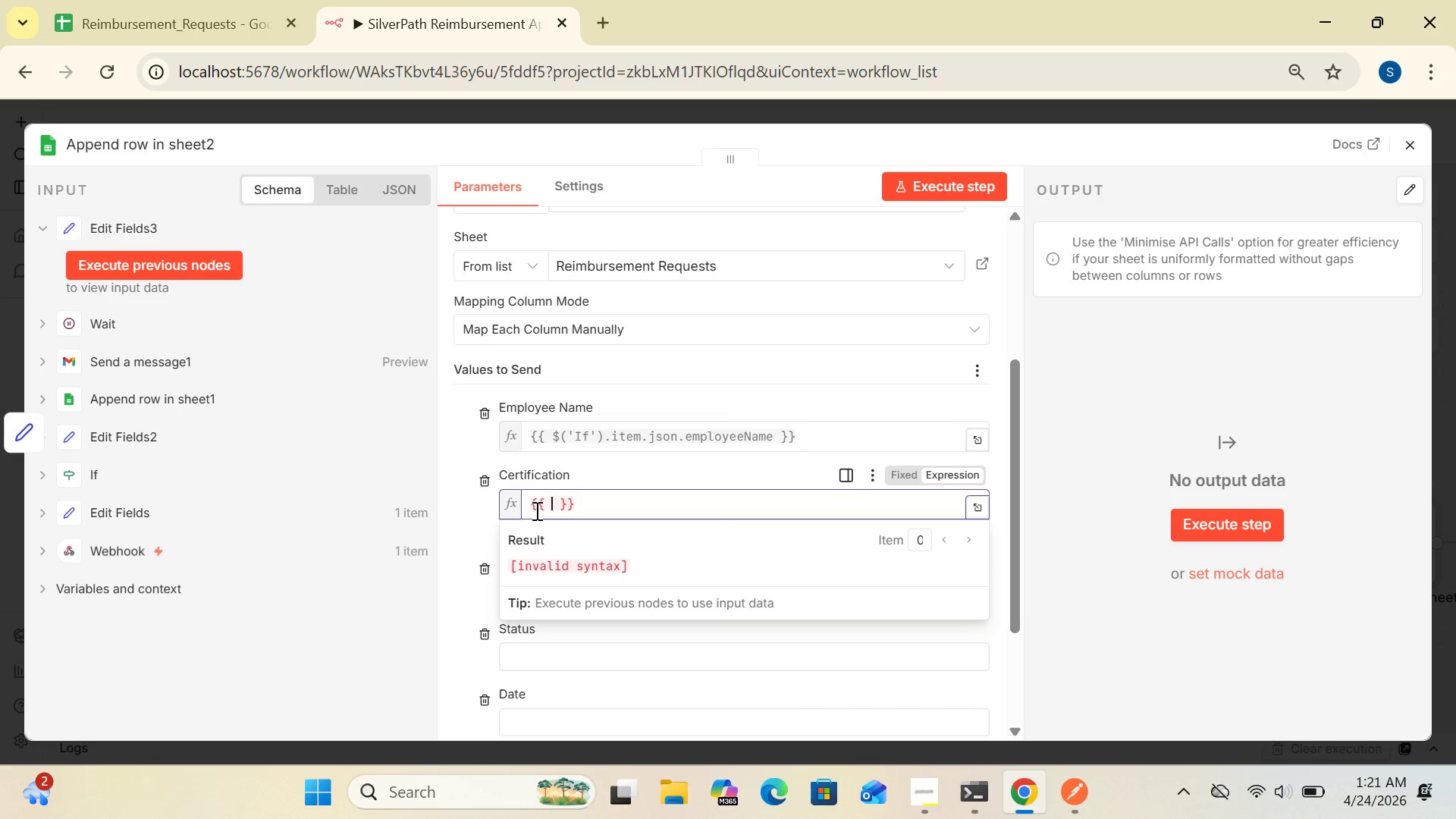 
key(Shift+4)
 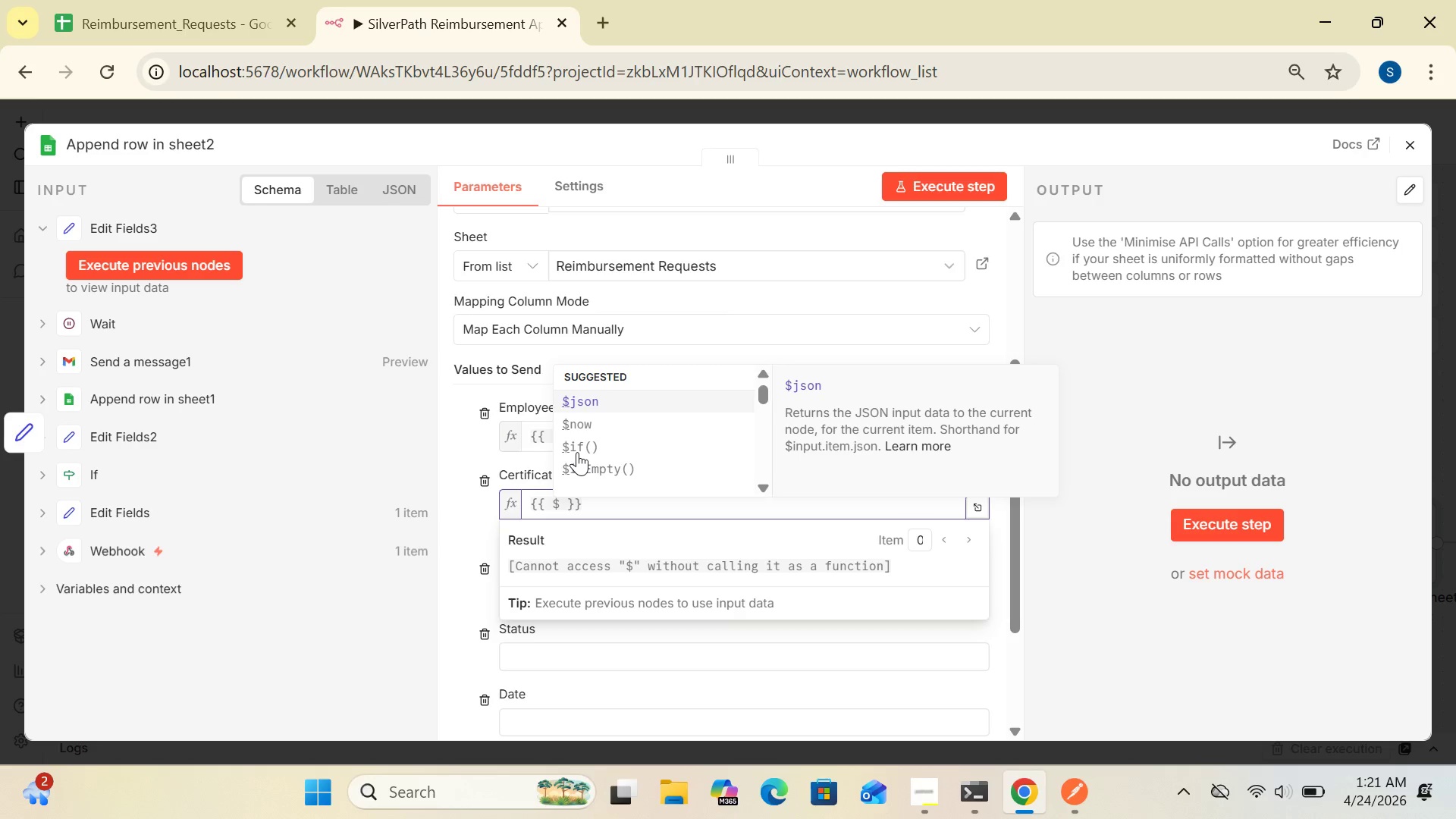 
wait(7.47)
 